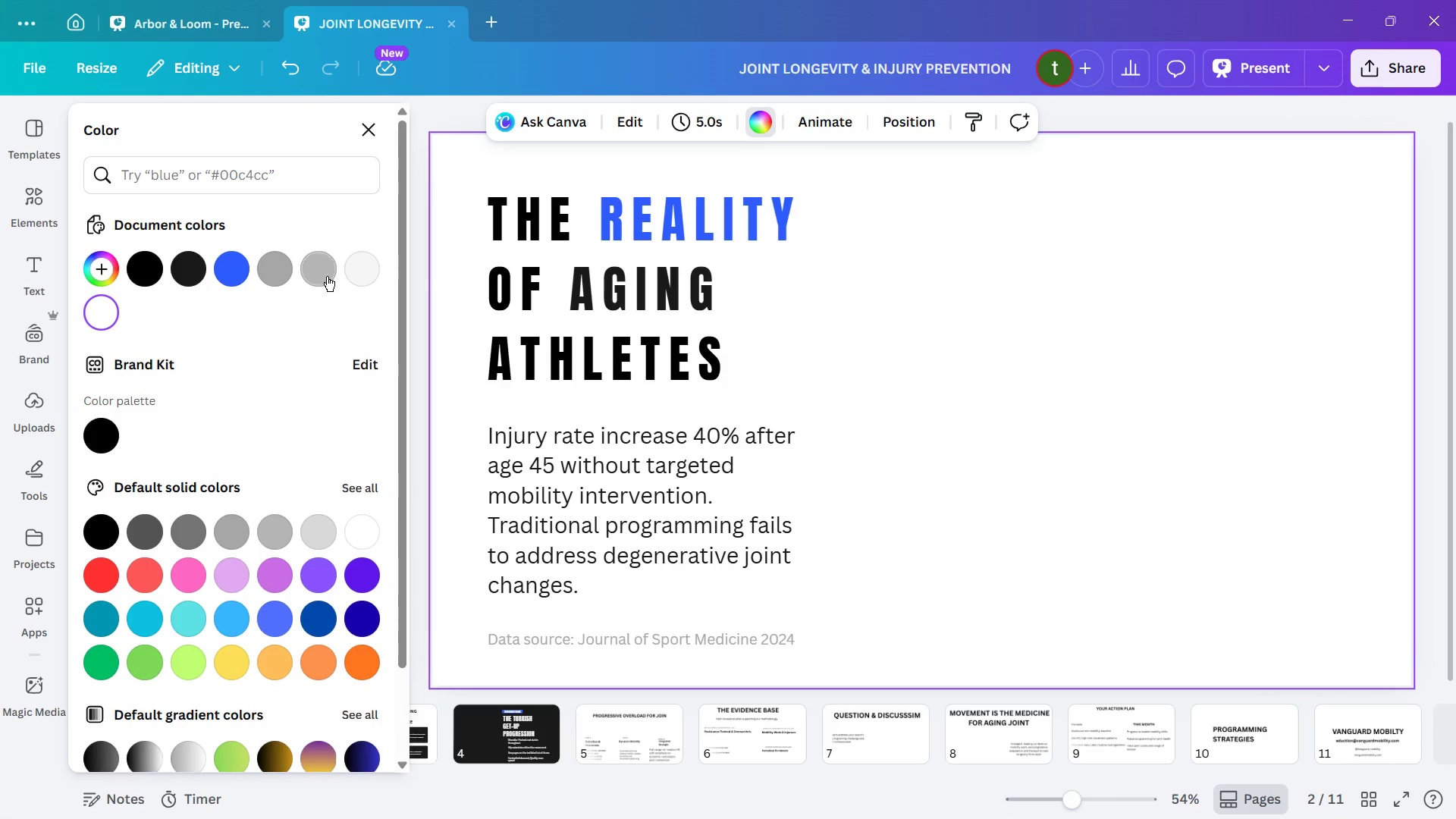 
left_click([357, 268])
 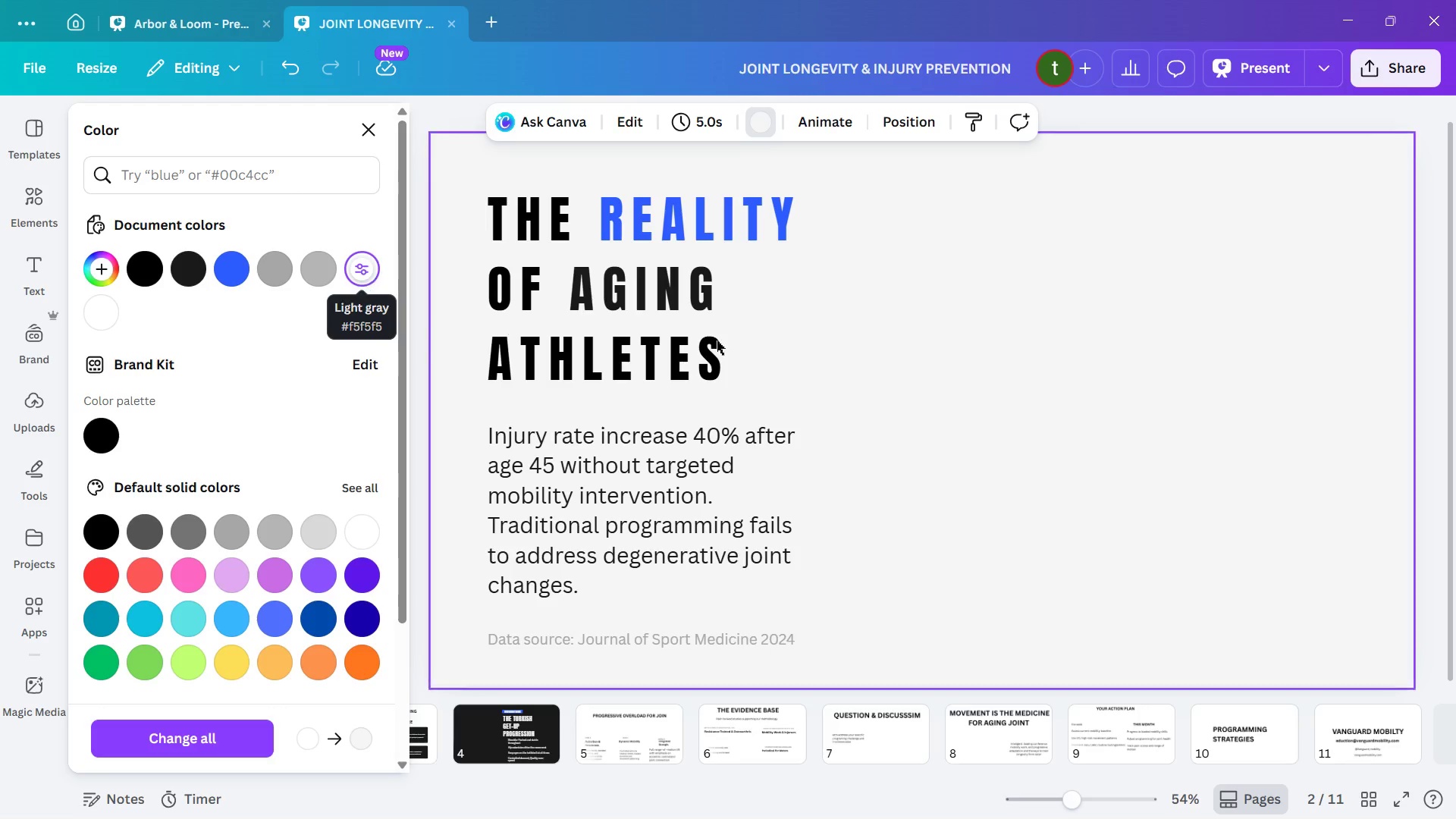 
left_click([934, 338])
 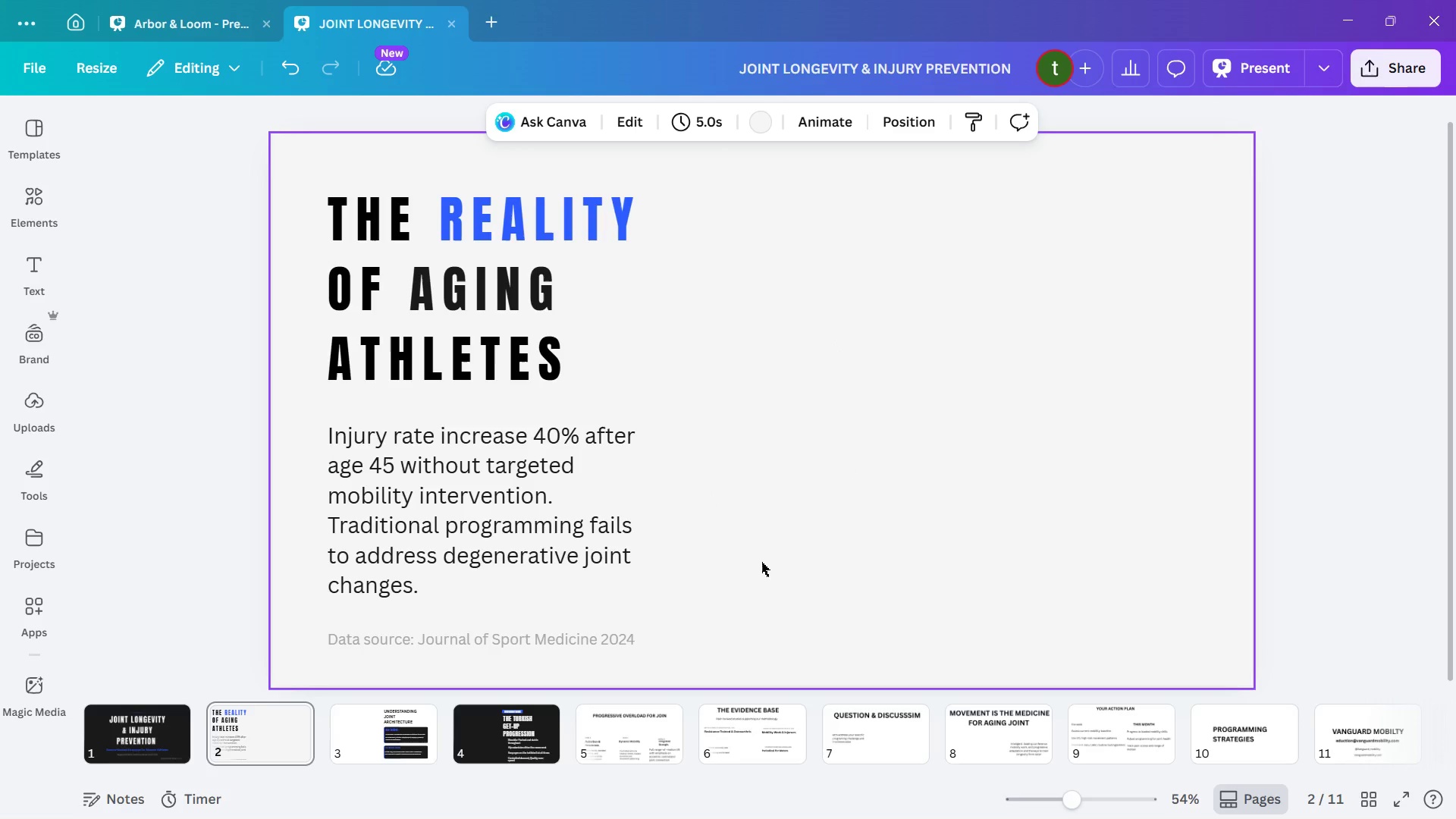 
wait(33.92)
 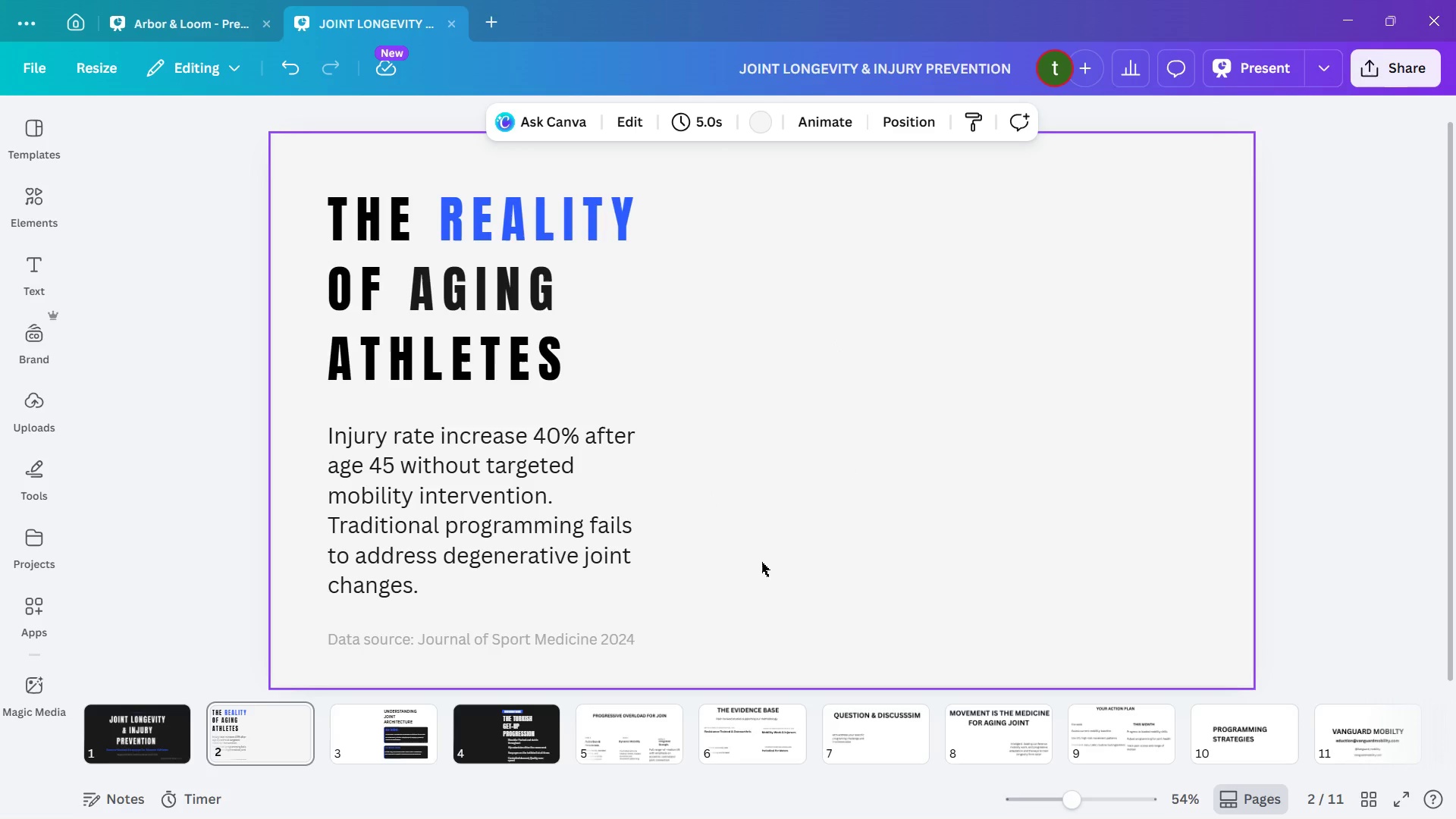 
left_click([708, 507])
 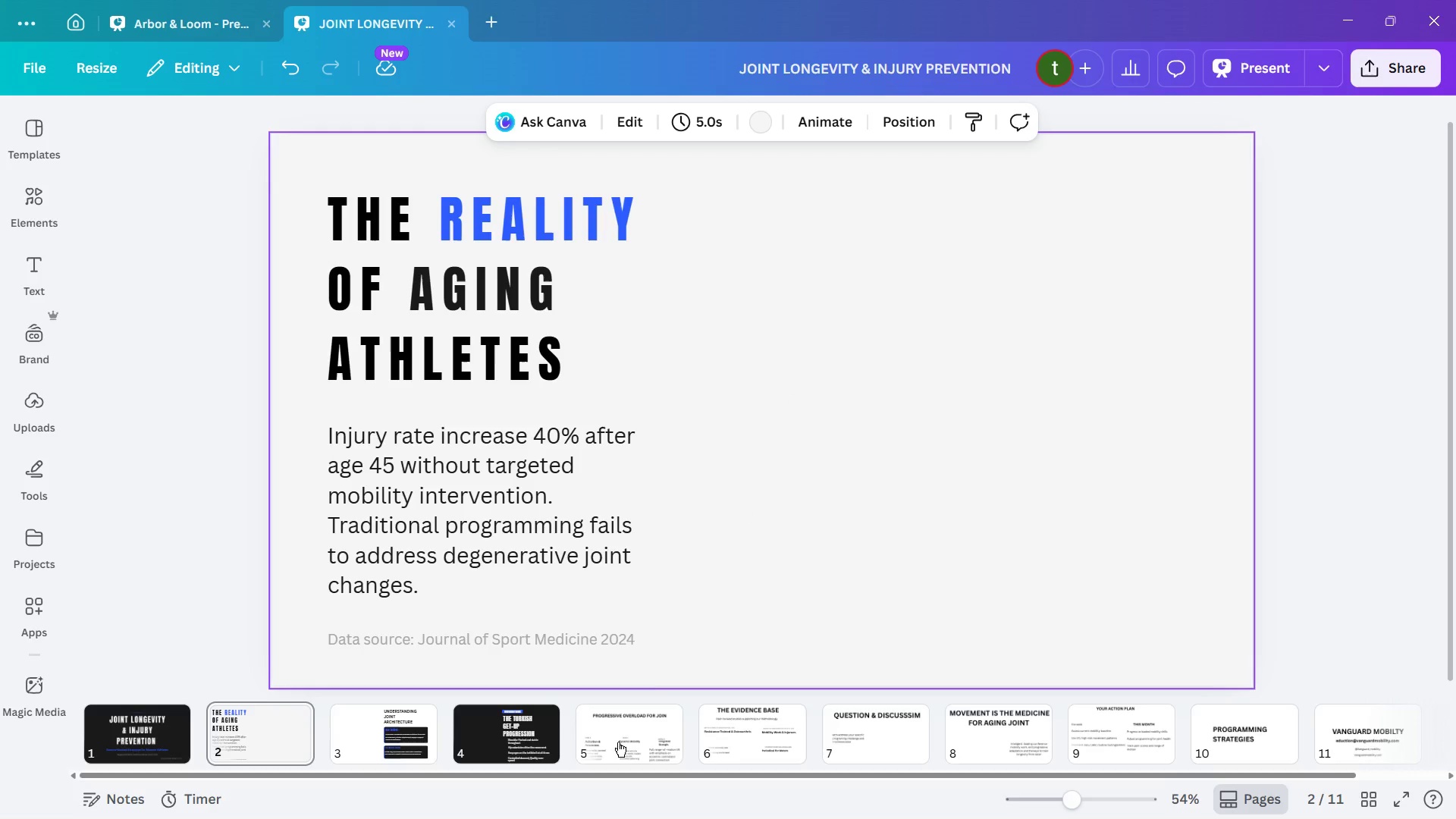 
mouse_move([384, 715])
 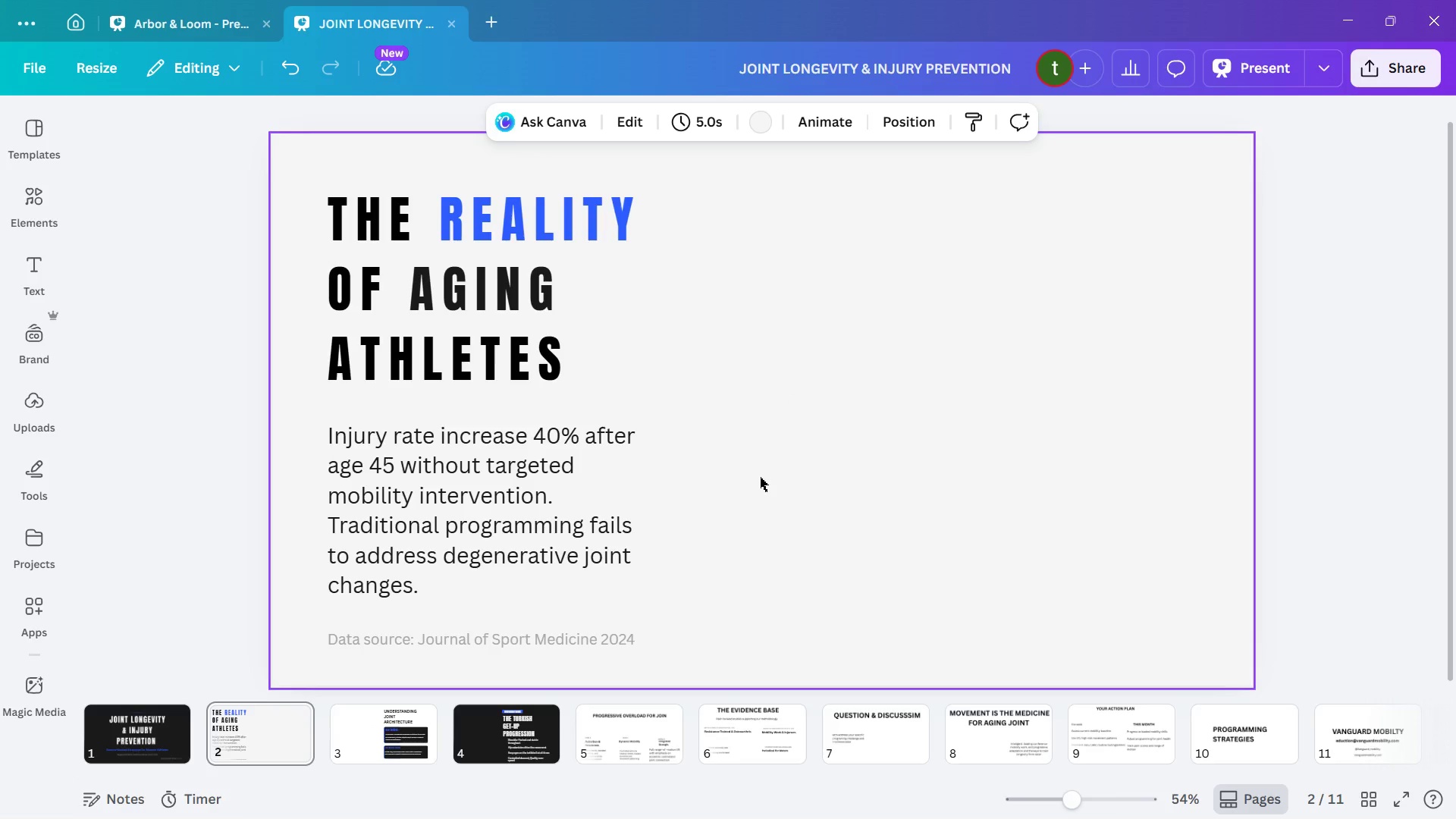 
wait(10.46)
 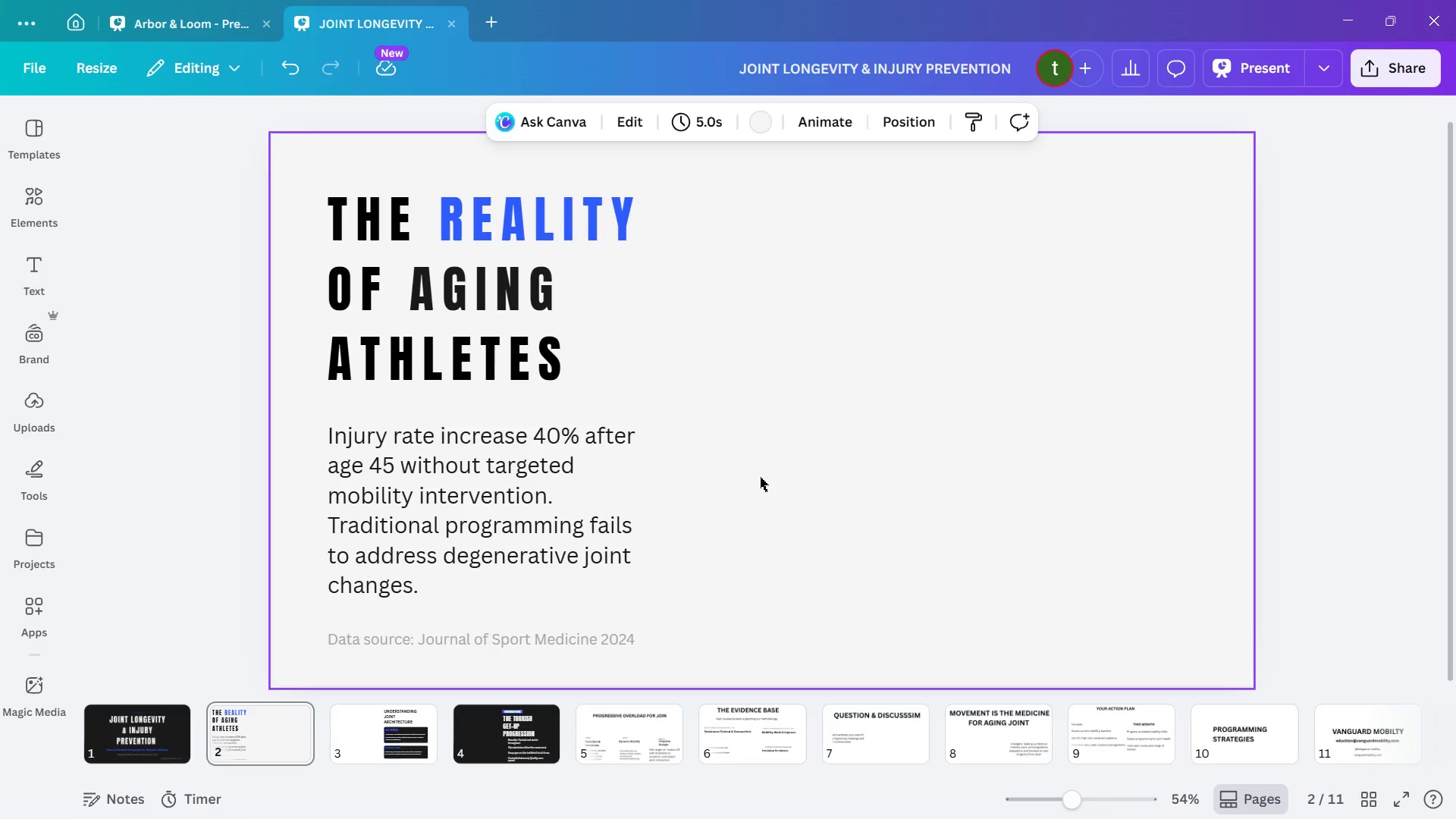 
left_click([609, 741])
 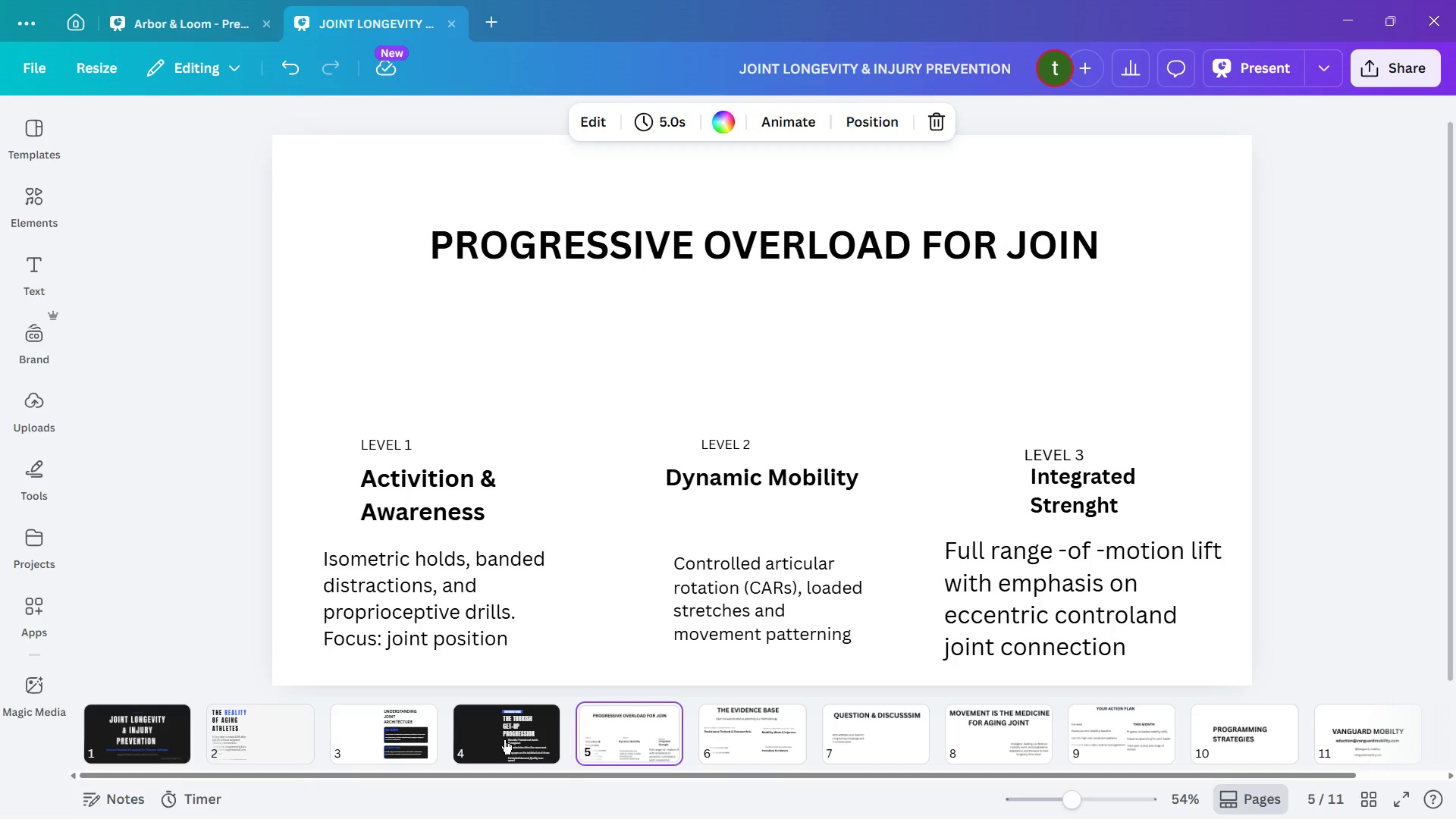 
left_click([496, 738])
 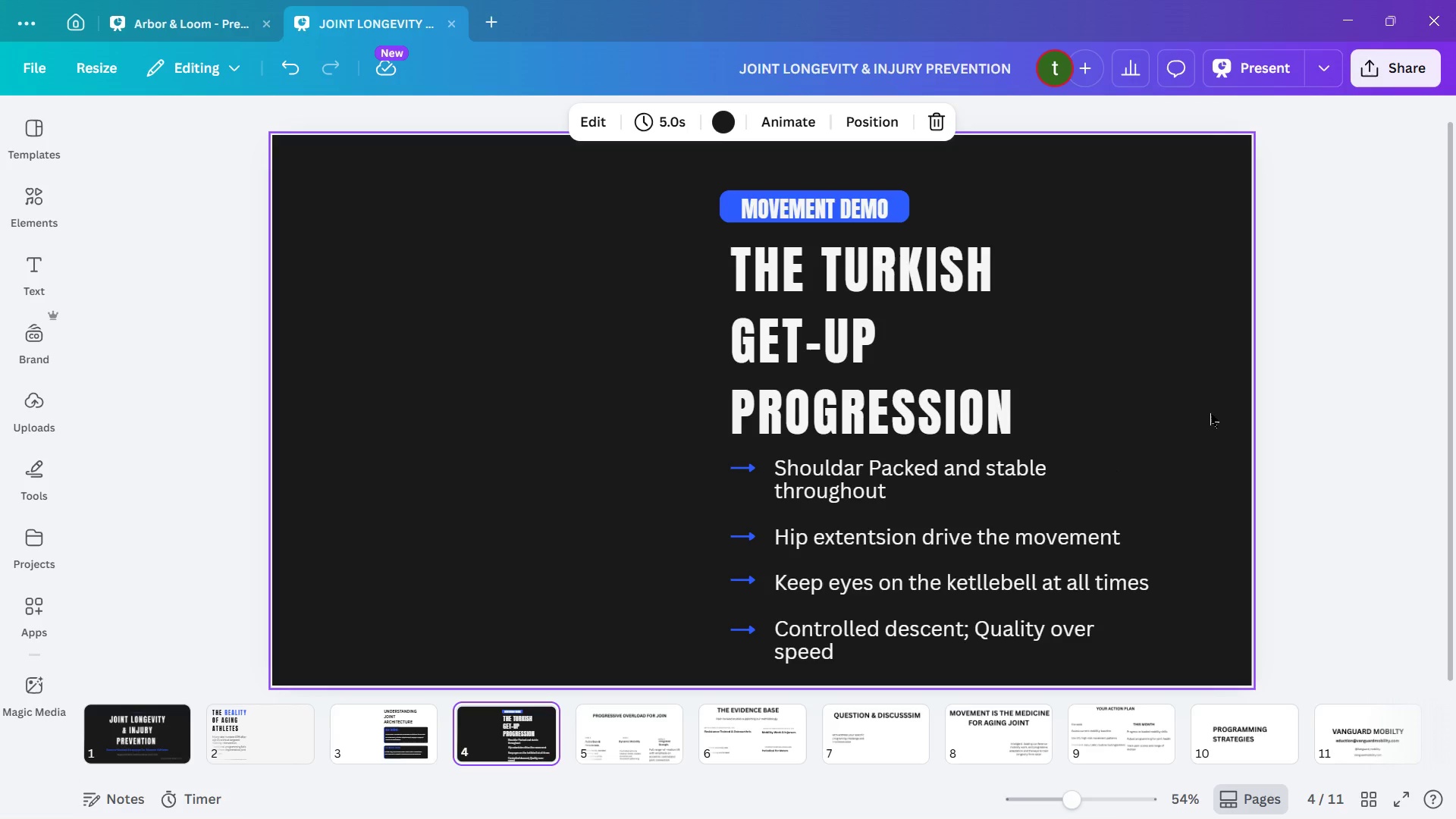 
wait(9.42)
 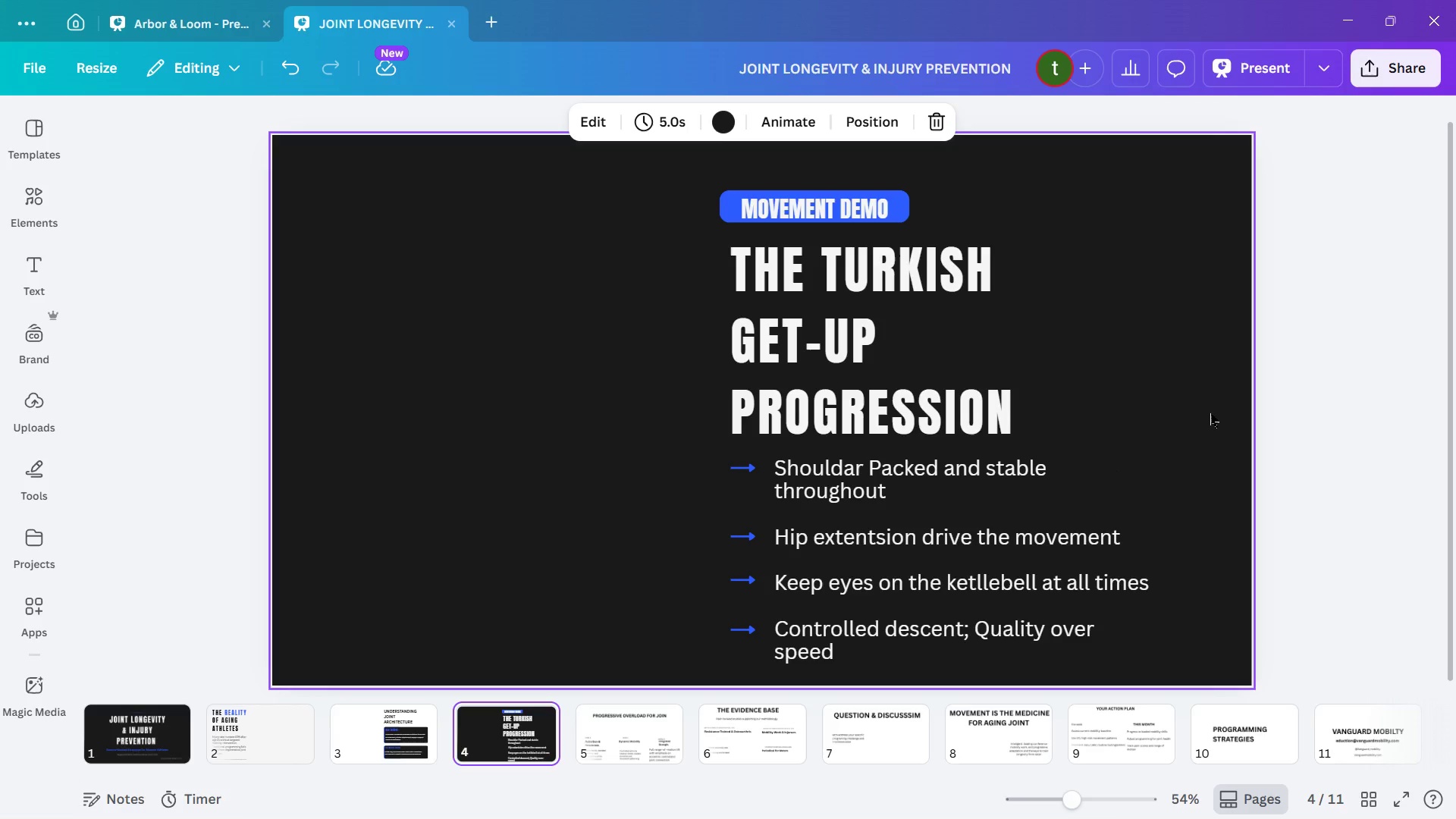 
left_click([397, 730])
 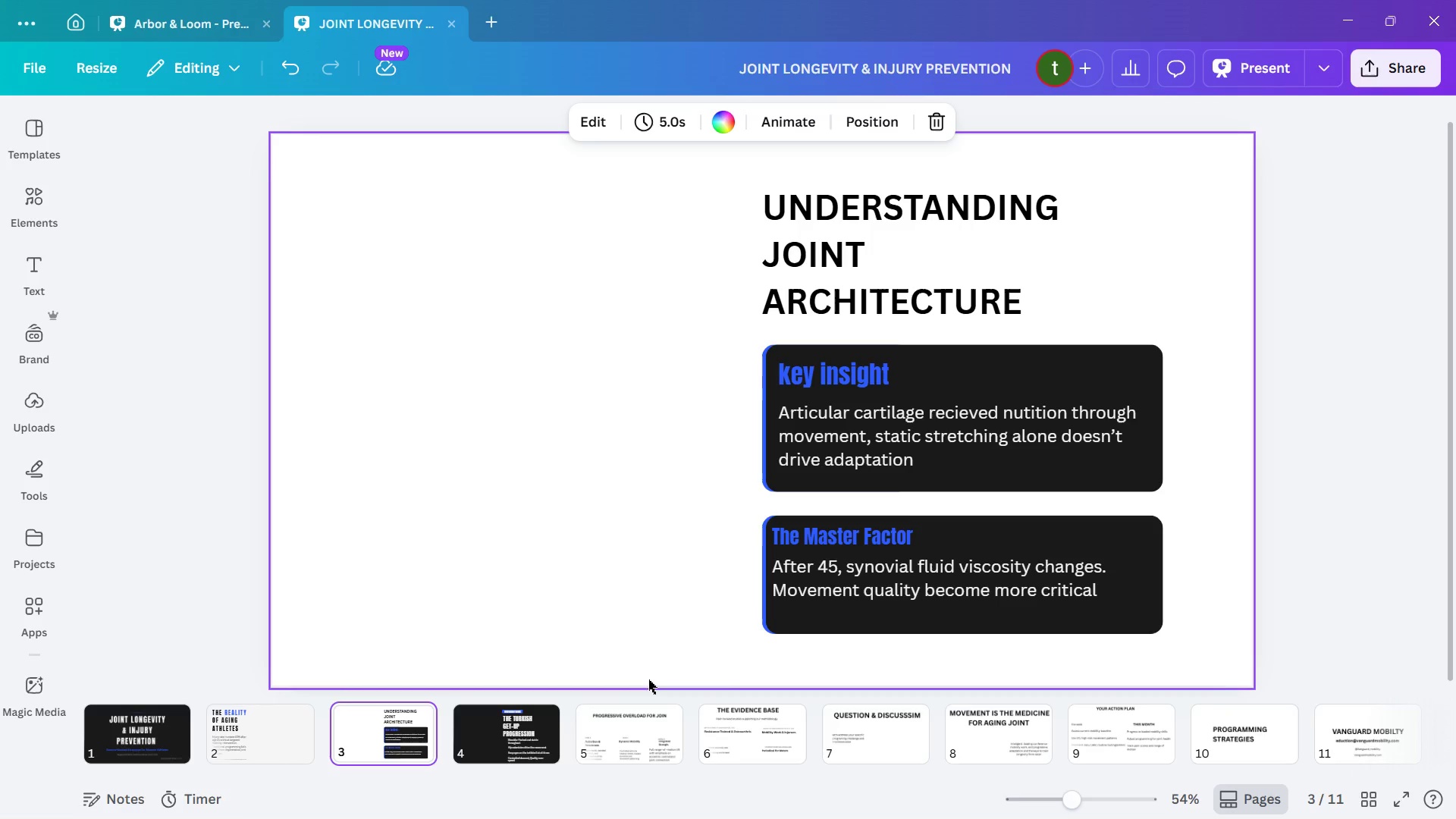 
wait(6.69)
 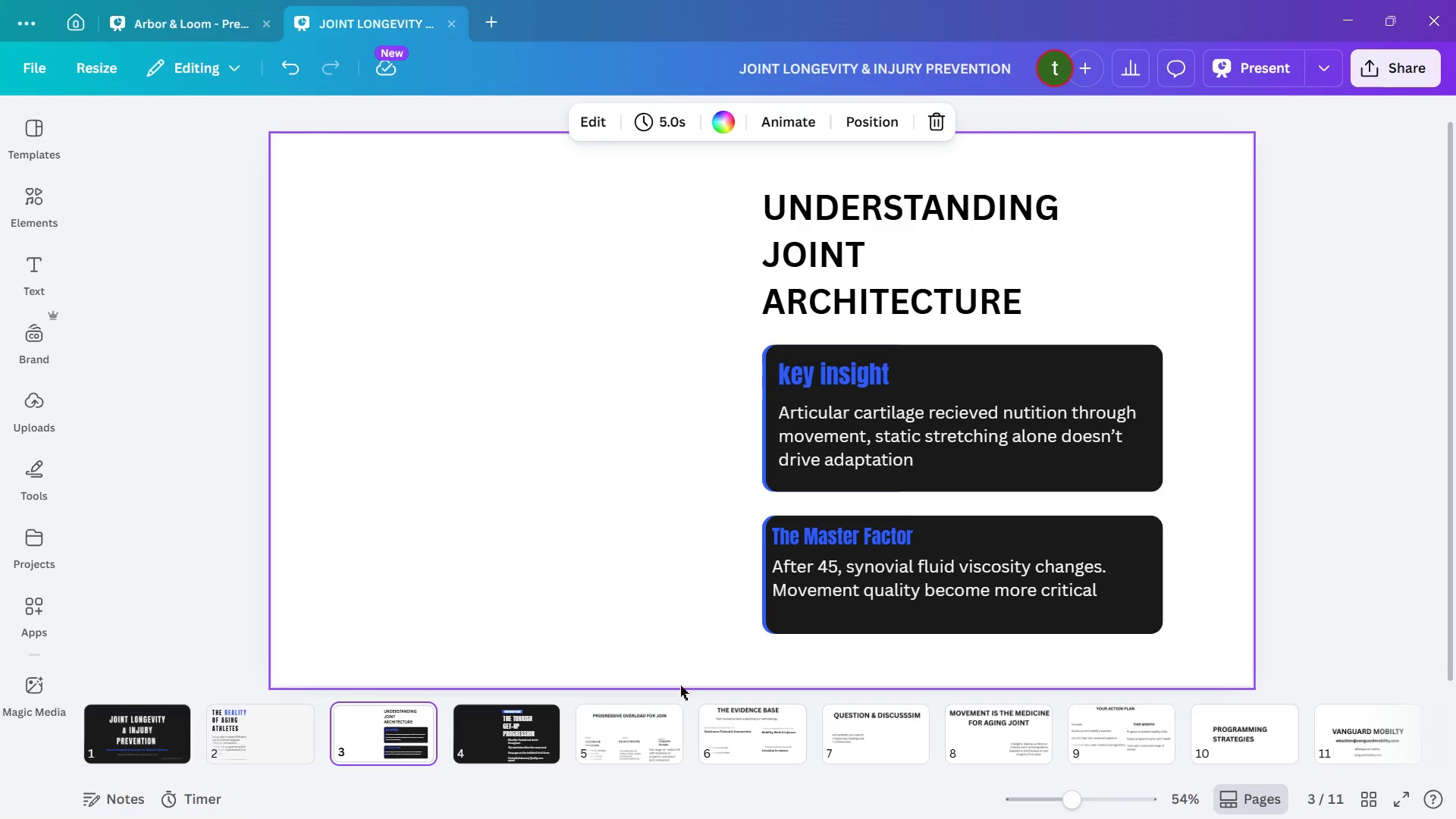 
left_click([615, 725])
 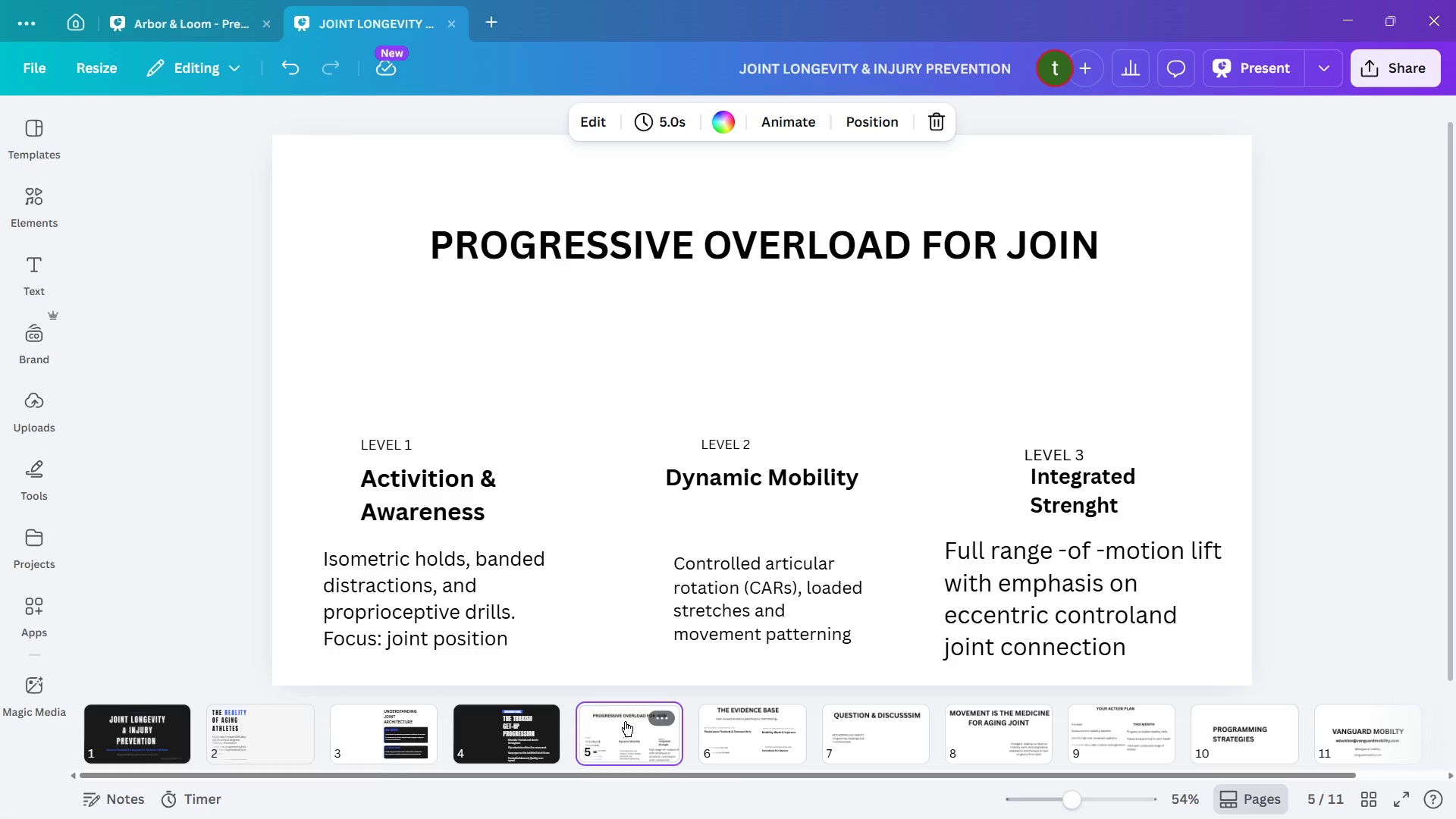 
left_click([520, 724])
 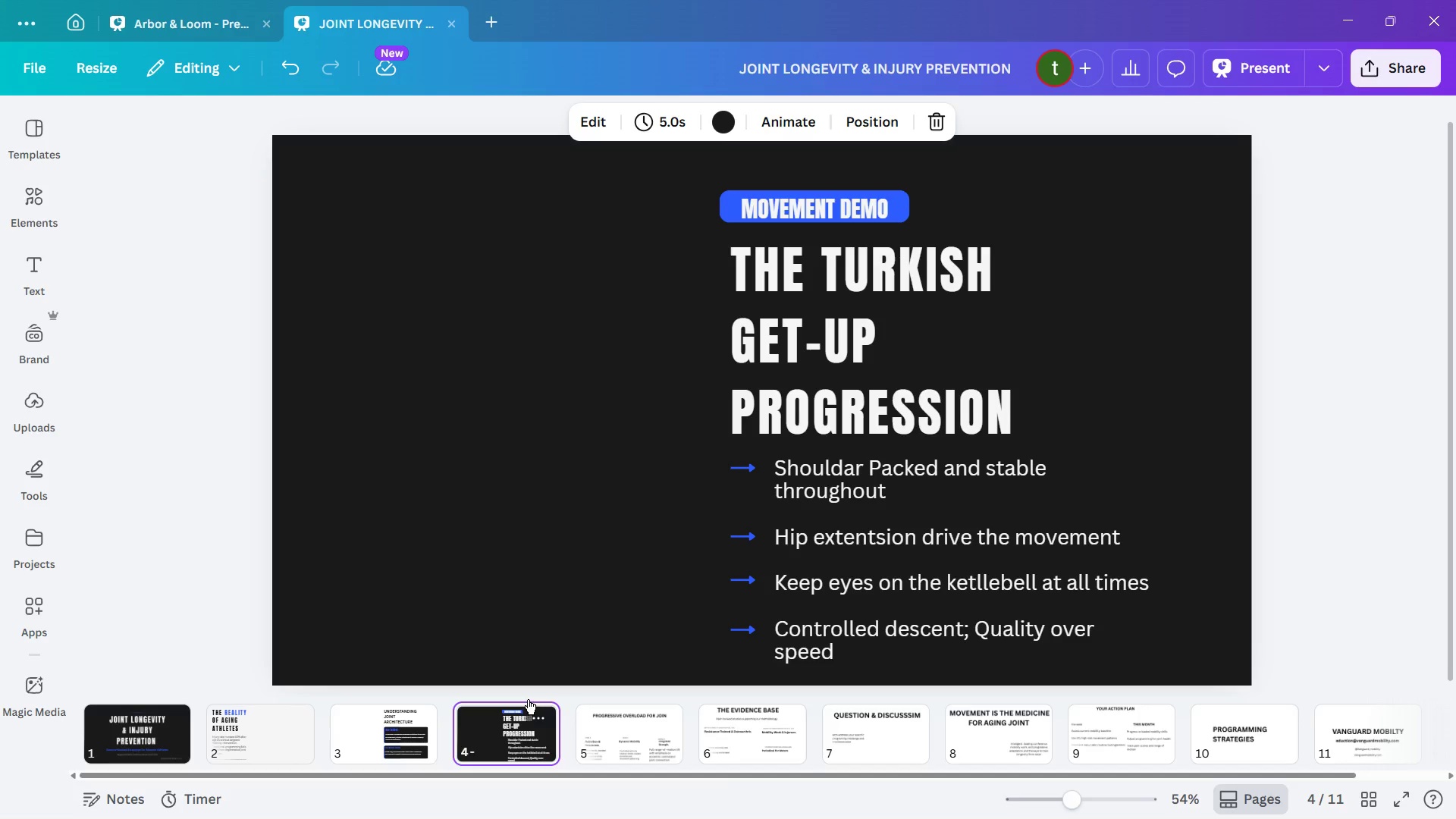 
wait(5.81)
 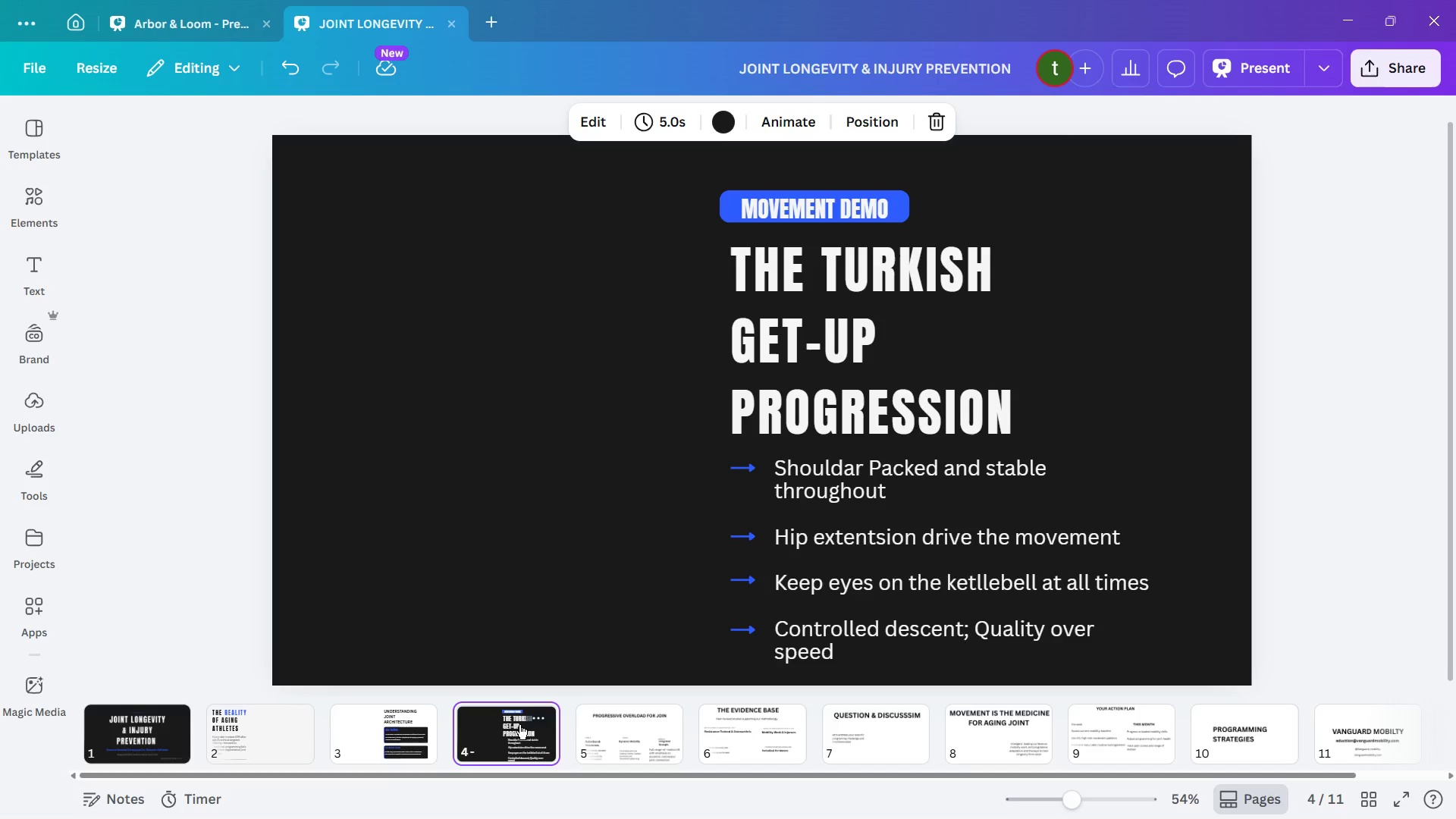 
left_click([406, 746])
 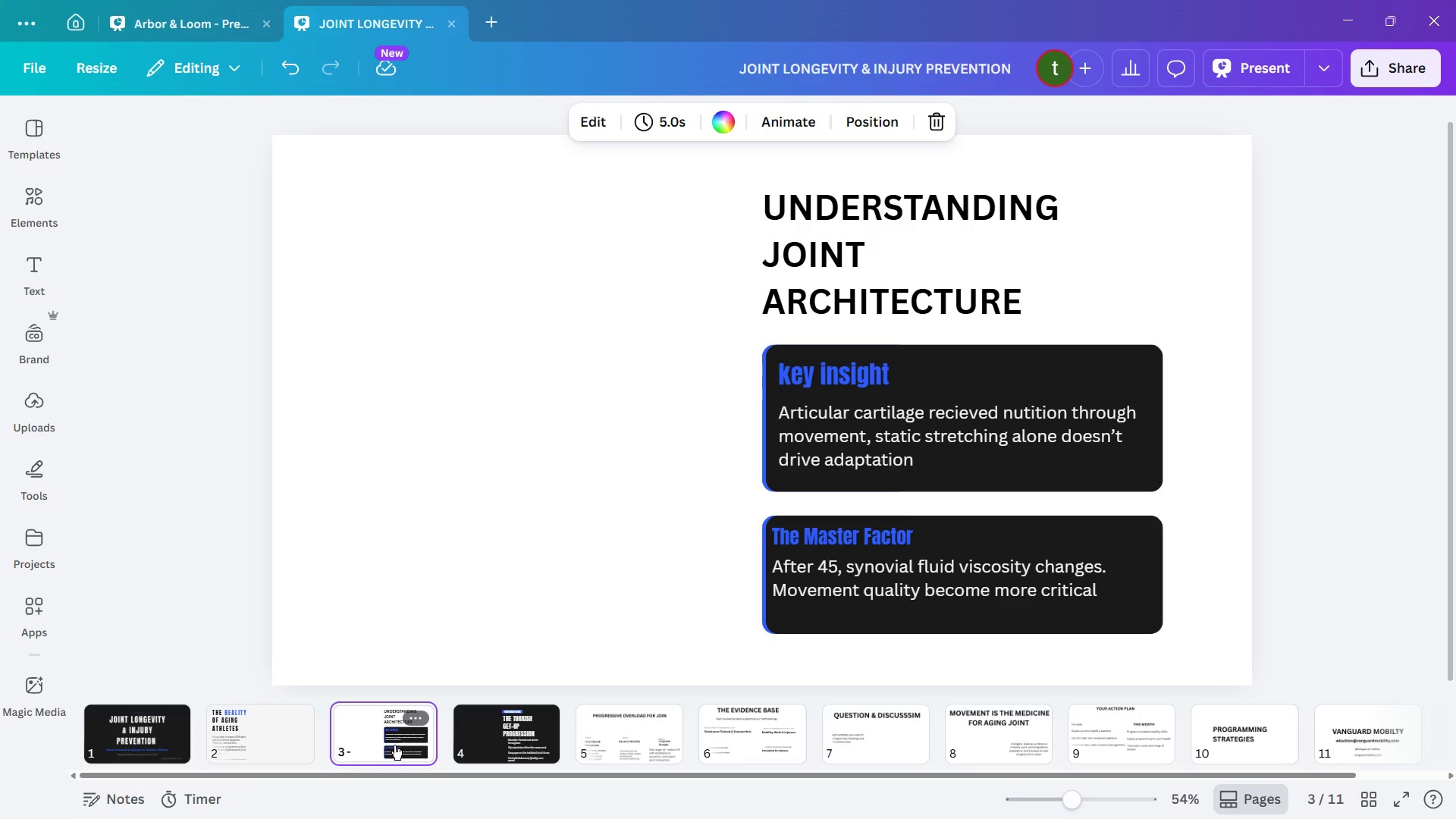 
wait(6.36)
 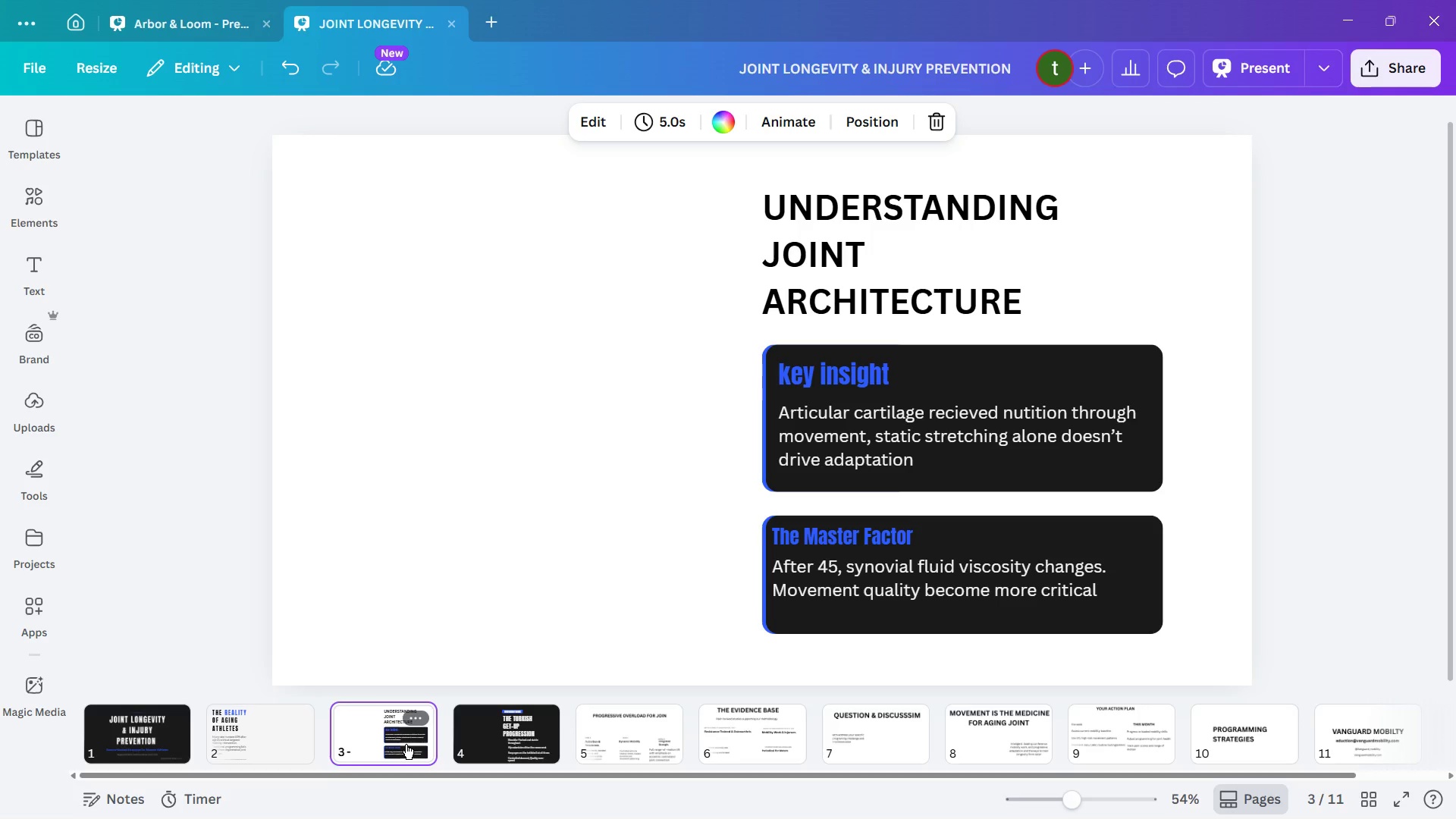 
left_click([413, 731])
 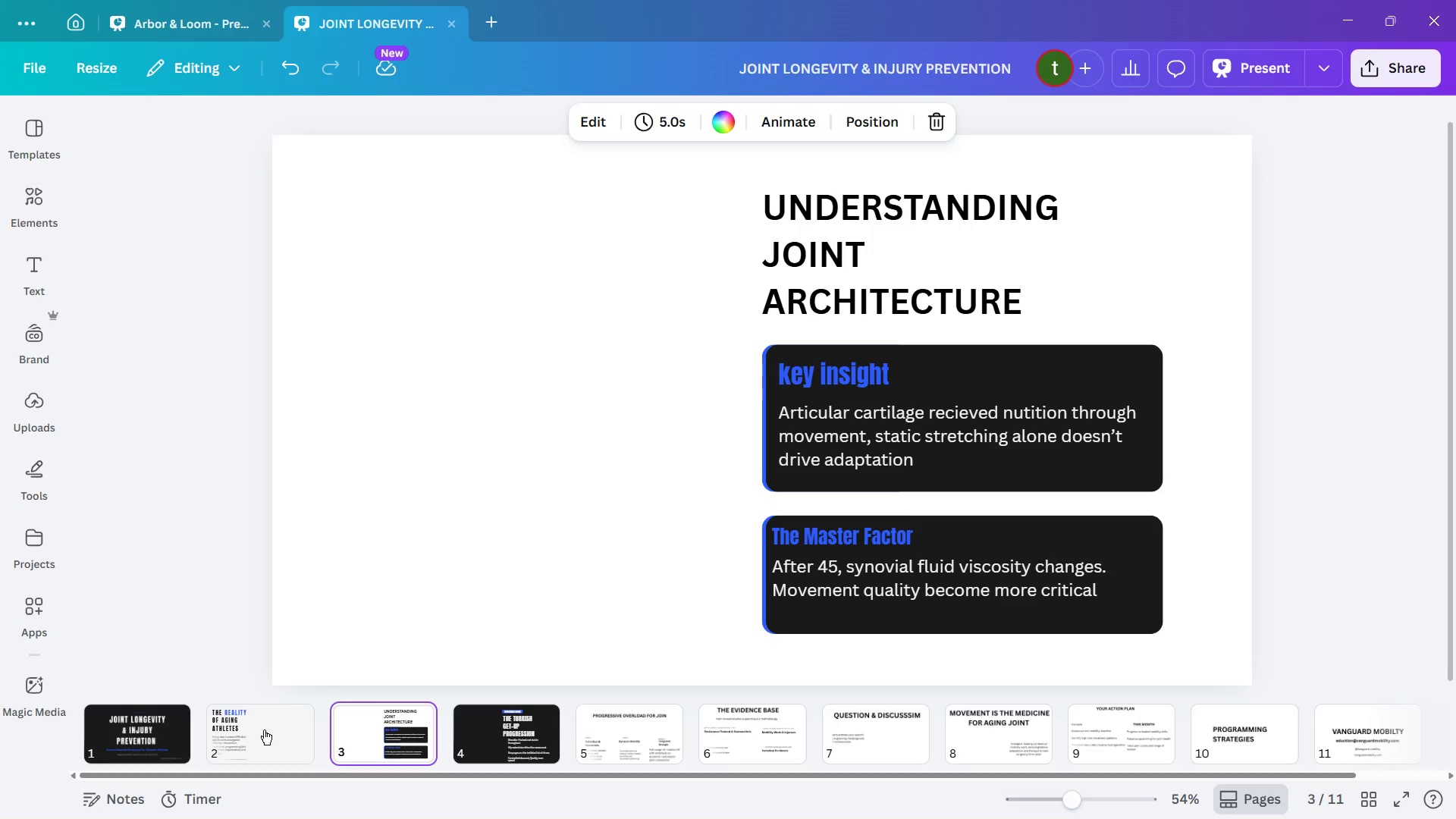 
left_click([260, 731])
 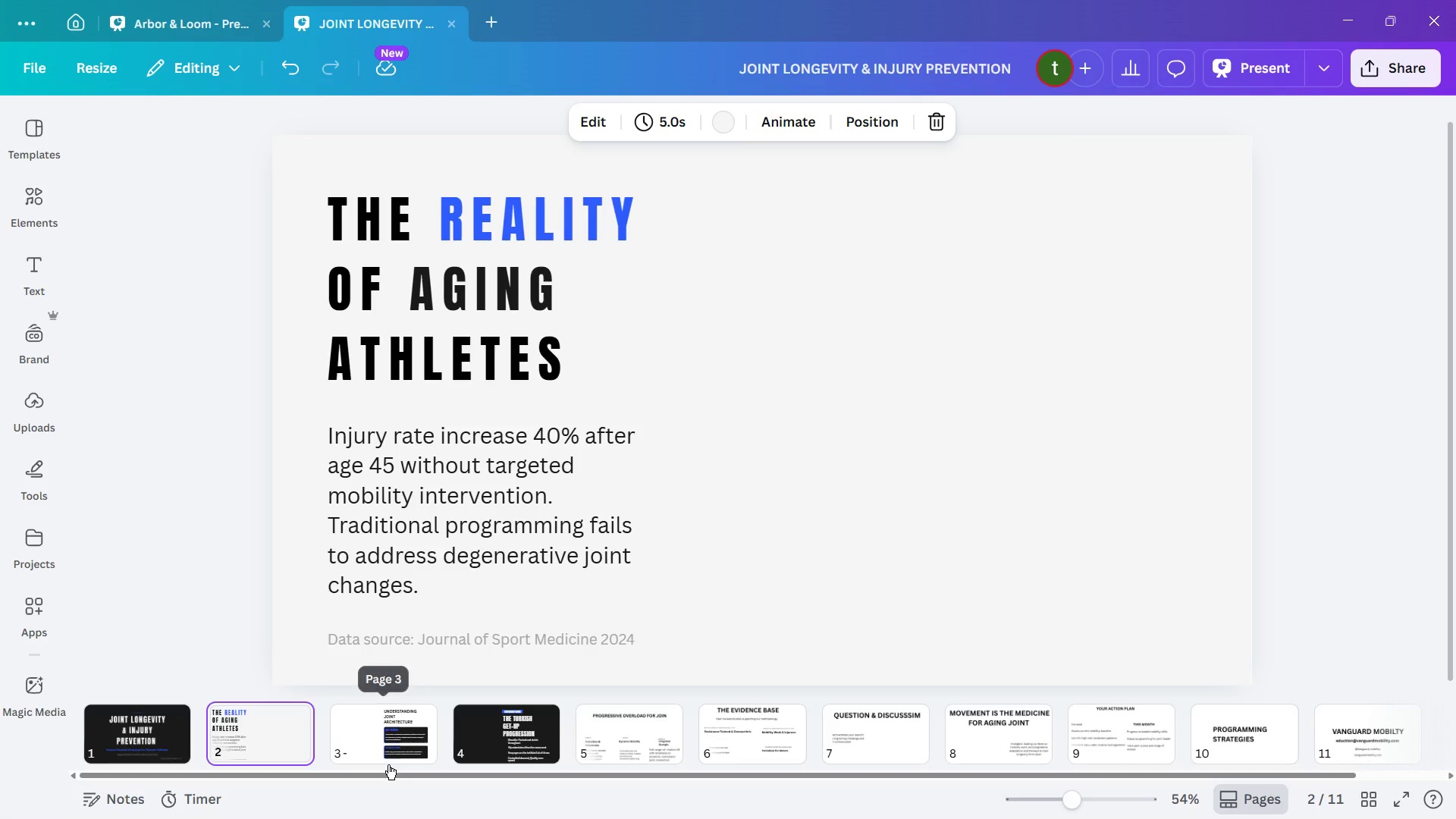 
wait(5.08)
 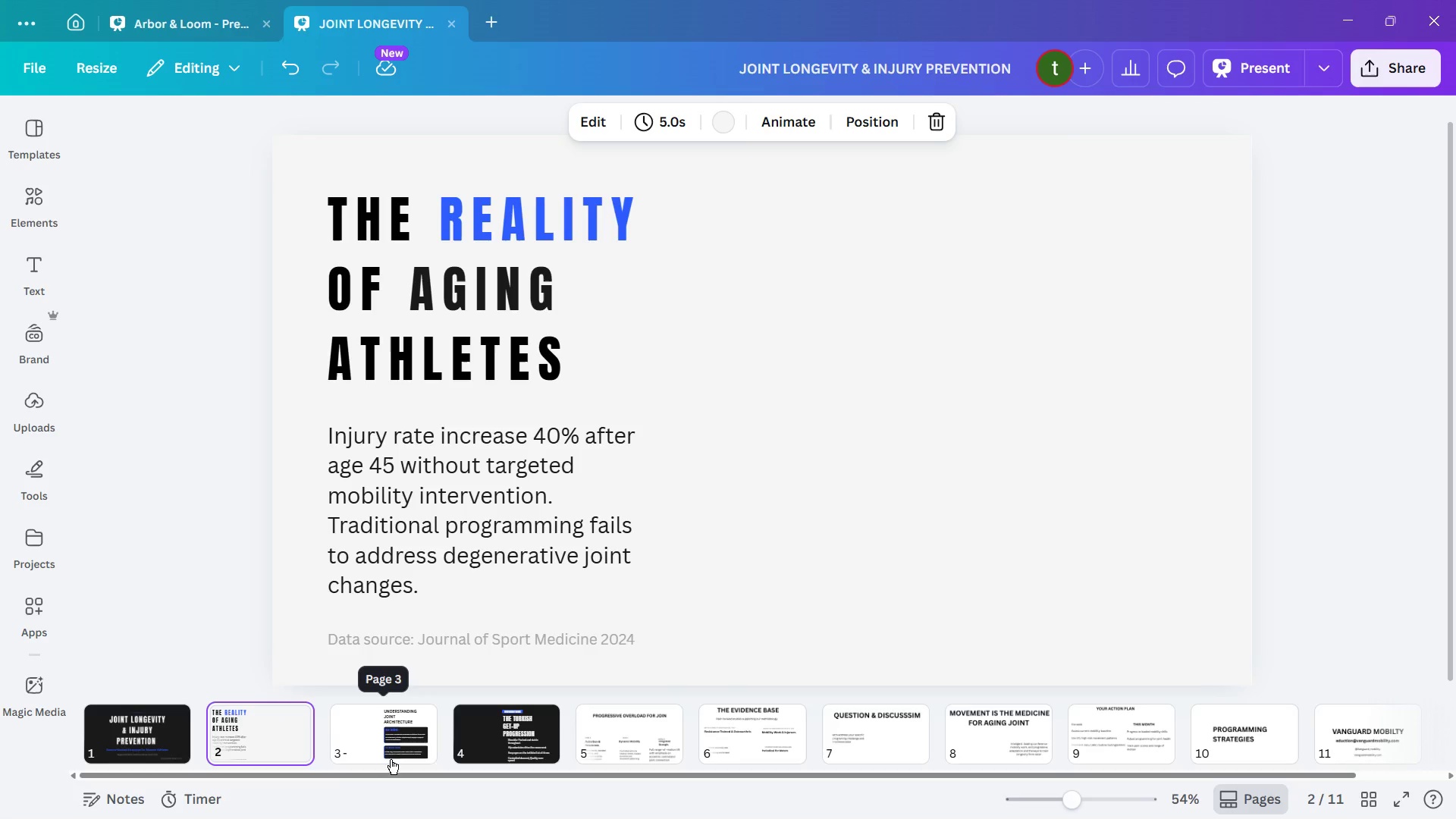 
left_click([398, 726])
 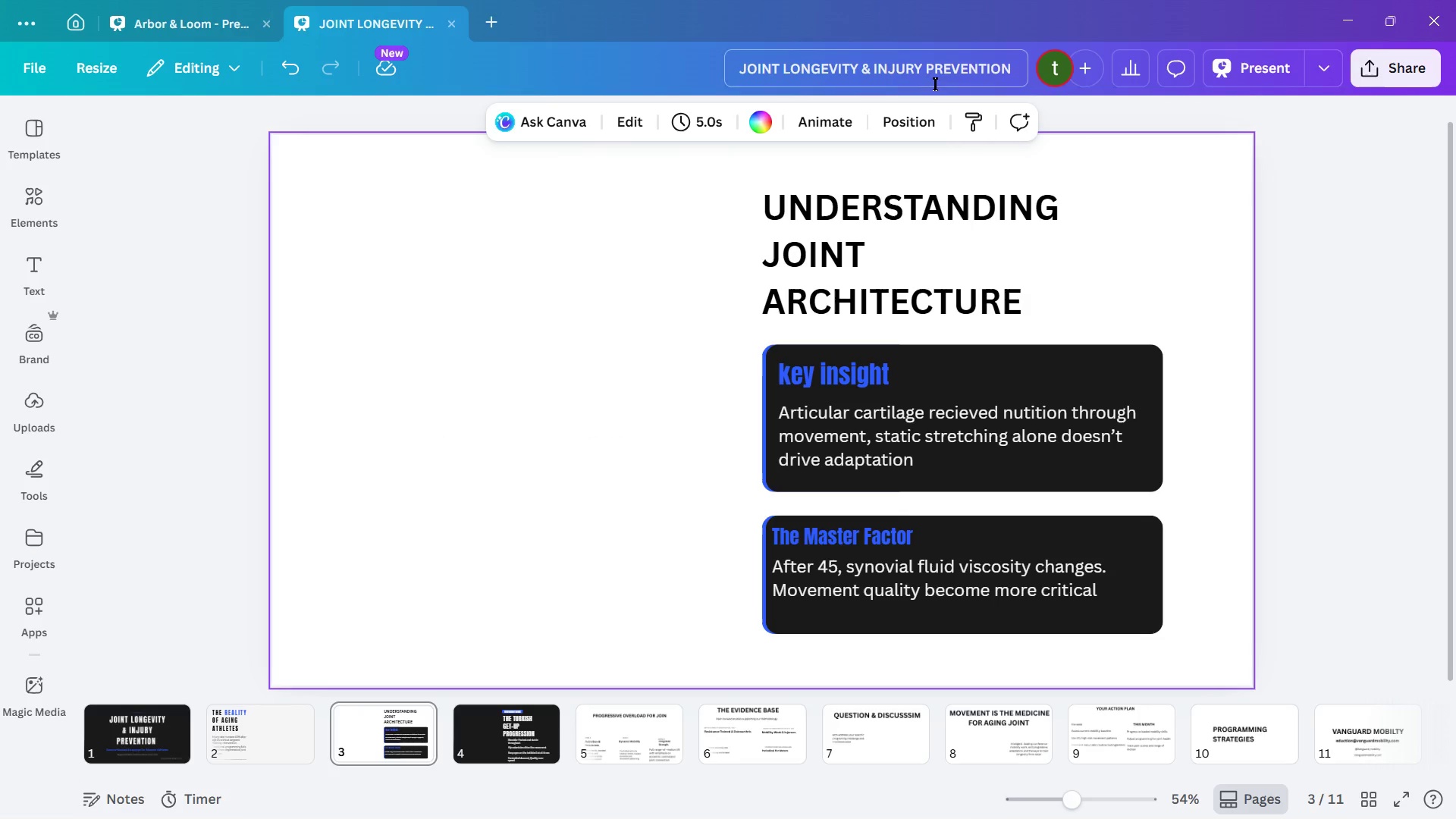 
left_click([893, 122])
 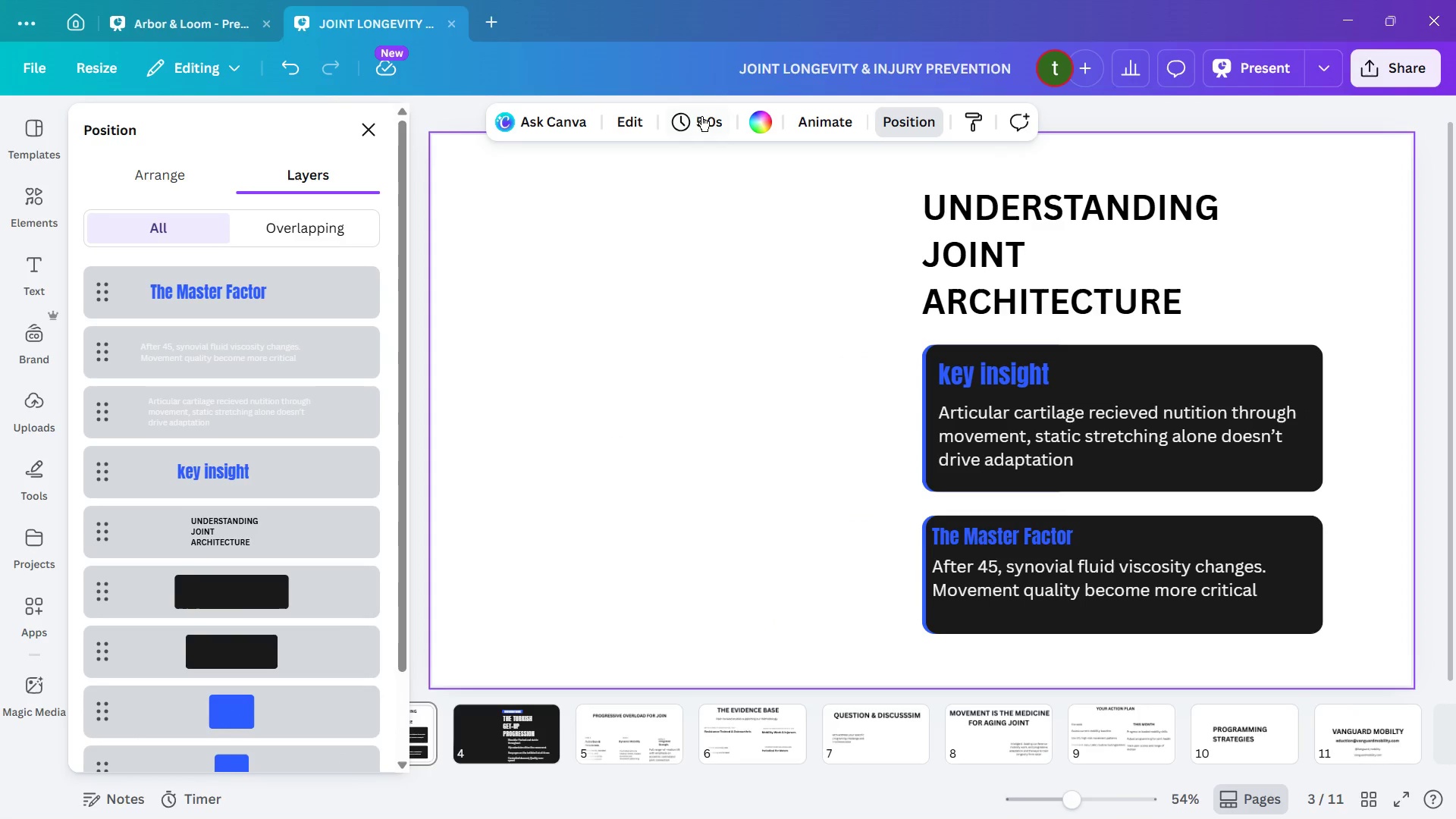 
left_click([765, 124])
 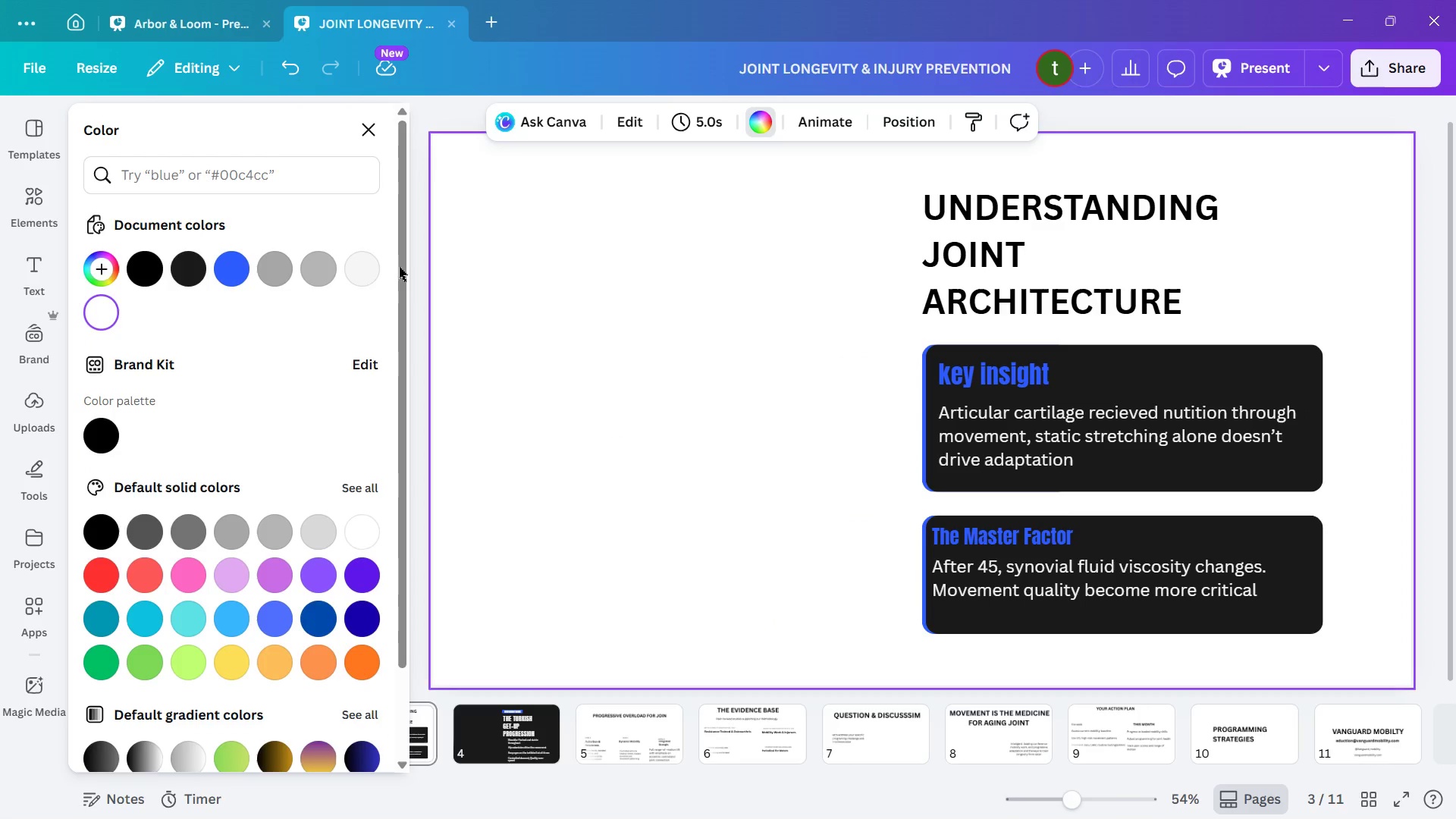 
left_click([363, 275])
 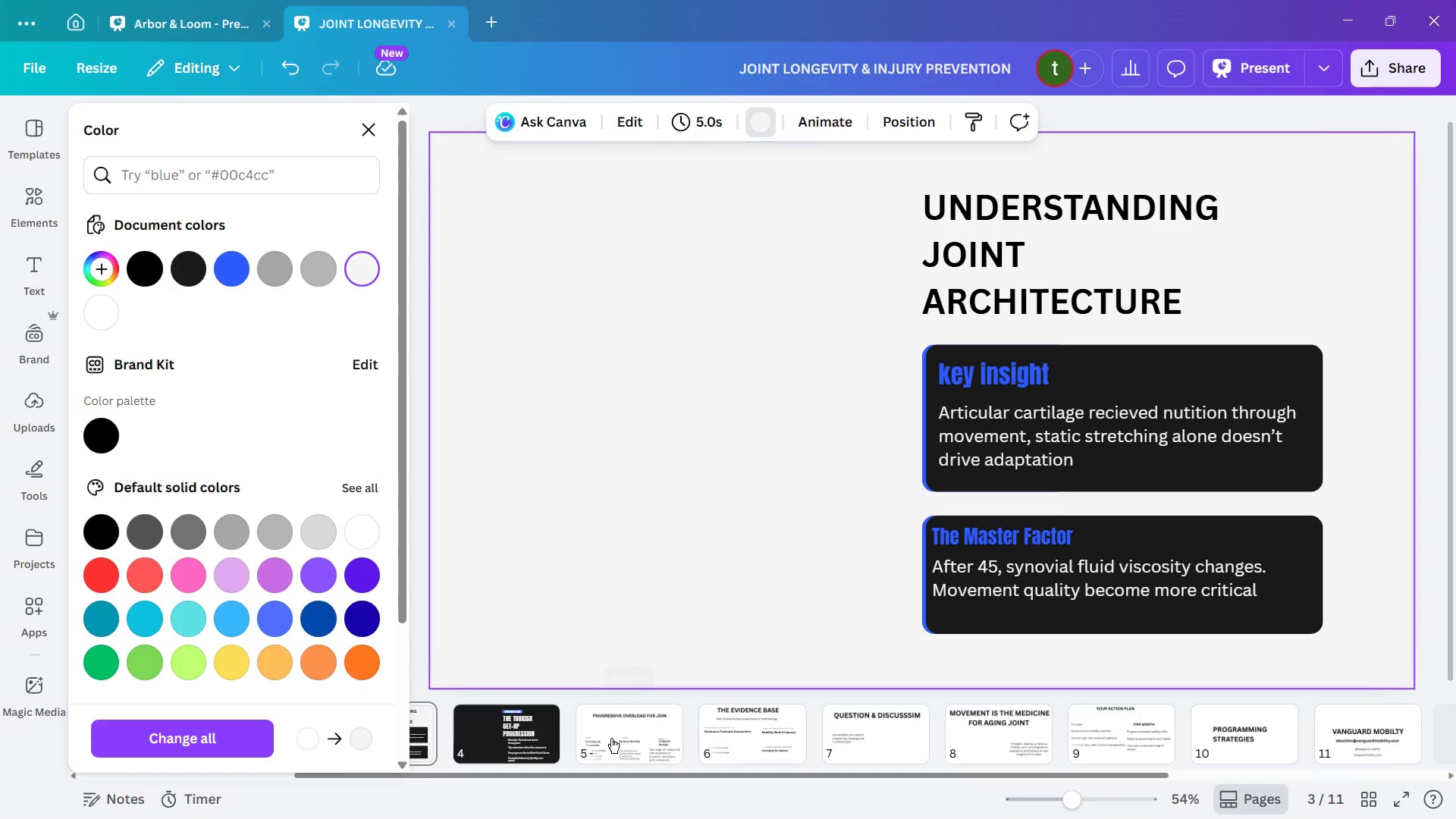 
left_click([428, 728])
 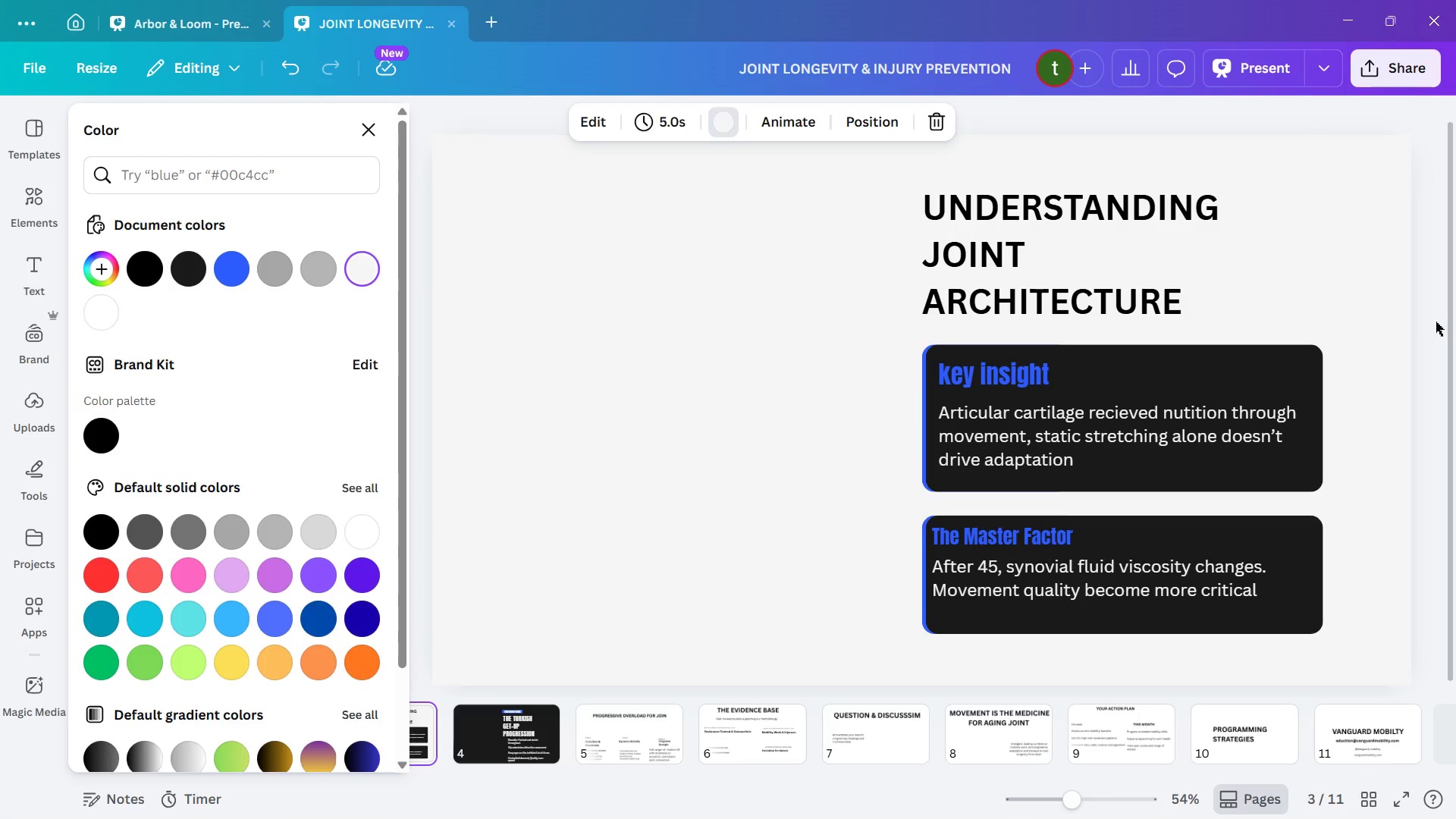 
left_click([1432, 327])
 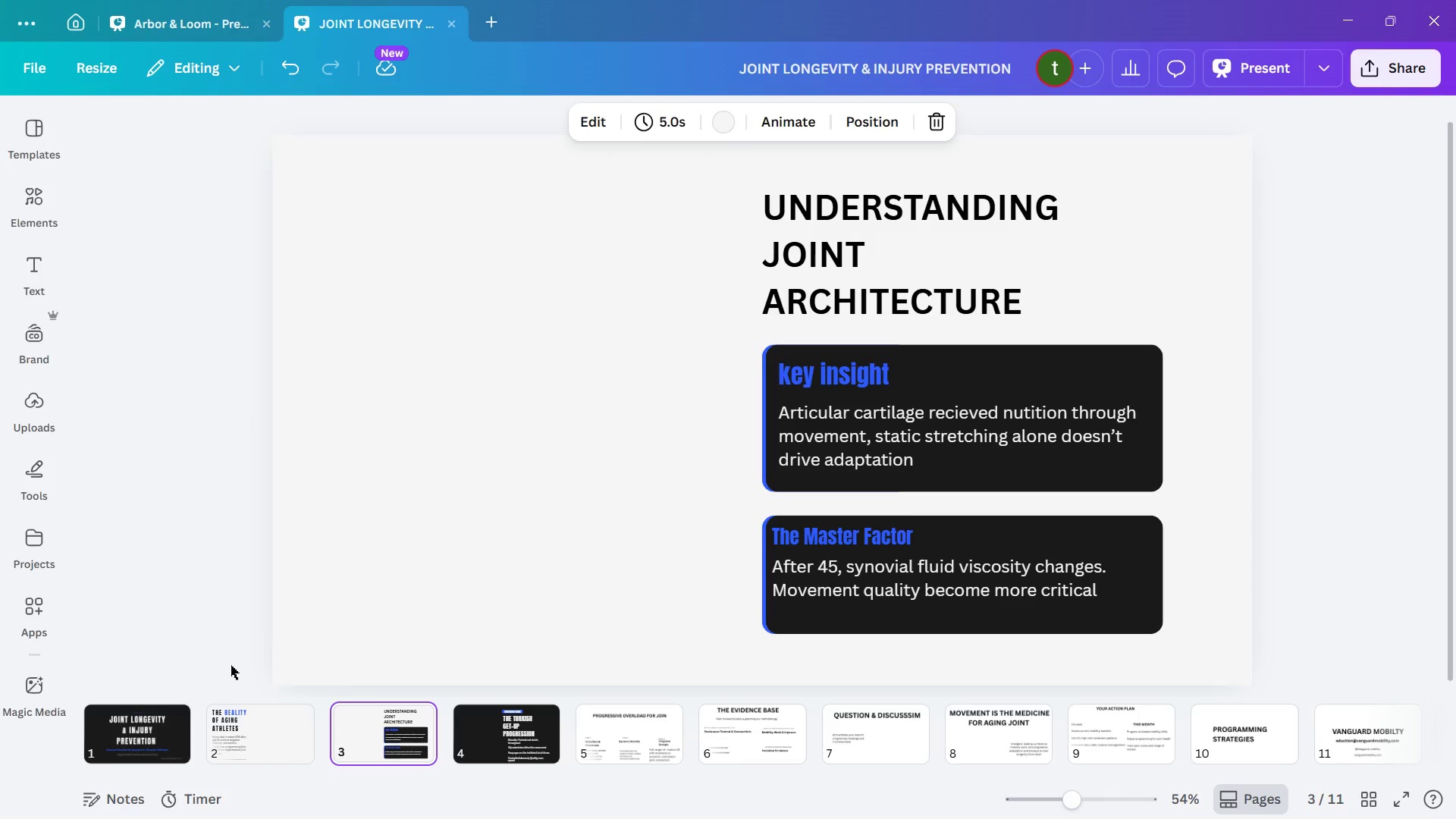 
left_click([231, 723])
 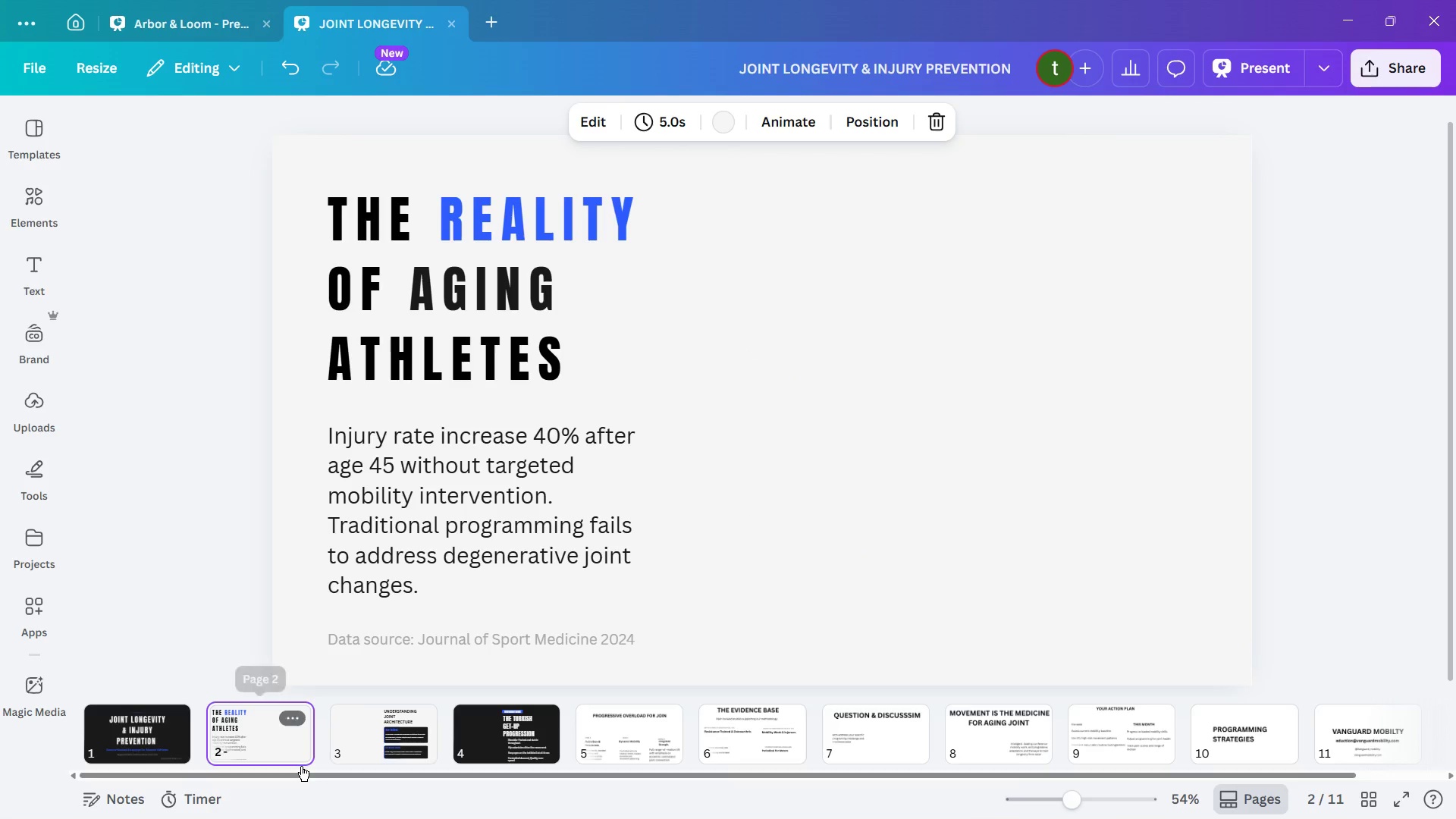 
wait(5.84)
 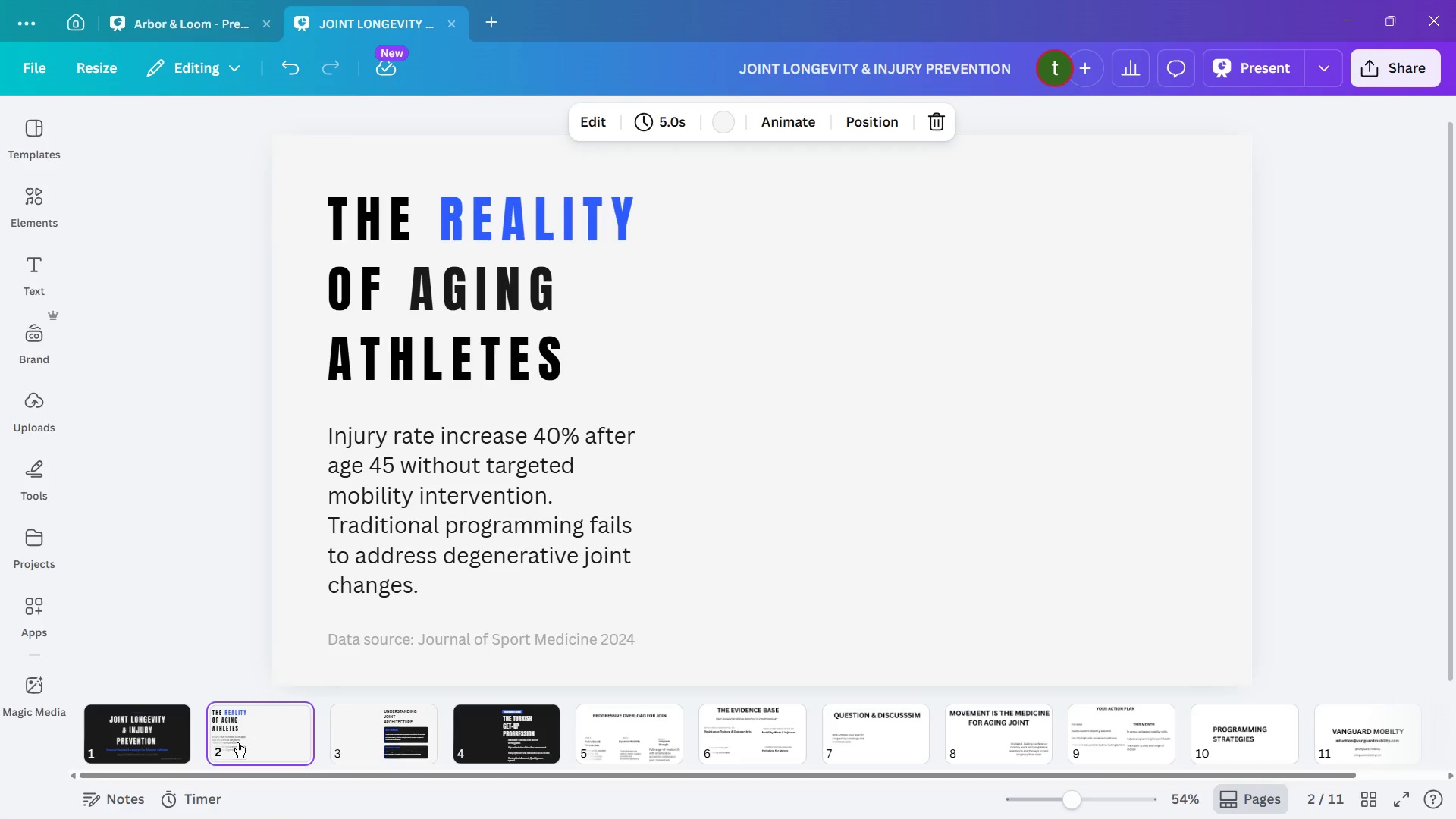 
left_click([384, 720])
 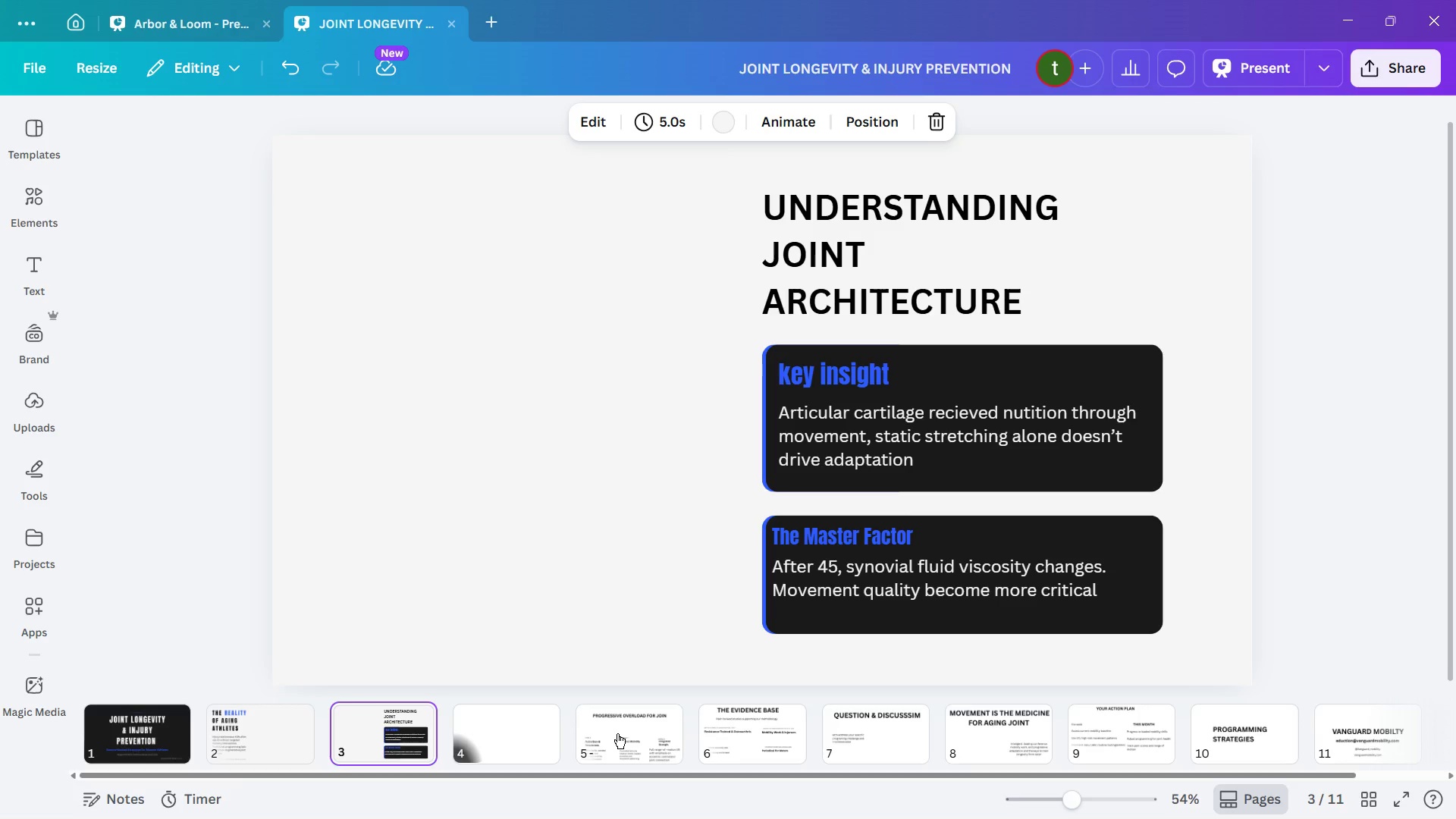 
wait(7.44)
 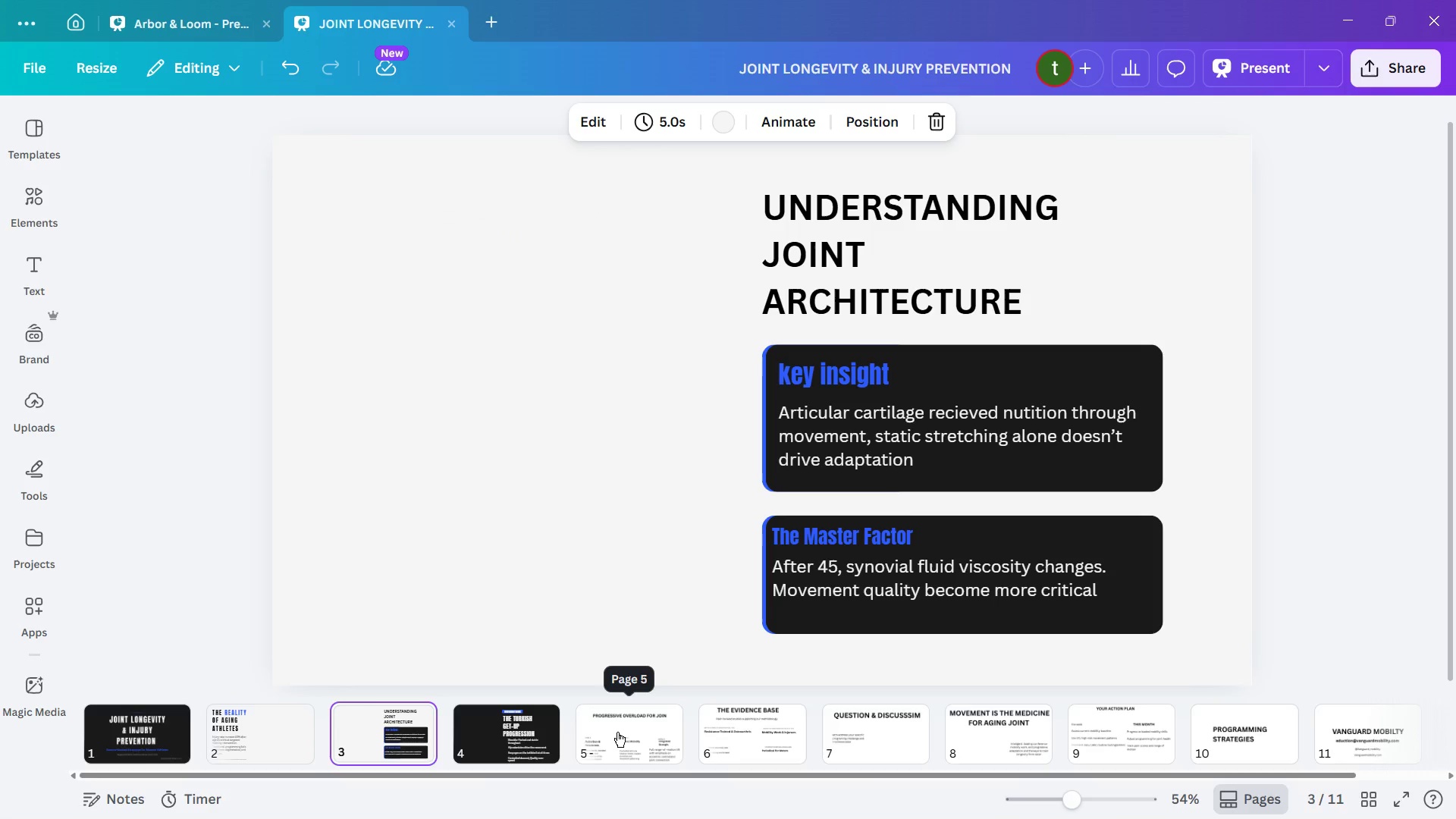 
left_click([522, 720])
 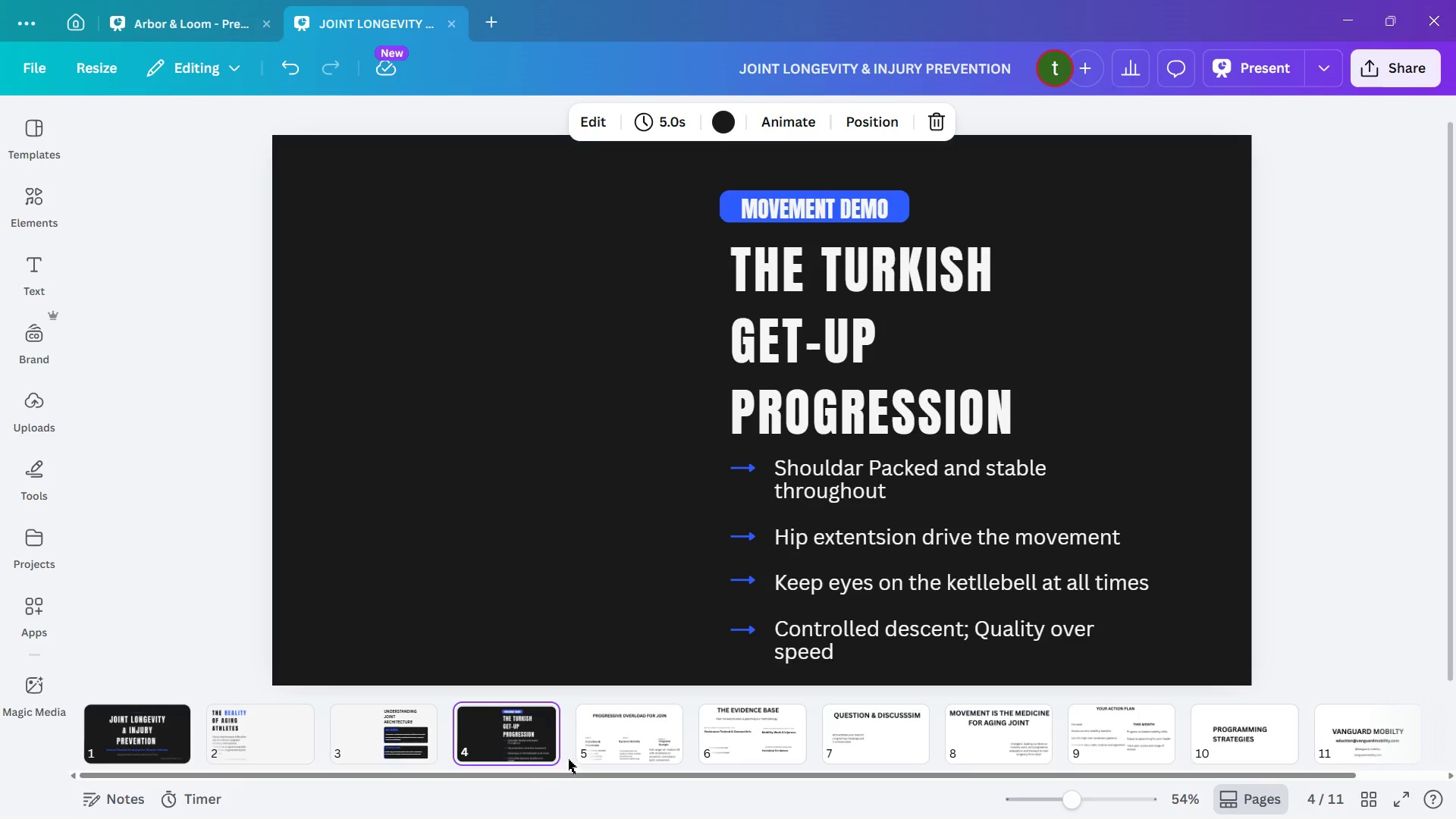 
left_click([635, 741])
 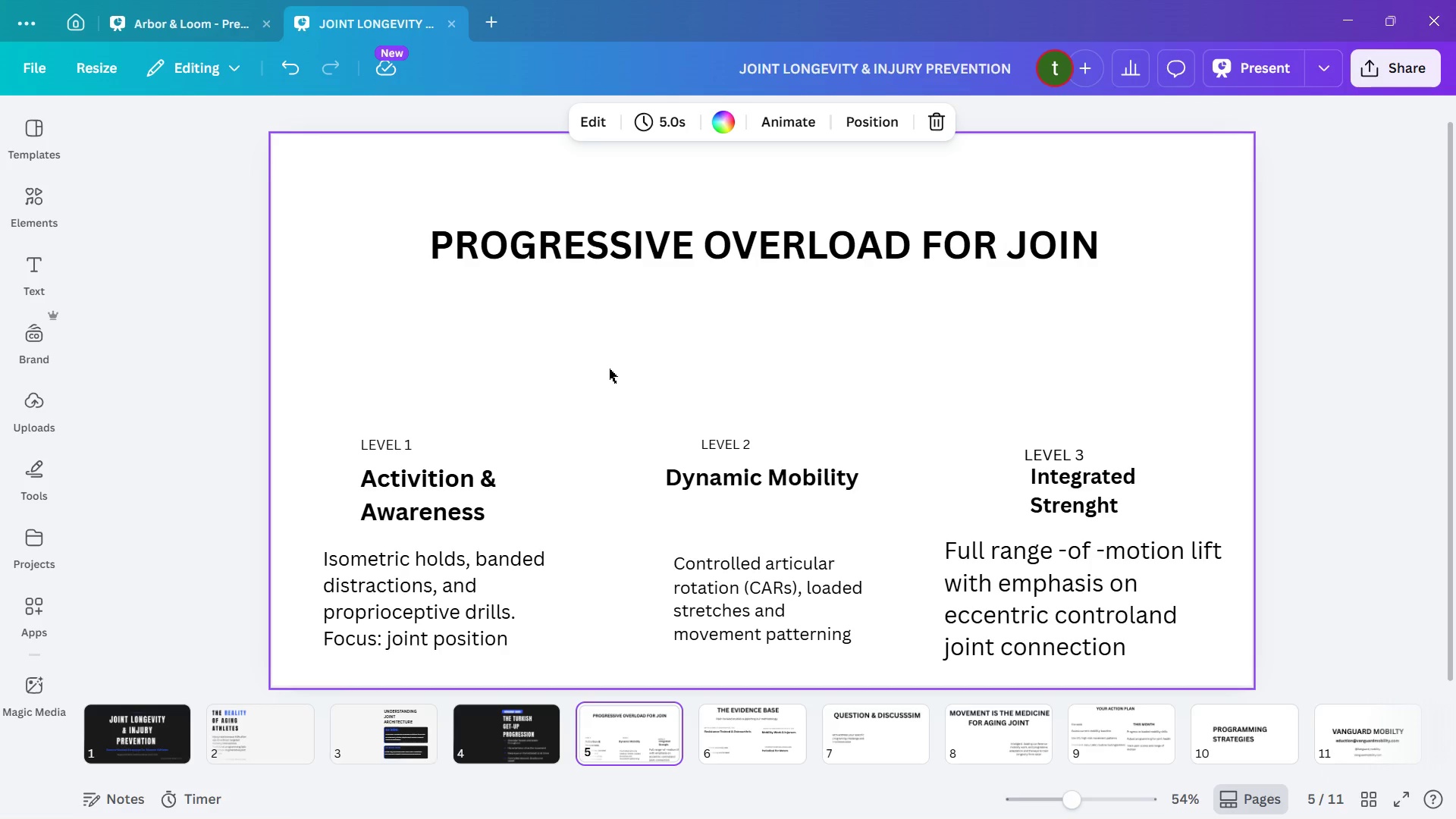 
right_click([608, 369])
 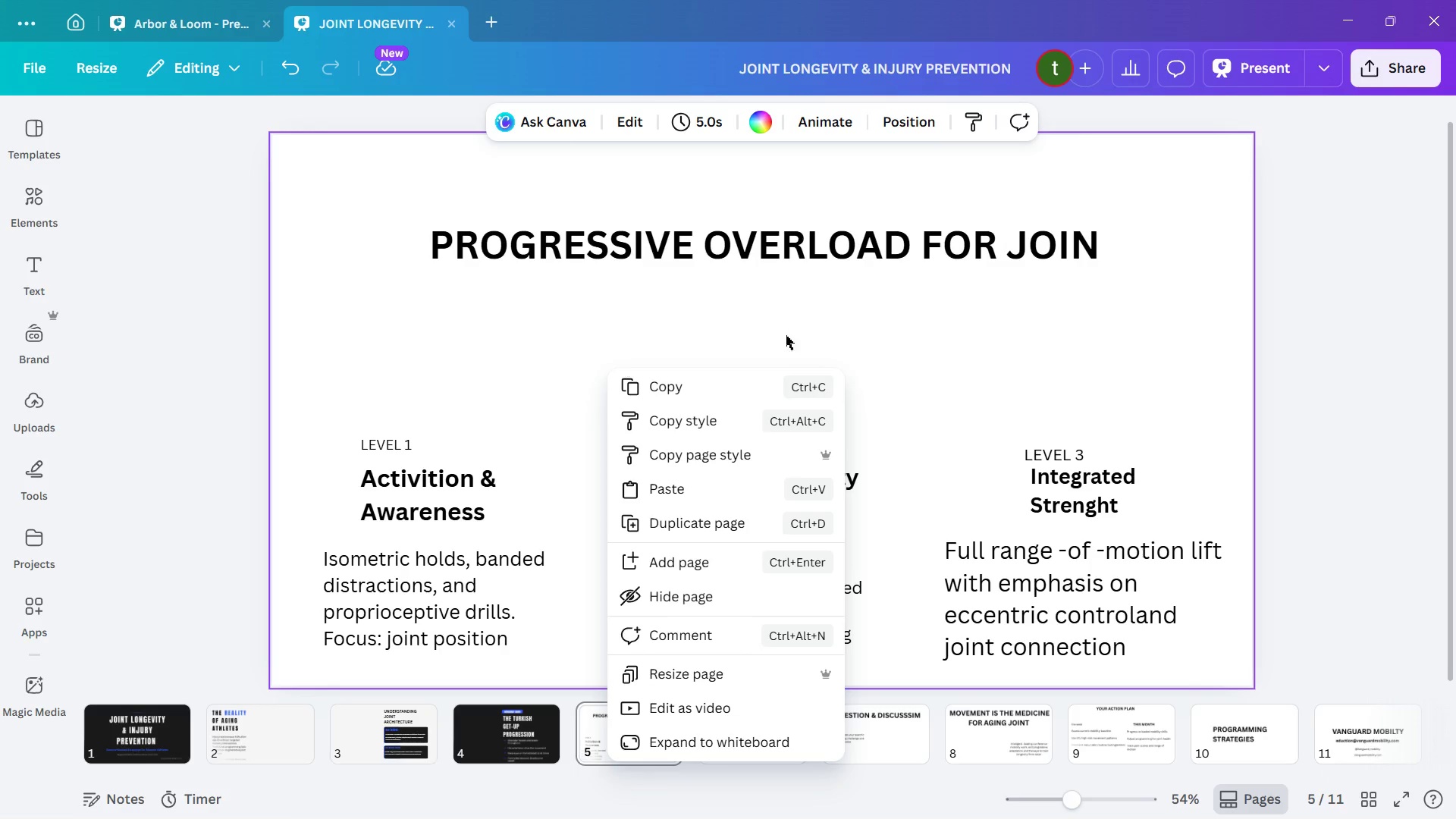 
left_click([1083, 237])
 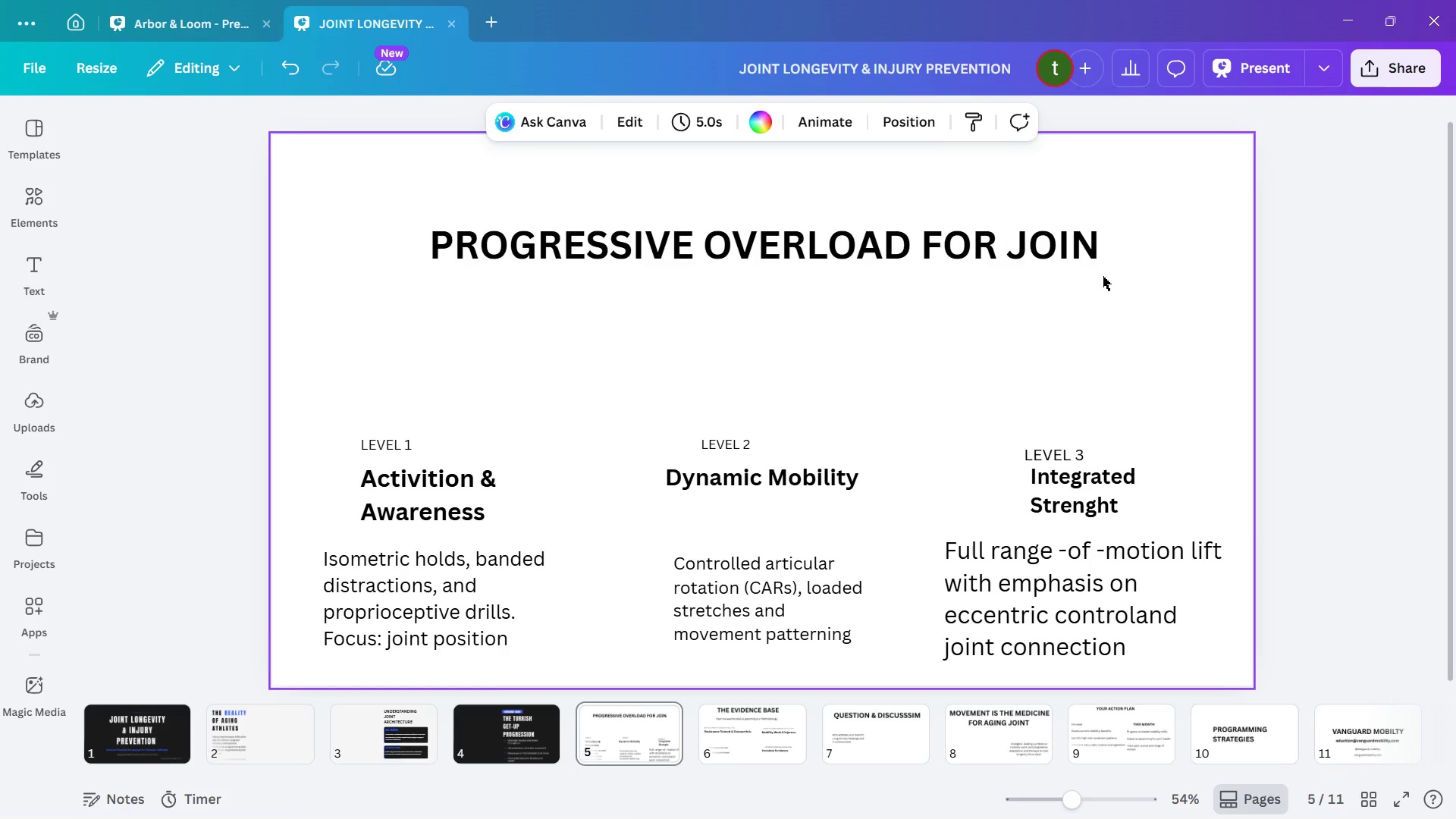 
left_click([1103, 276])
 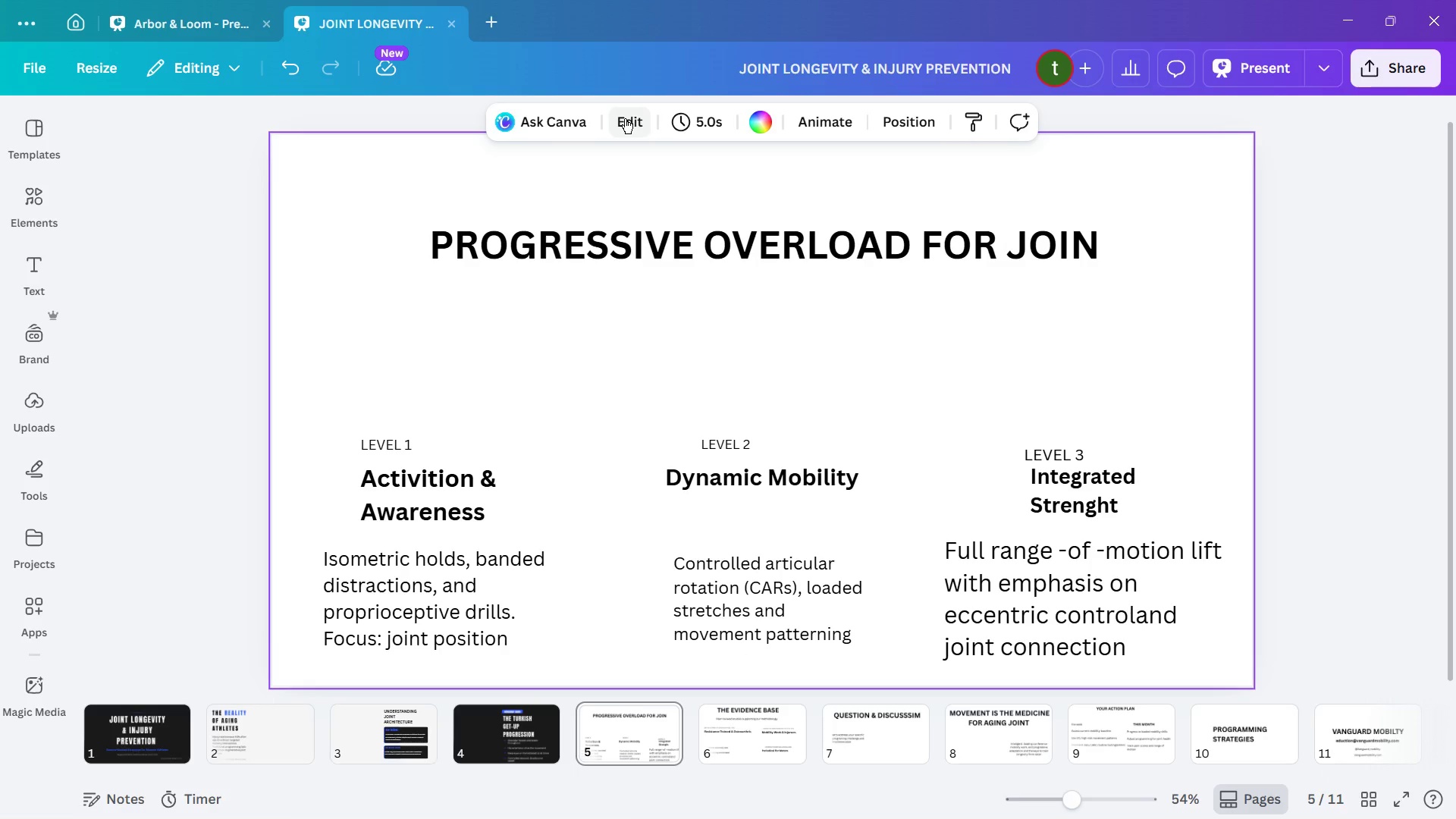 
wait(18.55)
 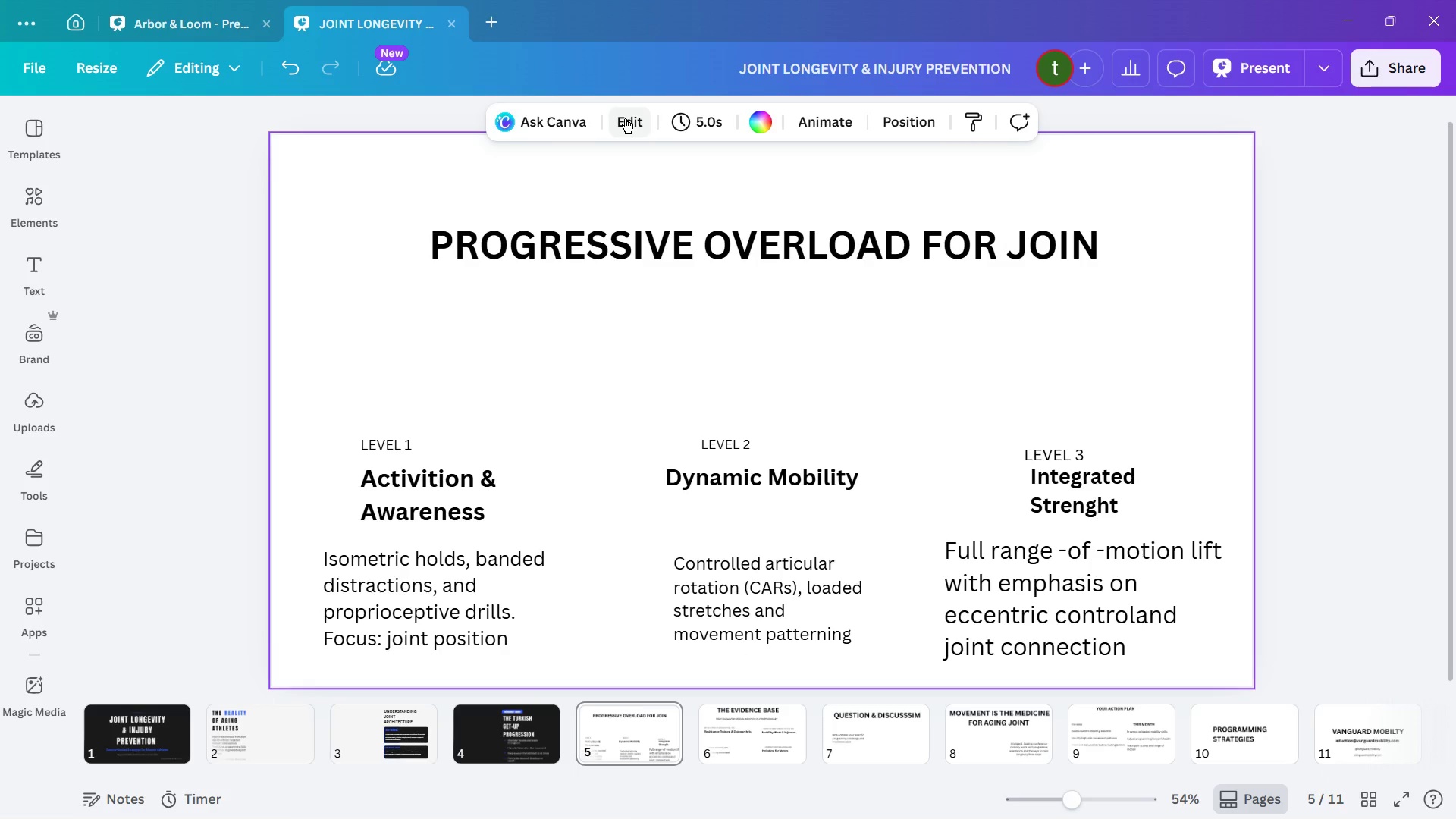 
left_click([748, 125])
 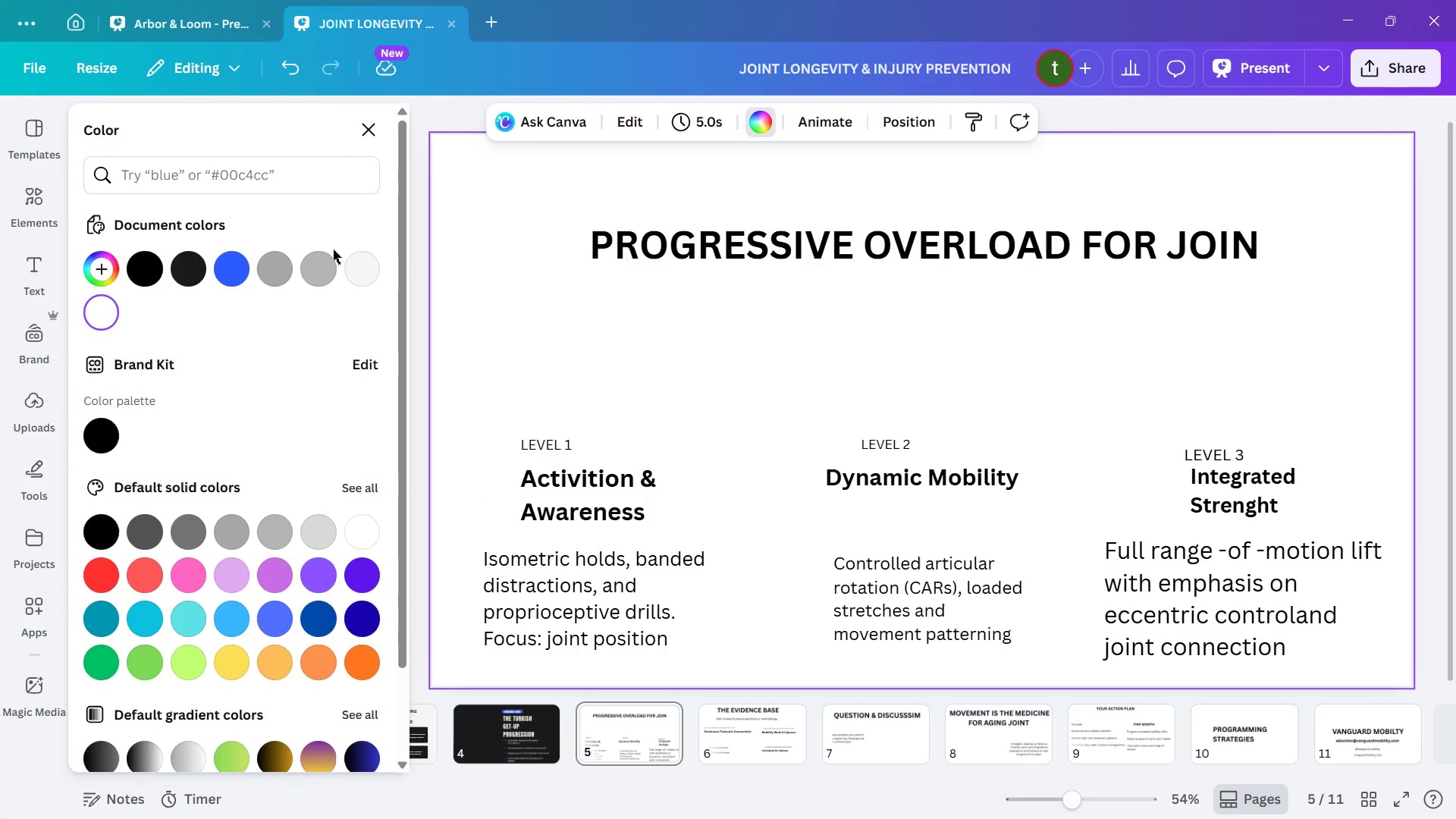 
left_click([374, 269])
 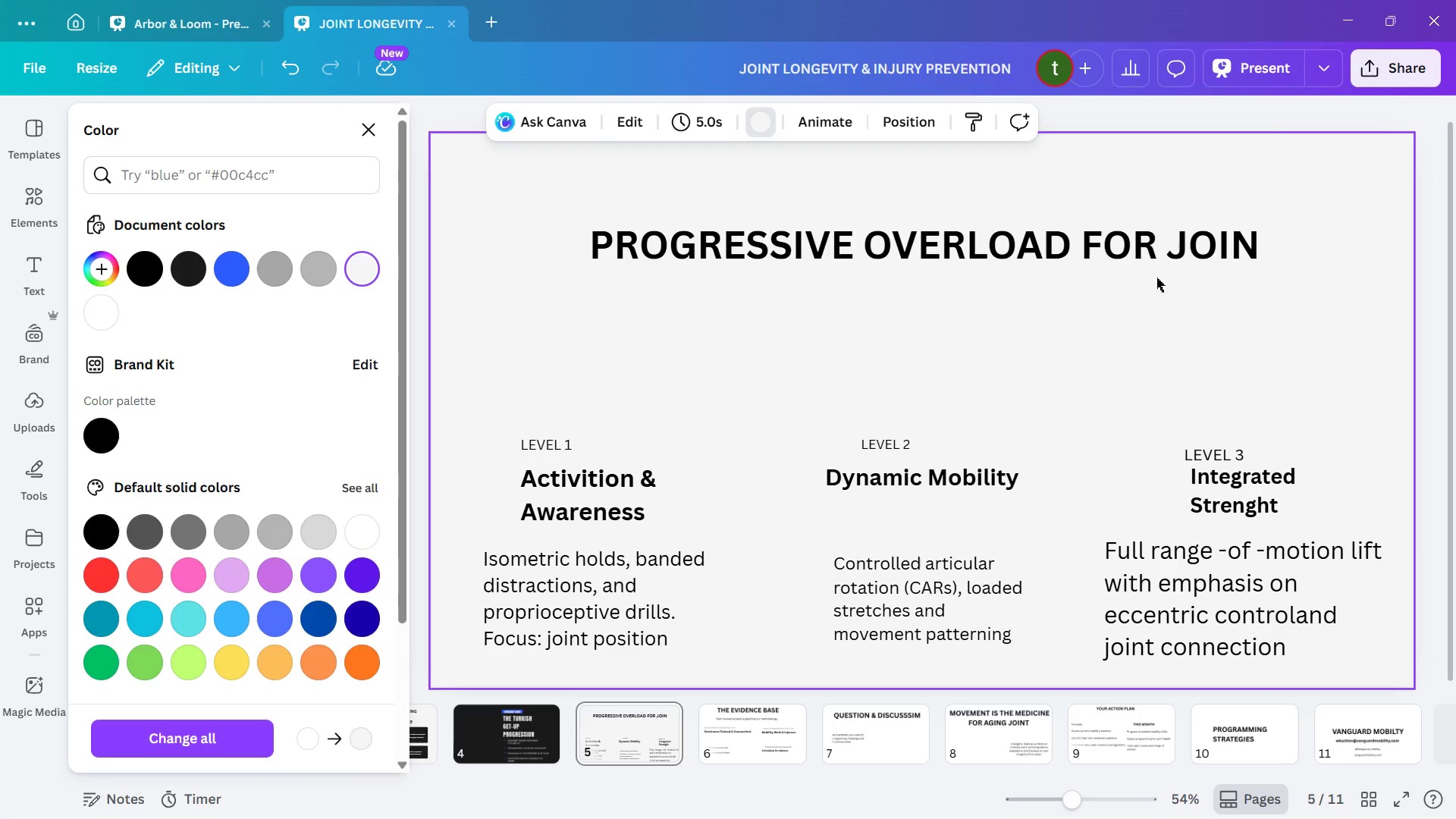 
left_click([1253, 234])
 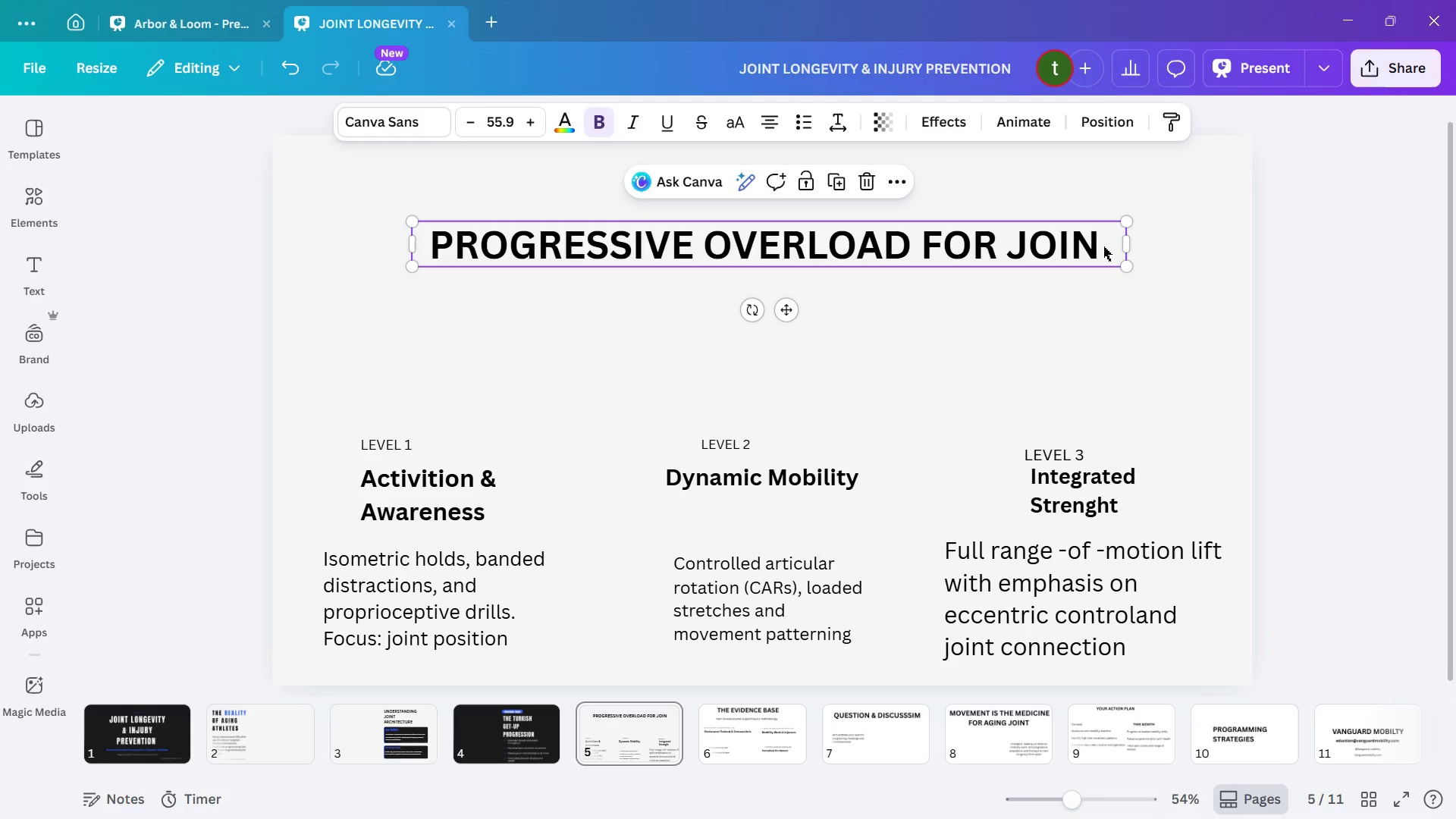 
left_click([1095, 249])
 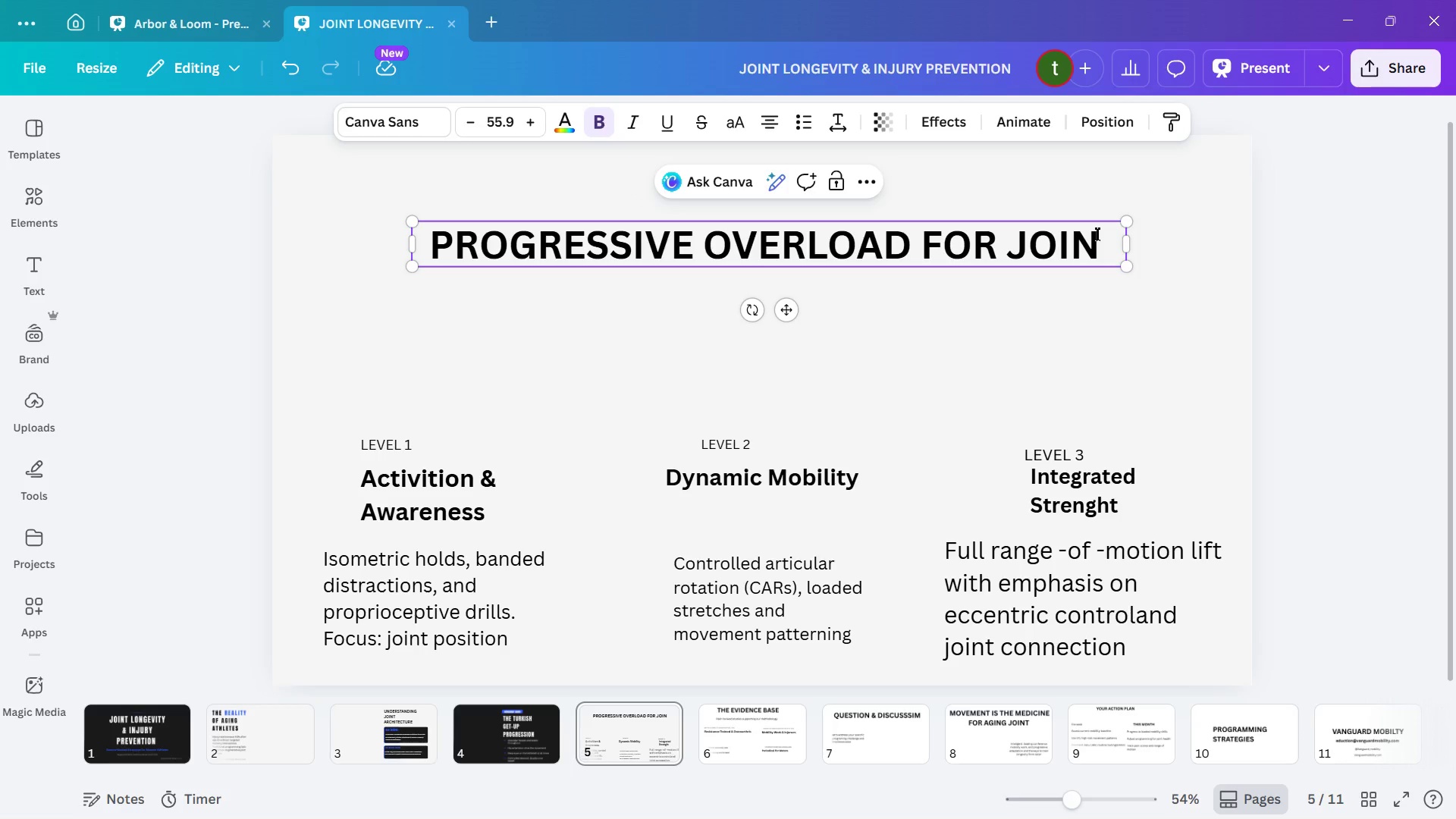 
wait(5.36)
 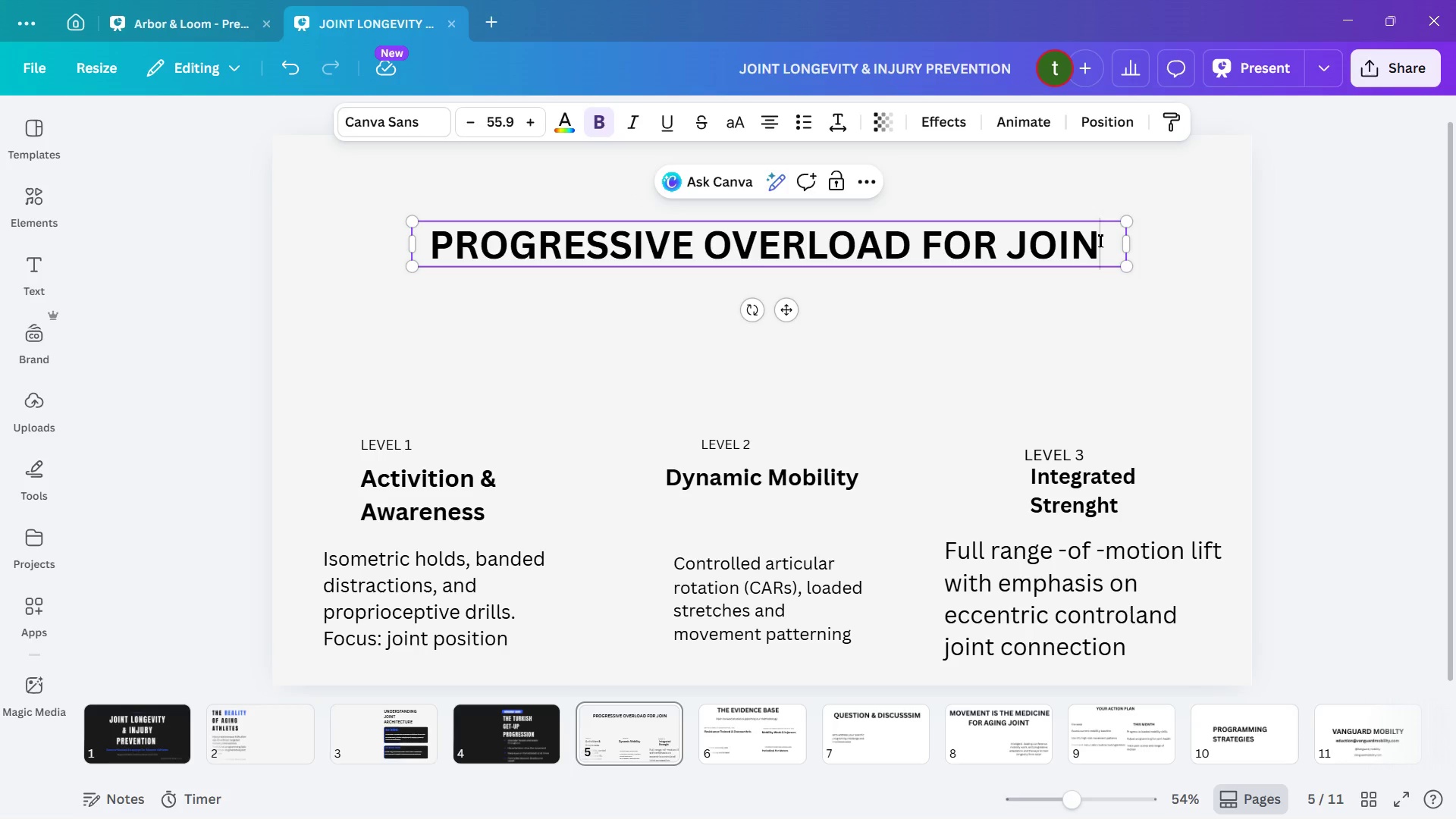 
key(Y)
 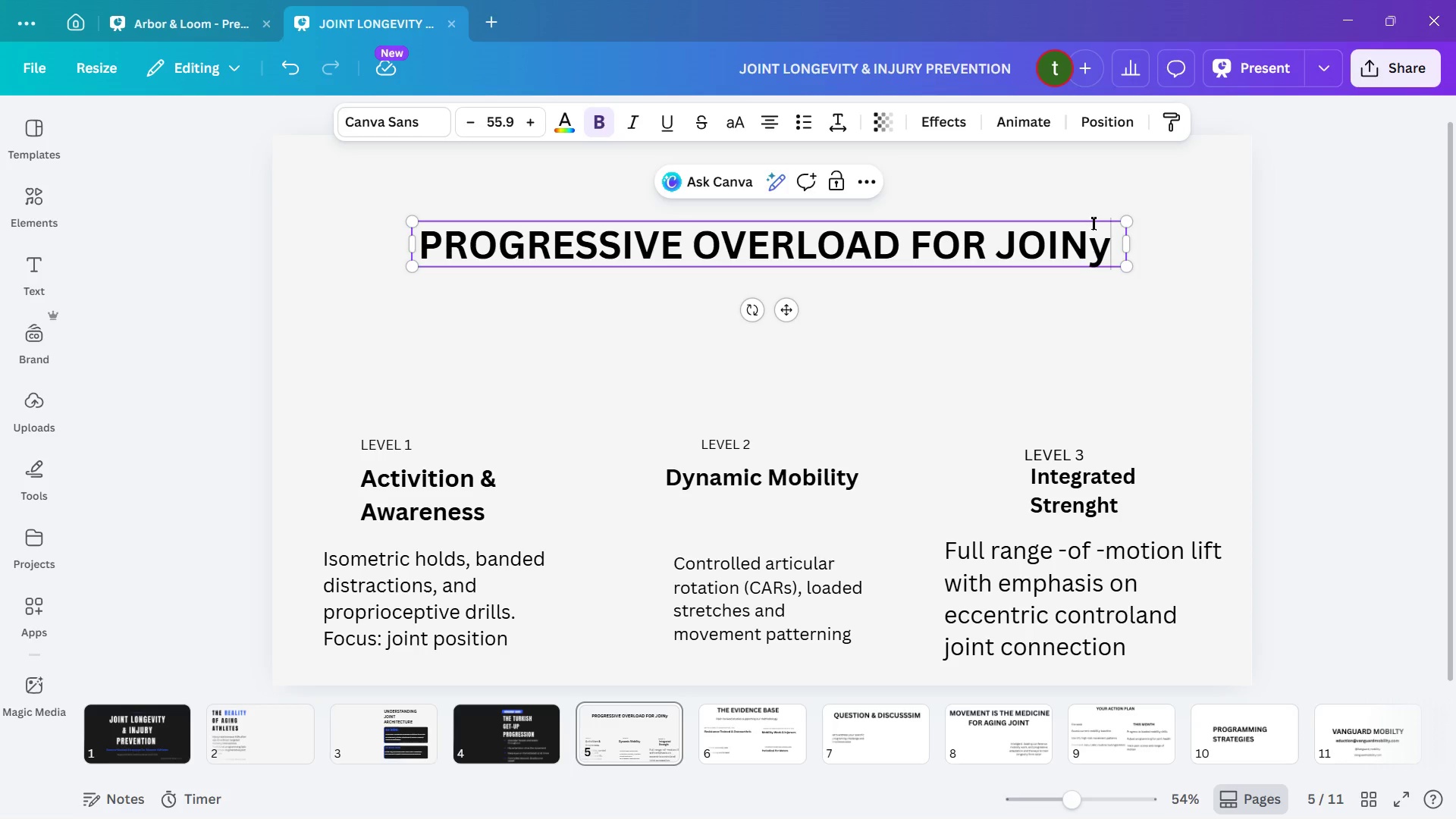 
key(Backspace)
 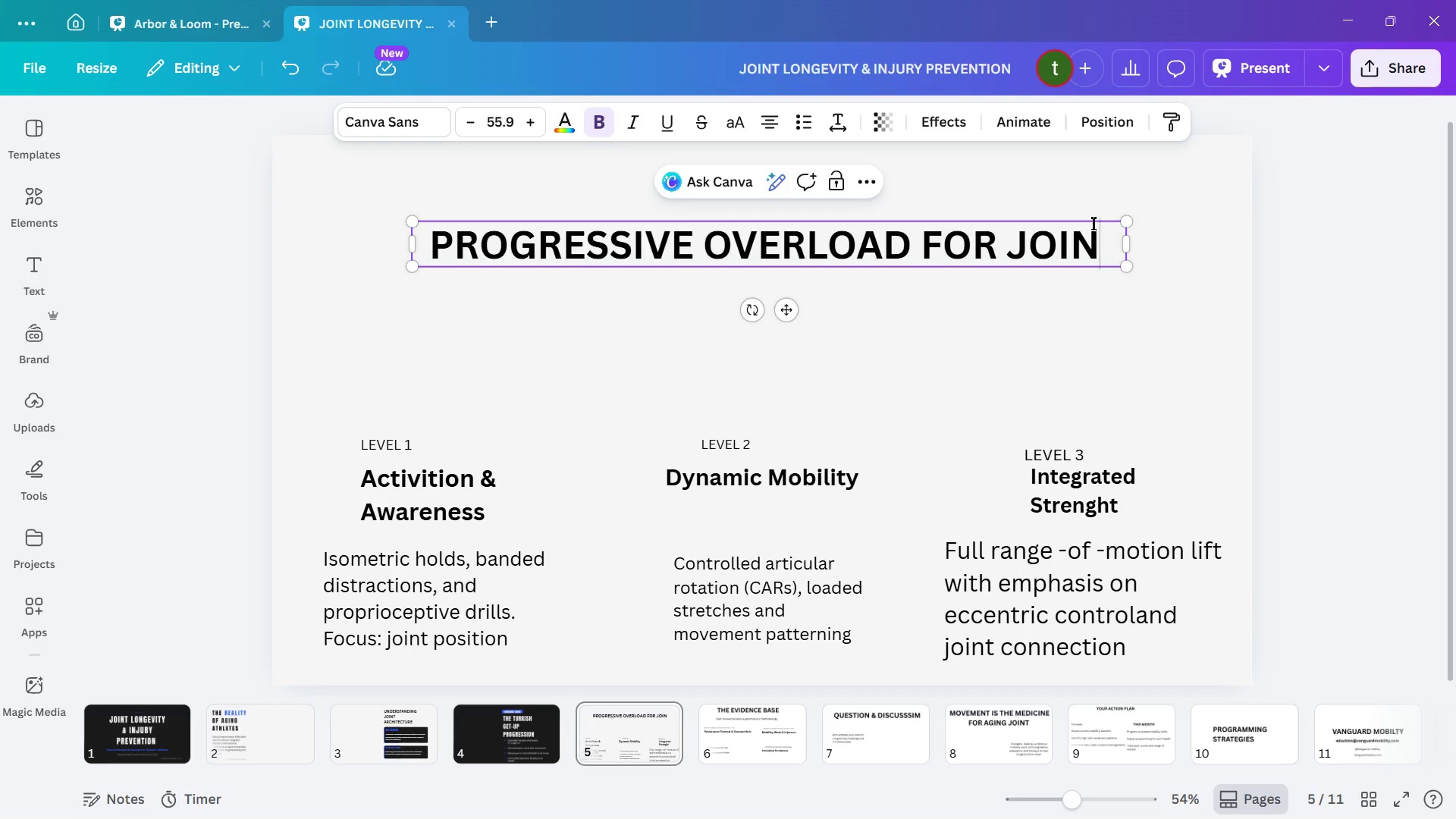 
key(CapsLock)
 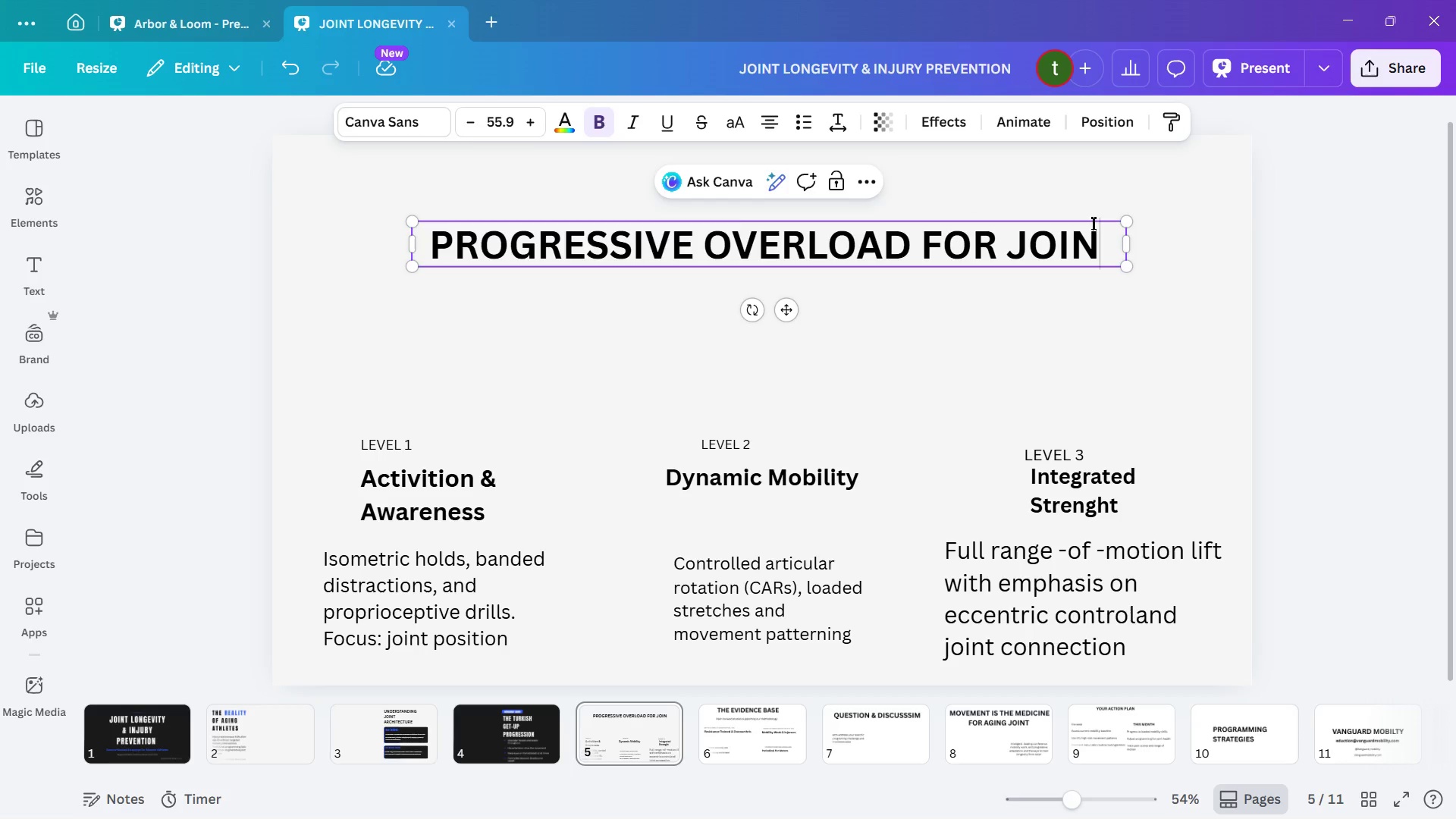 
key(T)
 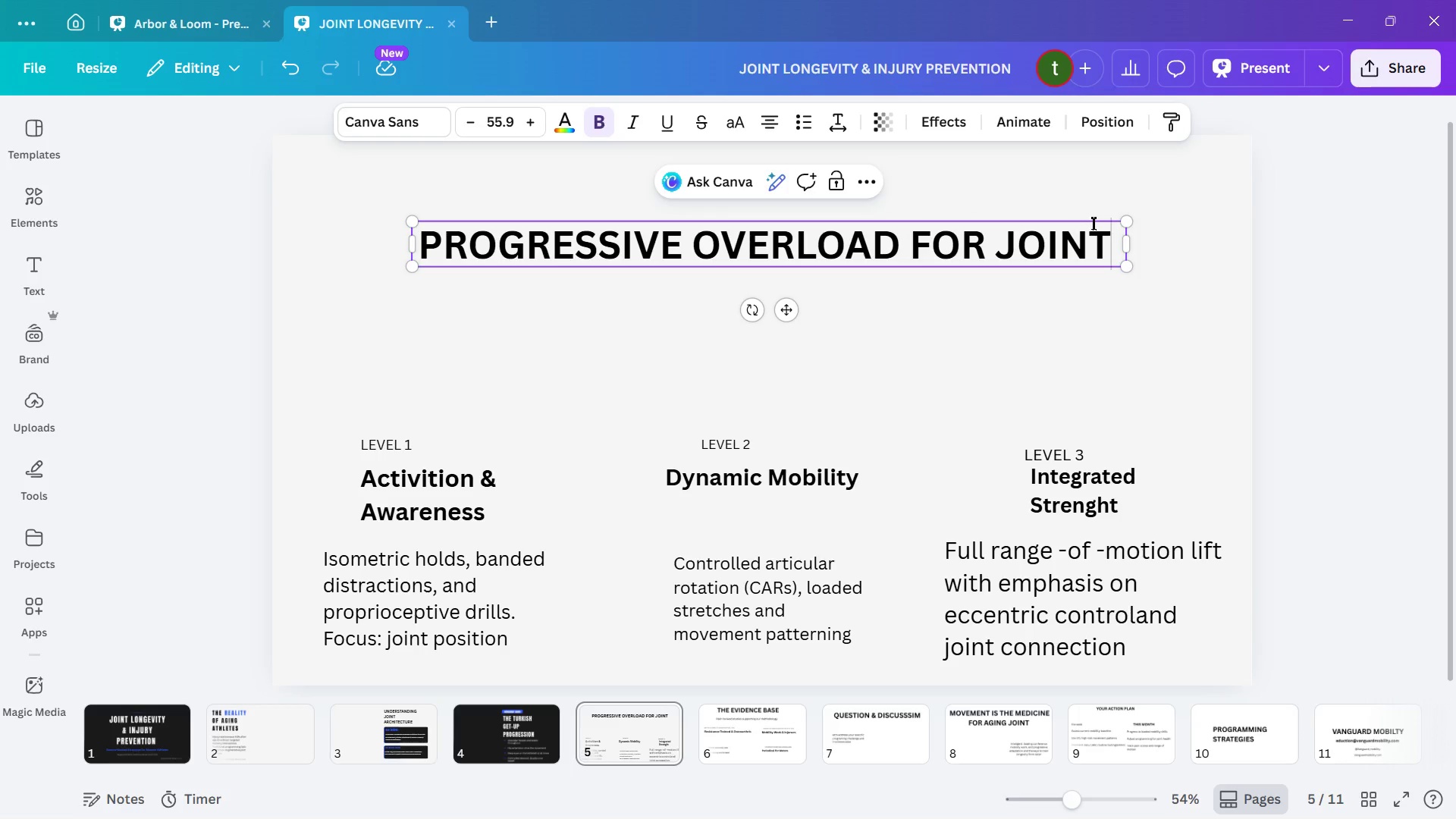 
key(CapsLock)
 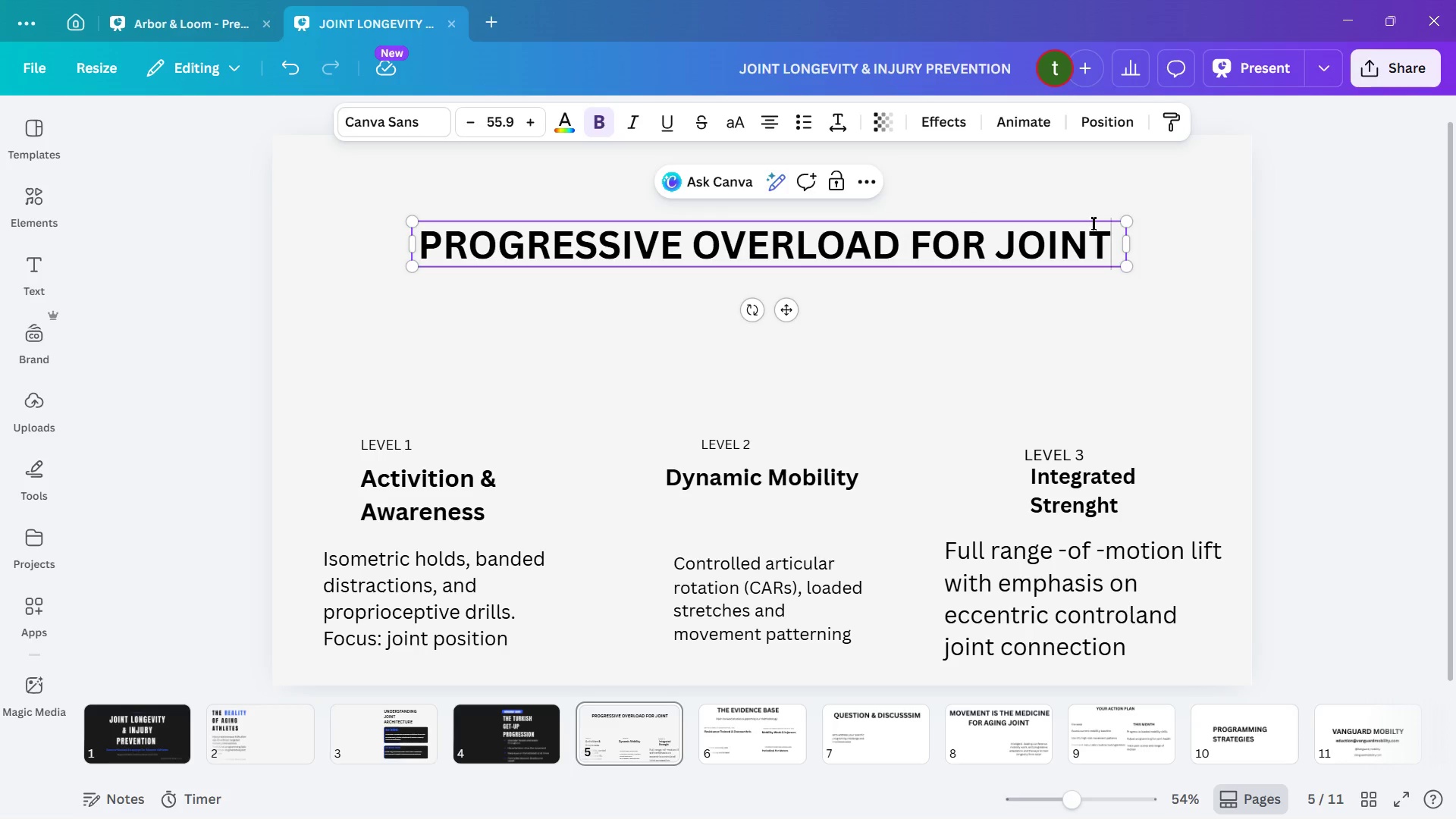 
key(CapsLock)
 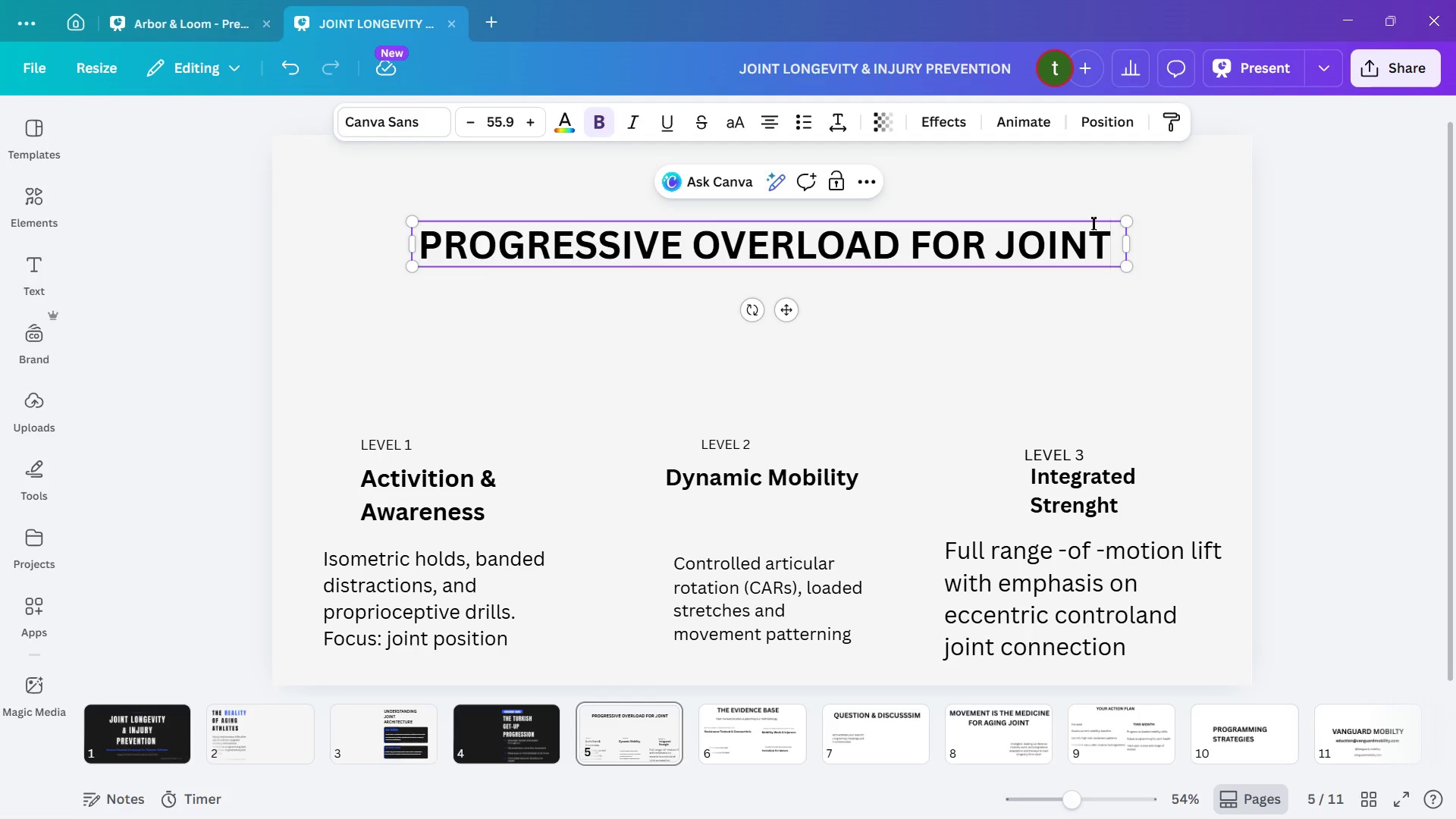 
key(S)
 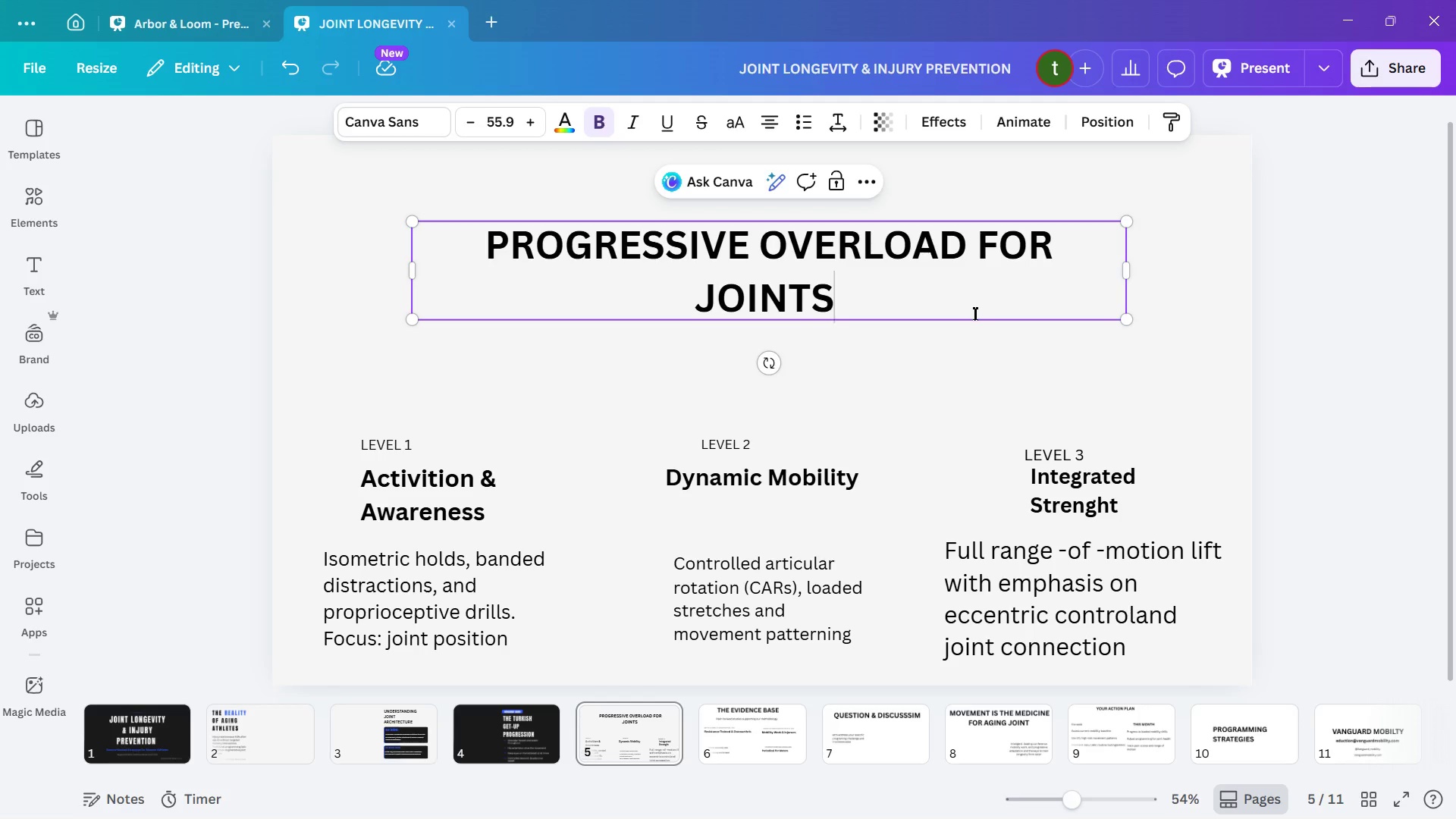 
double_click([899, 427])
 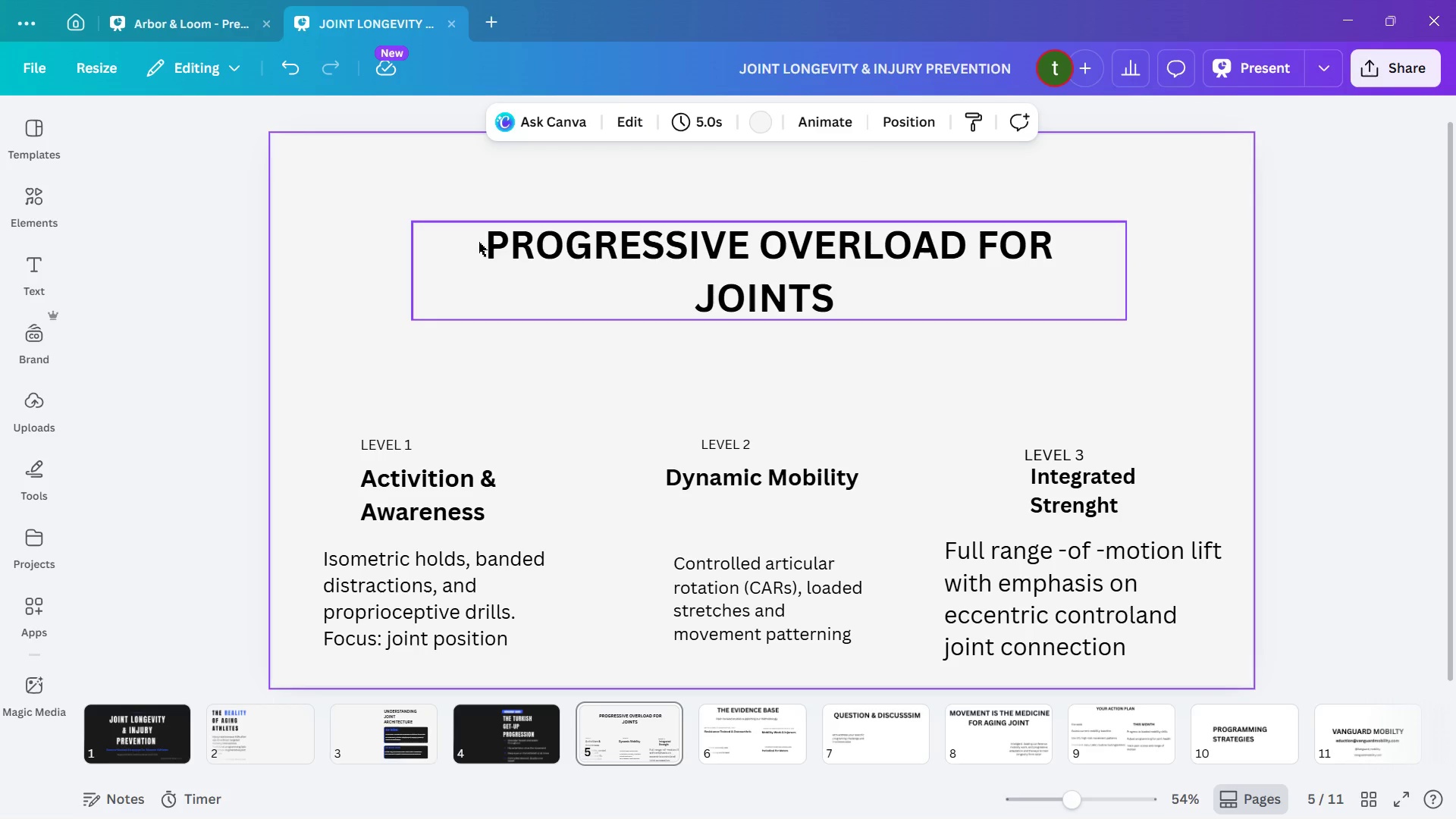 
left_click([535, 250])
 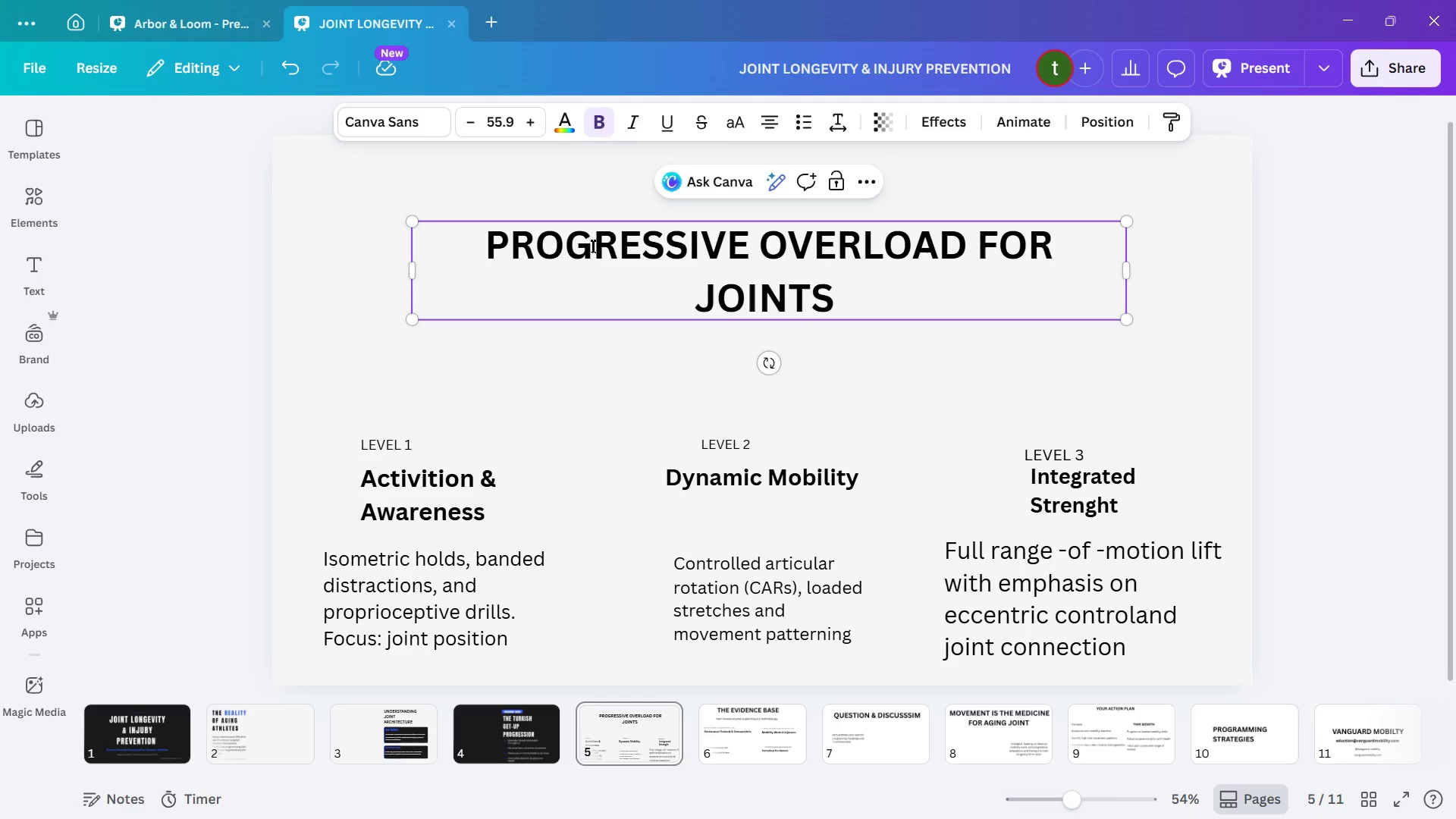 
left_click([635, 256])
 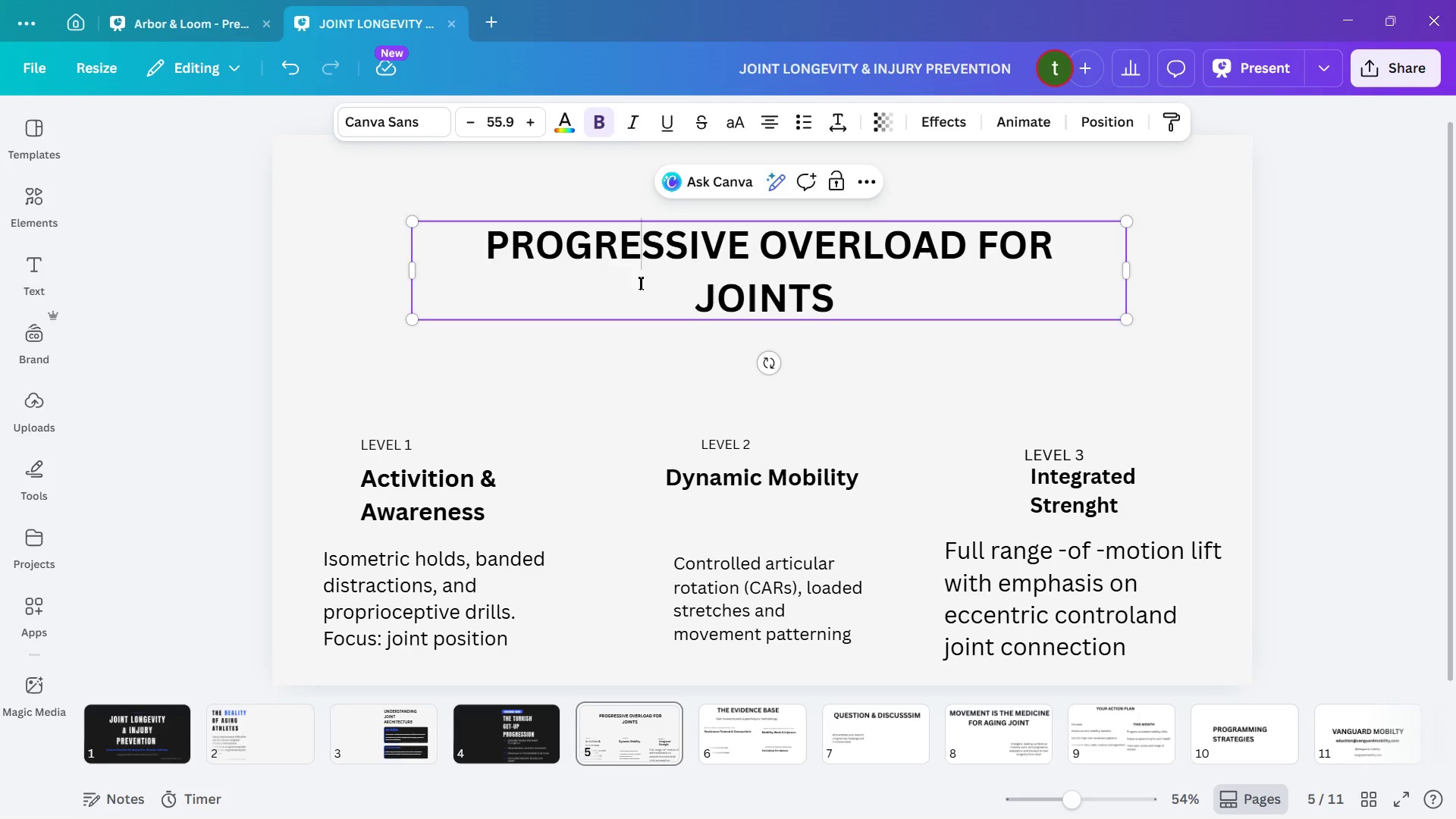 
wait(9.5)
 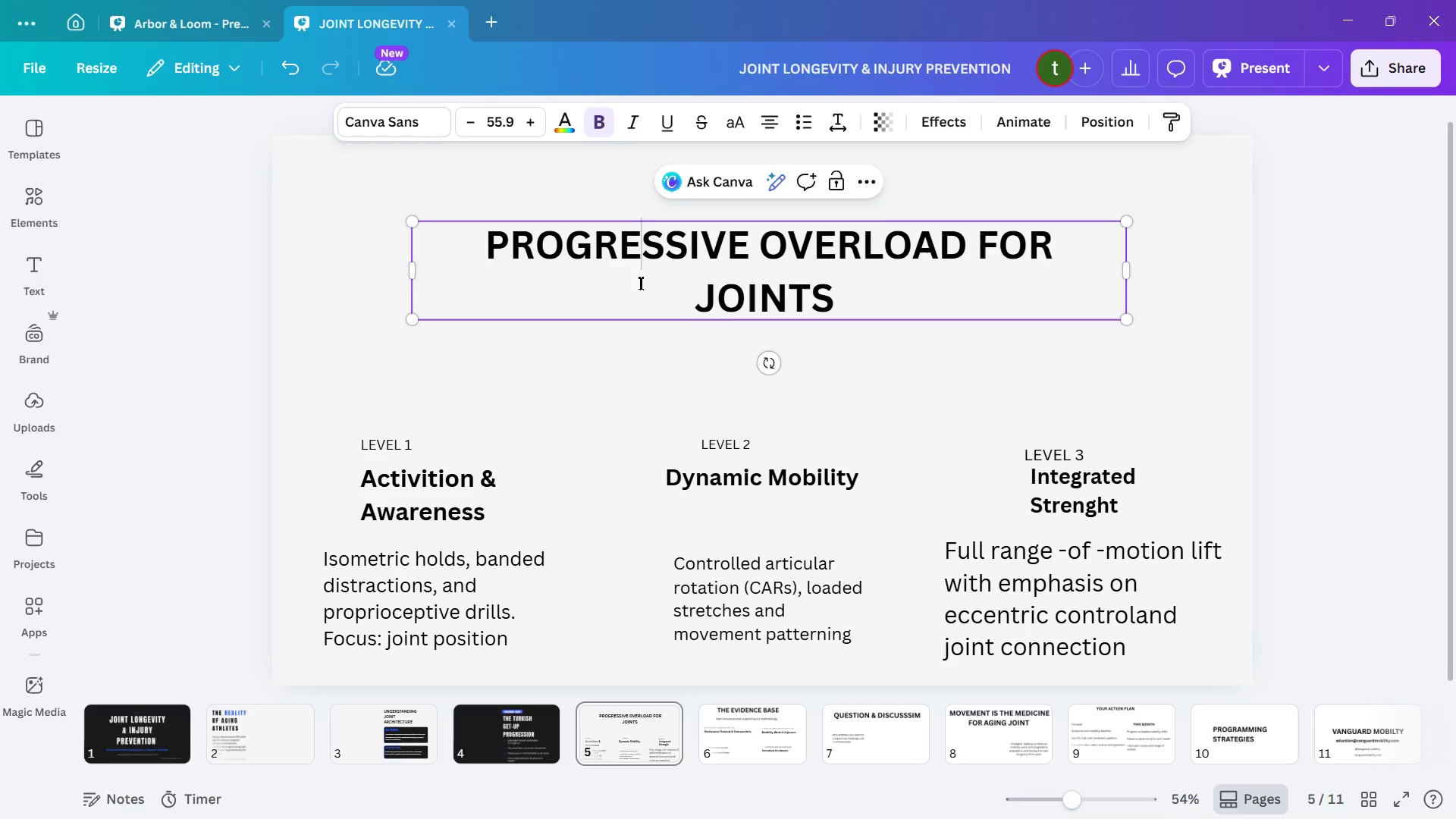 
left_click_drag(start_coordinate=[1130, 267], to_coordinate=[1128, 272])
 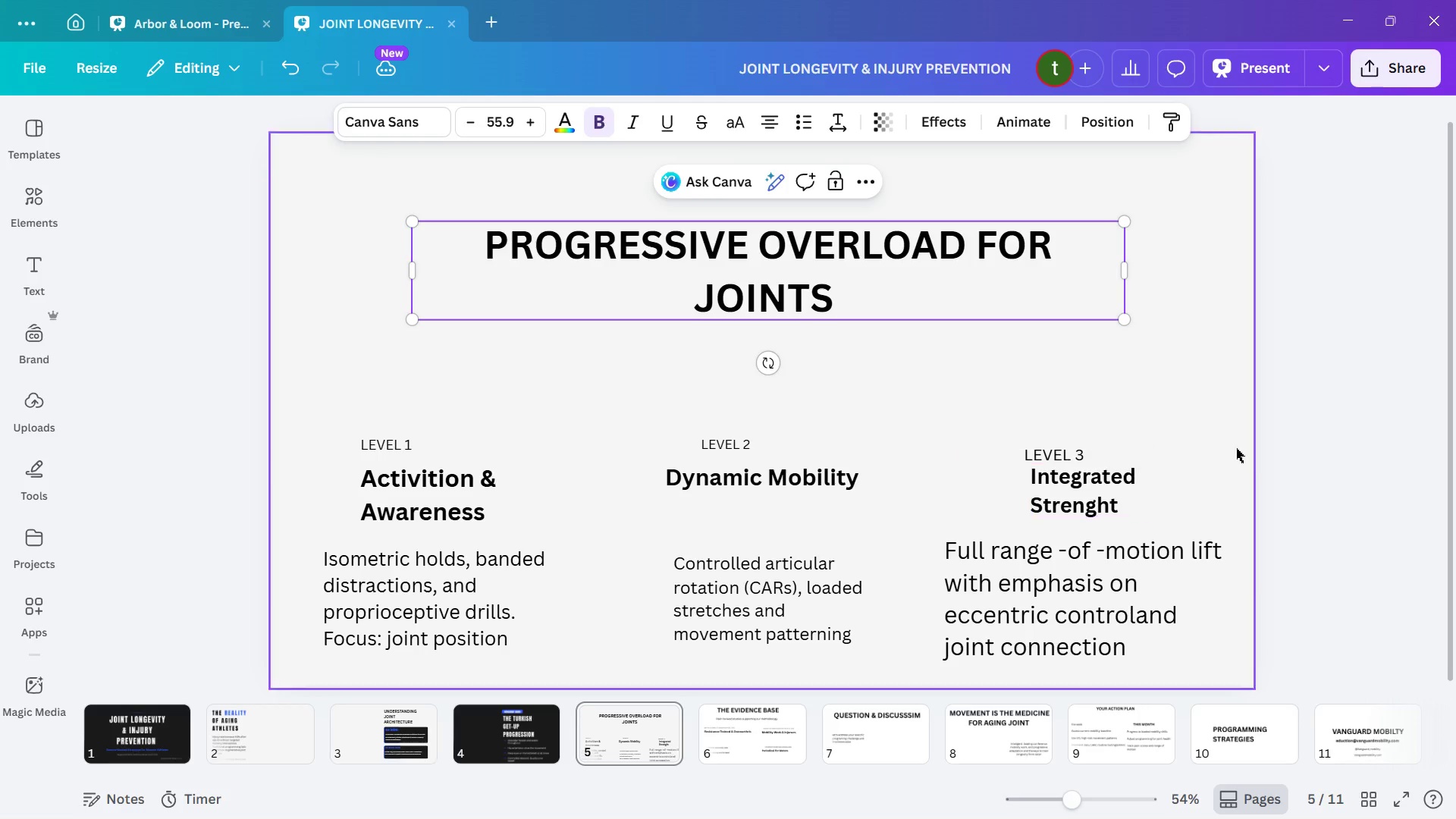 
left_click([1260, 441])
 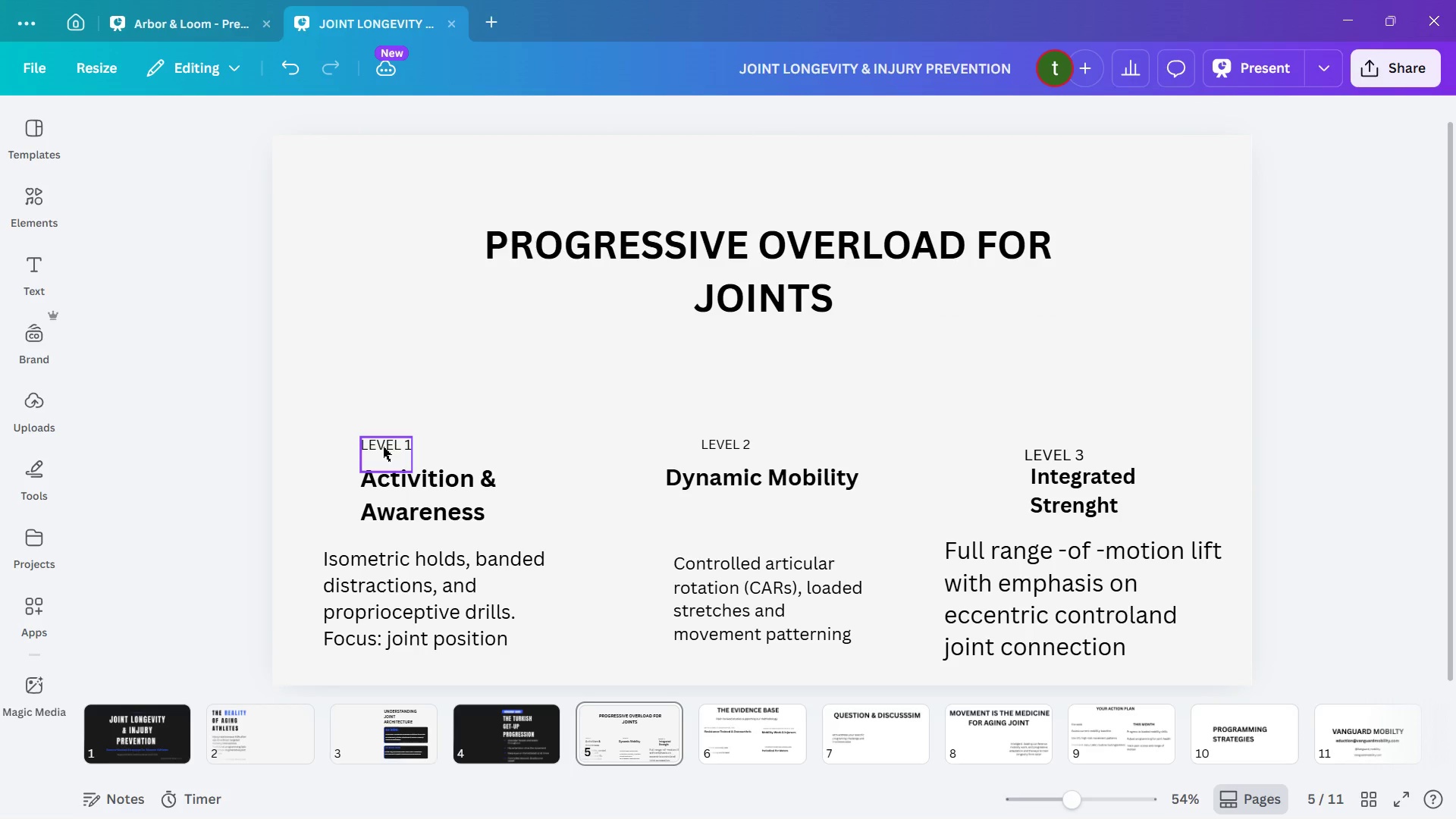 
left_click_drag(start_coordinate=[383, 447], to_coordinate=[383, 434])
 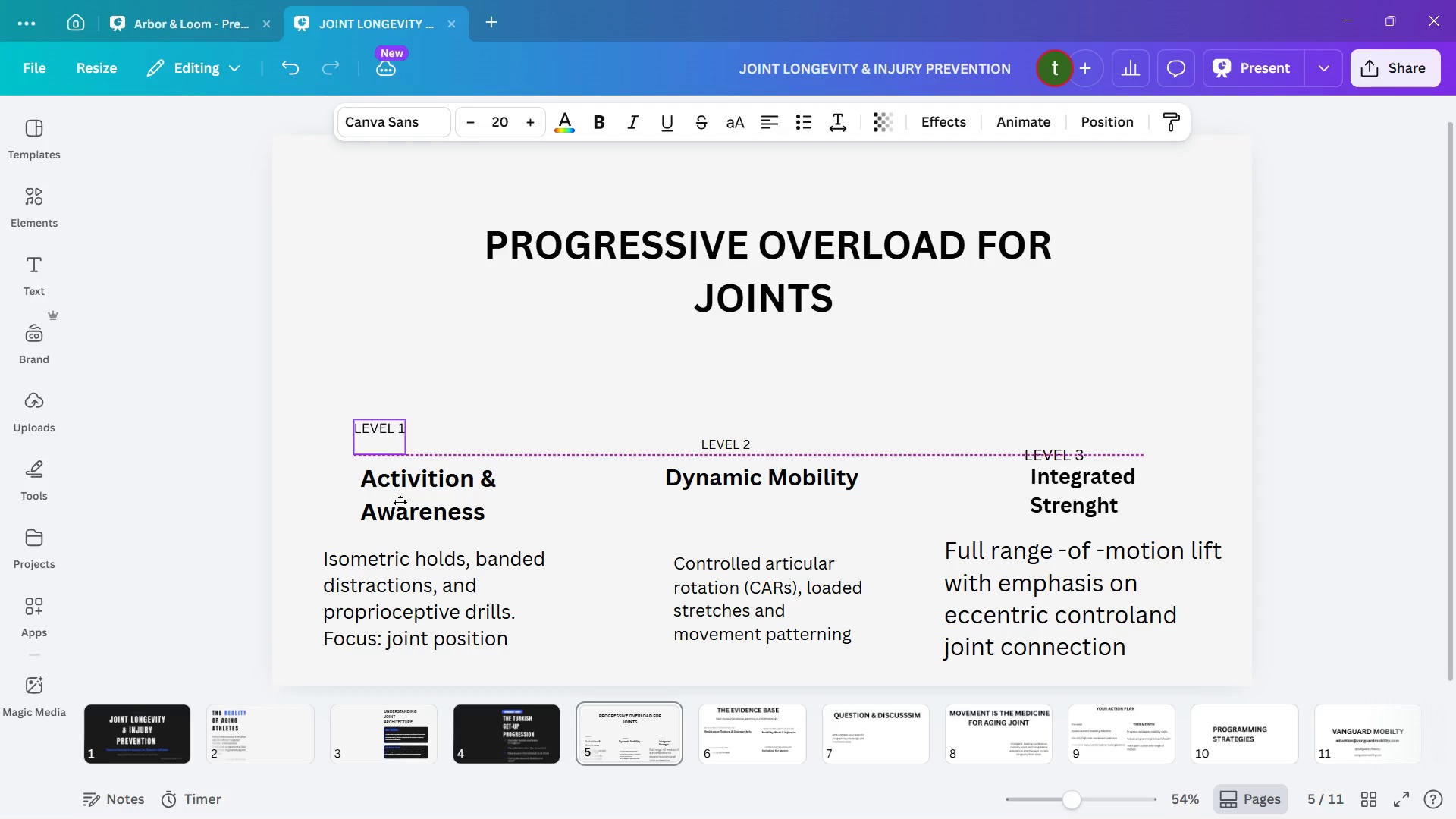 
left_click_drag(start_coordinate=[444, 511], to_coordinate=[442, 494])
 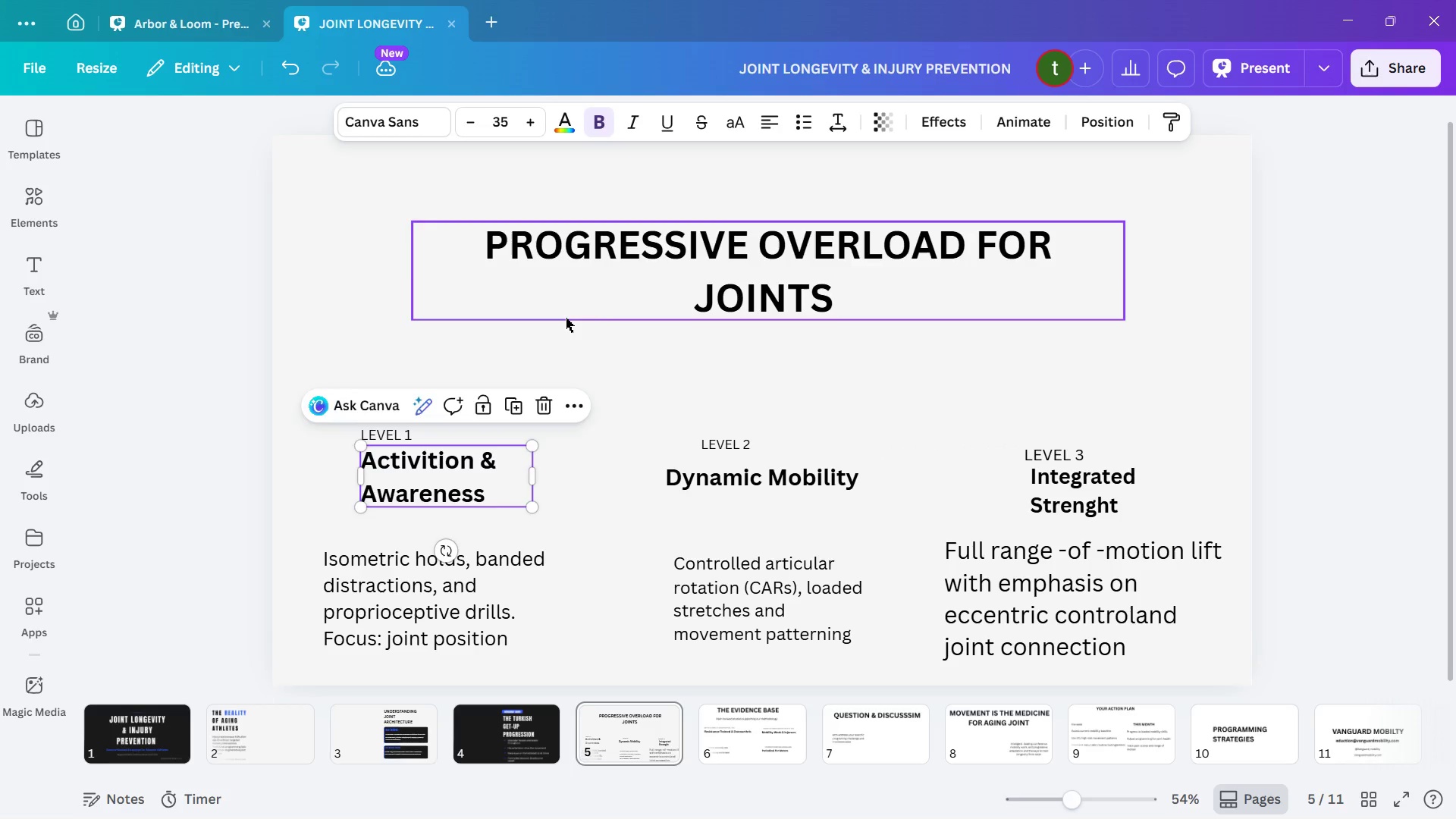 
left_click([566, 318])
 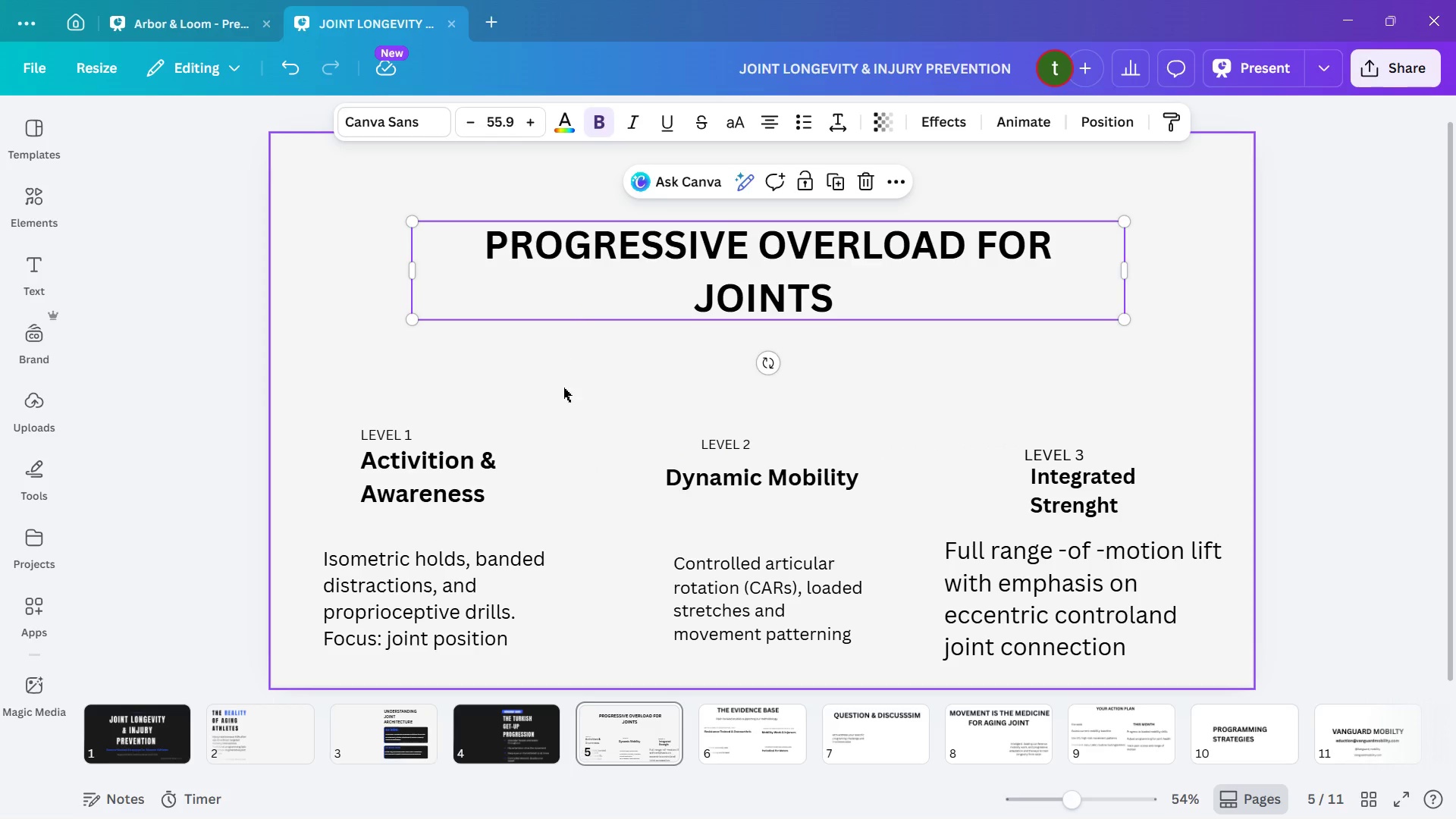 
left_click([565, 392])
 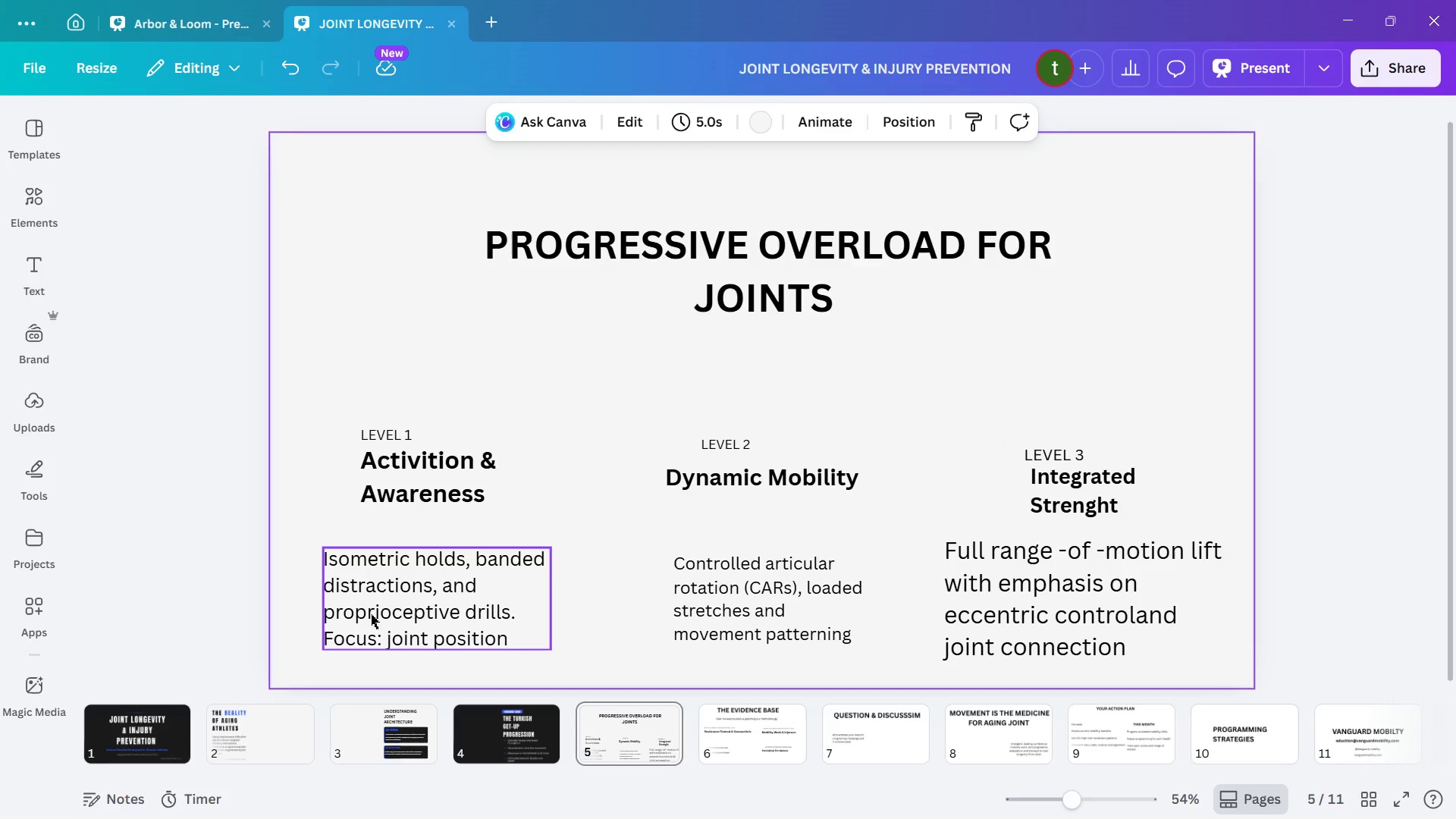 
left_click([381, 626])
 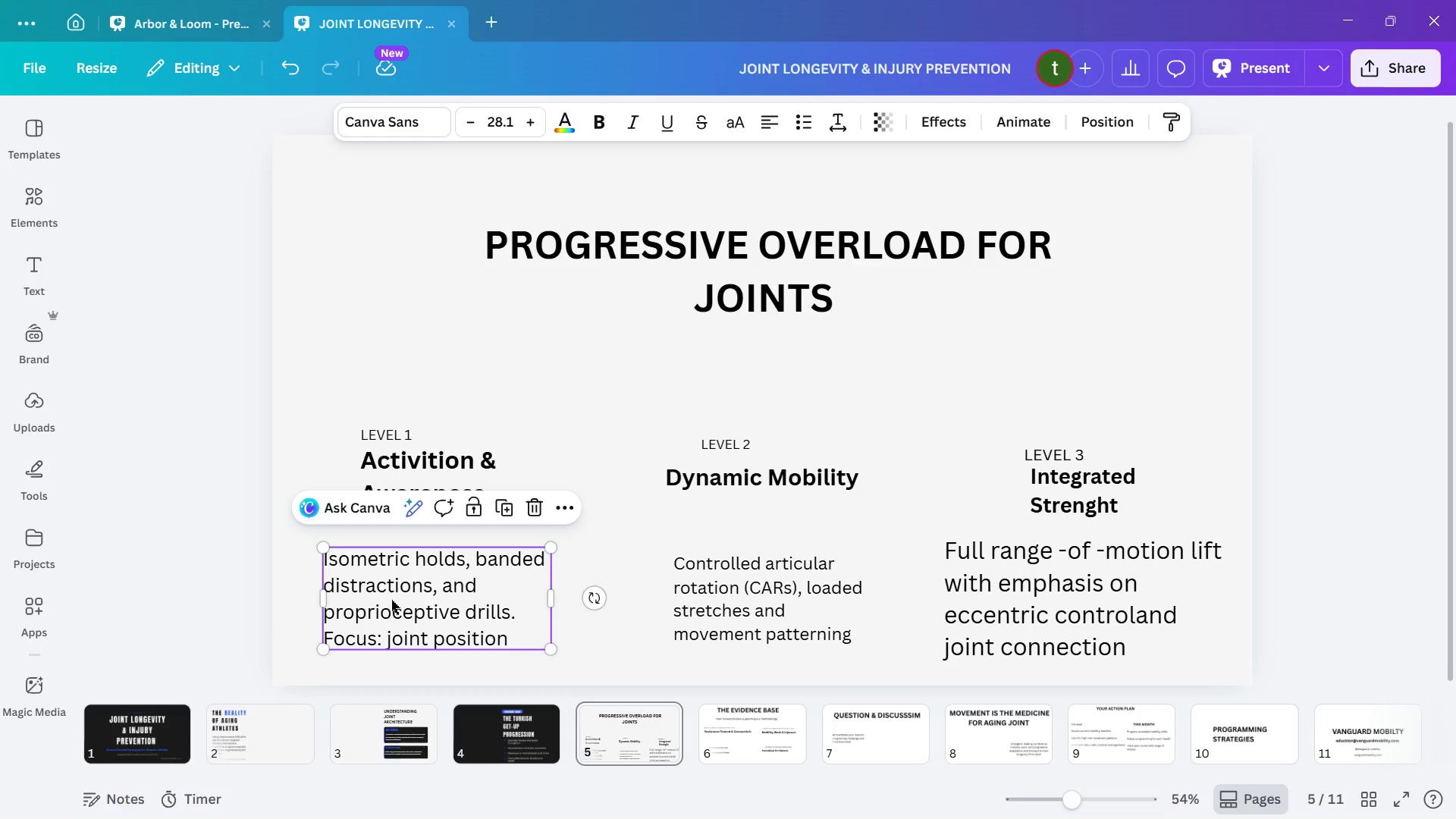 
left_click_drag(start_coordinate=[394, 595], to_coordinate=[409, 564])
 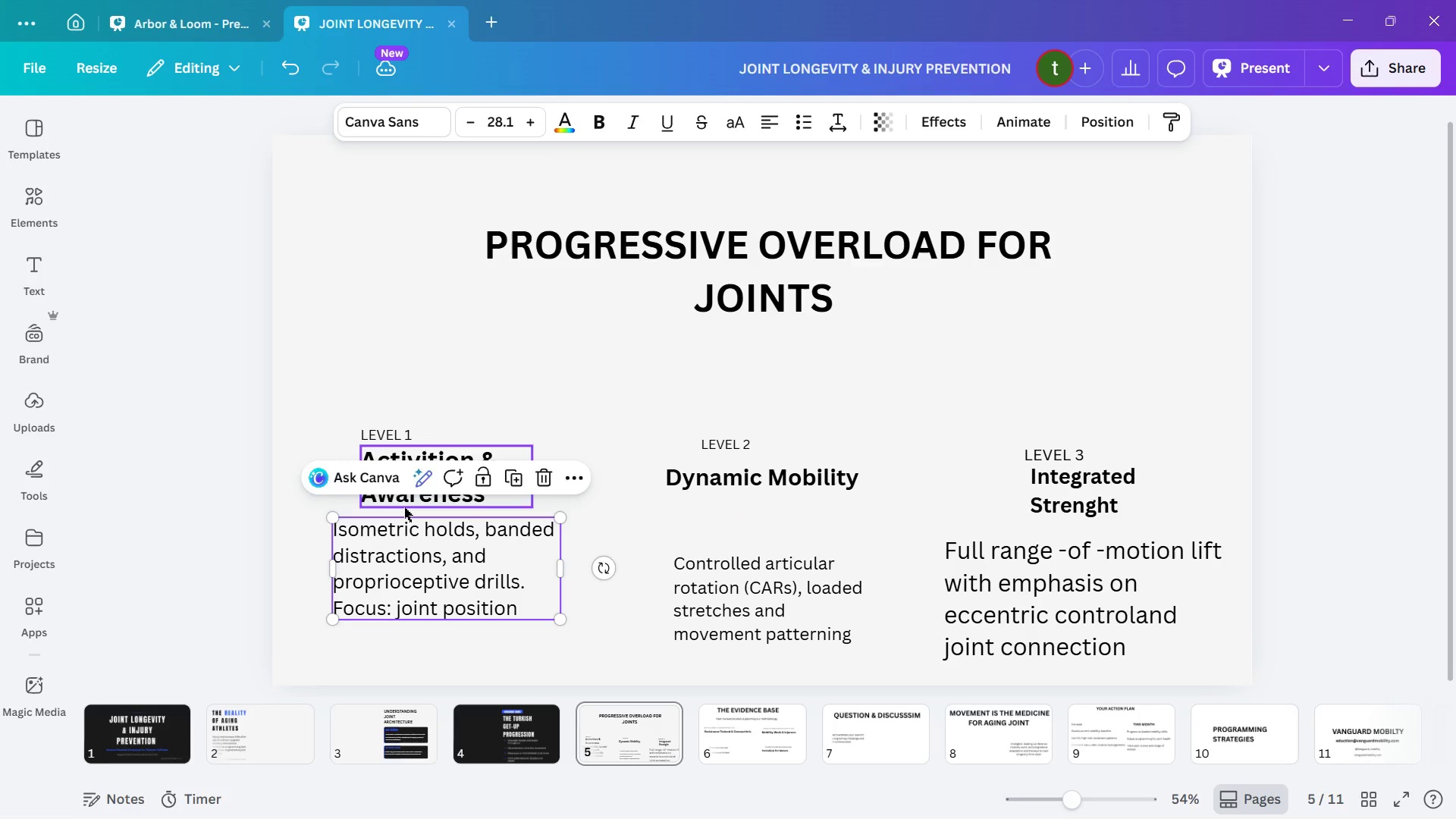 
left_click_drag(start_coordinate=[404, 507], to_coordinate=[374, 505])
 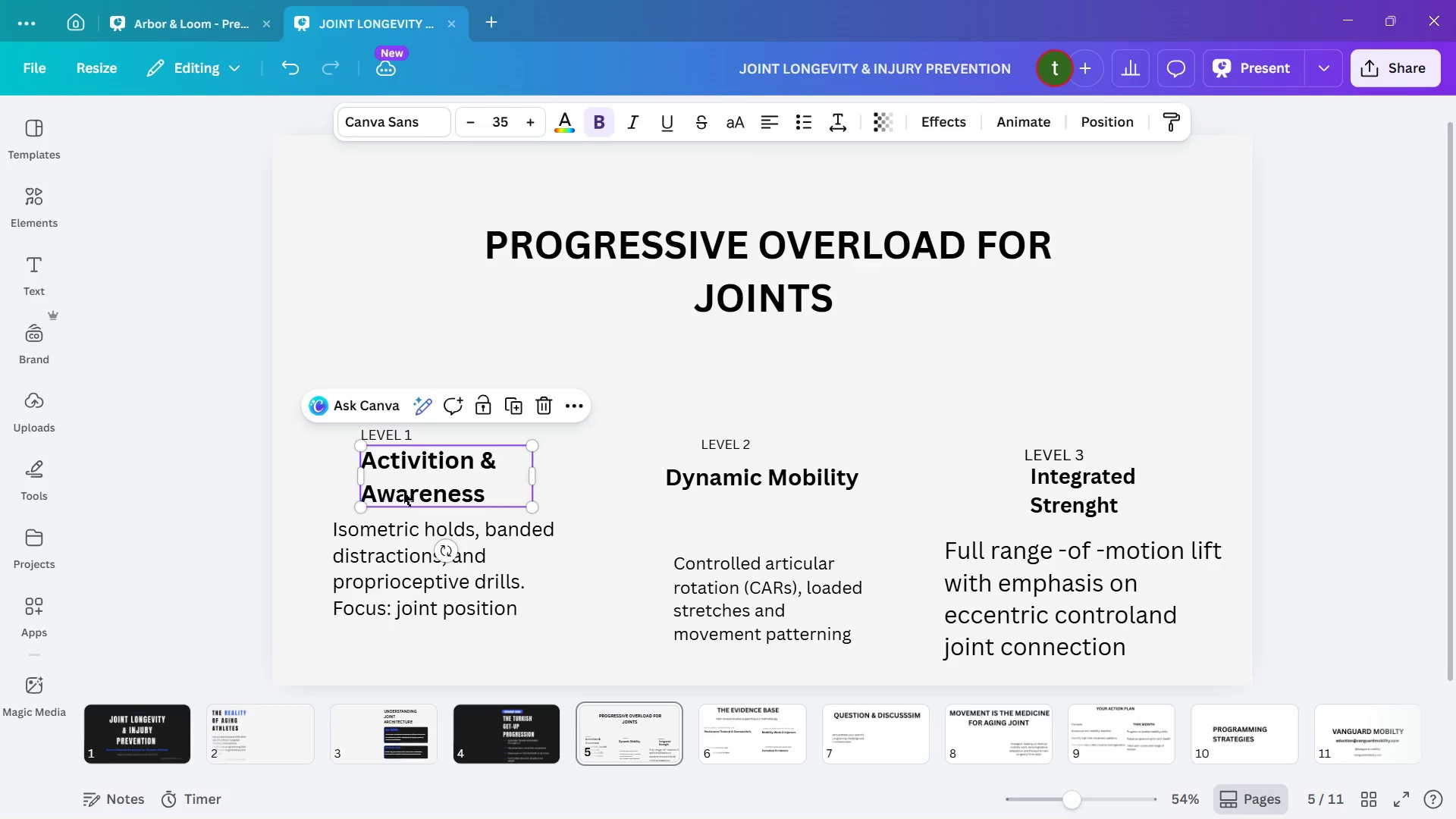 
left_click_drag(start_coordinate=[403, 492], to_coordinate=[376, 494])
 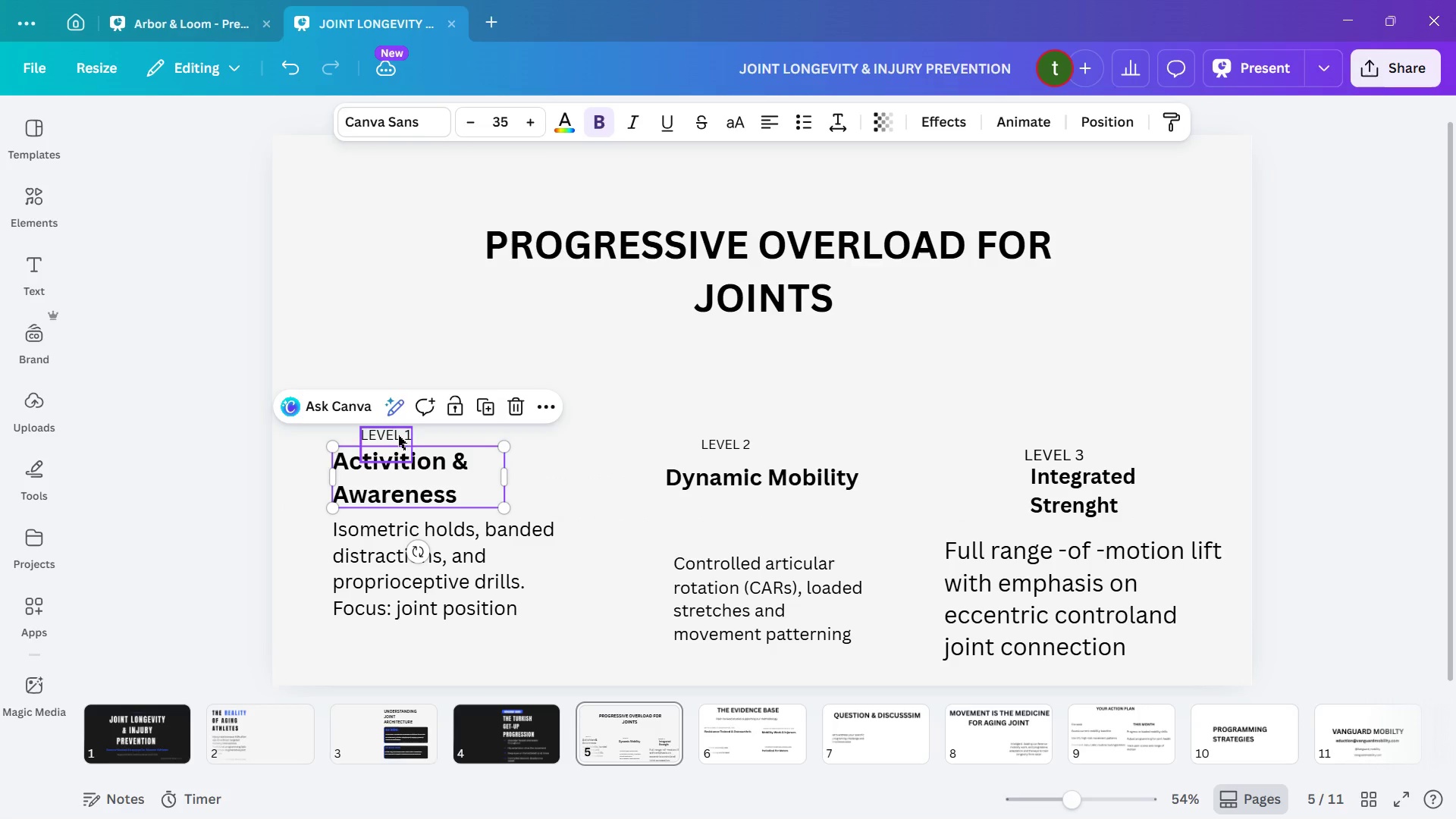 
left_click_drag(start_coordinate=[398, 435], to_coordinate=[374, 433])
 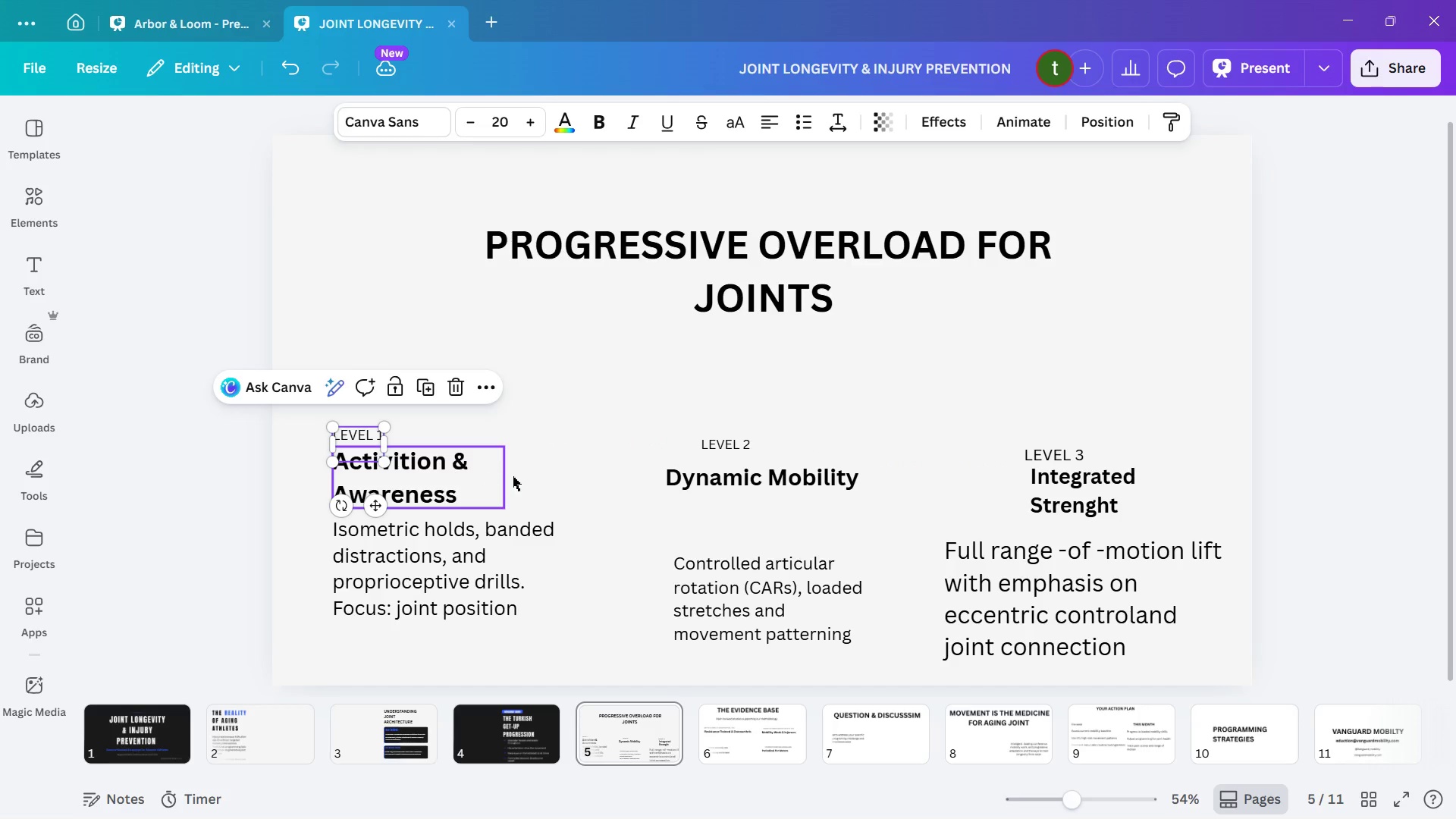 
left_click([518, 479])
 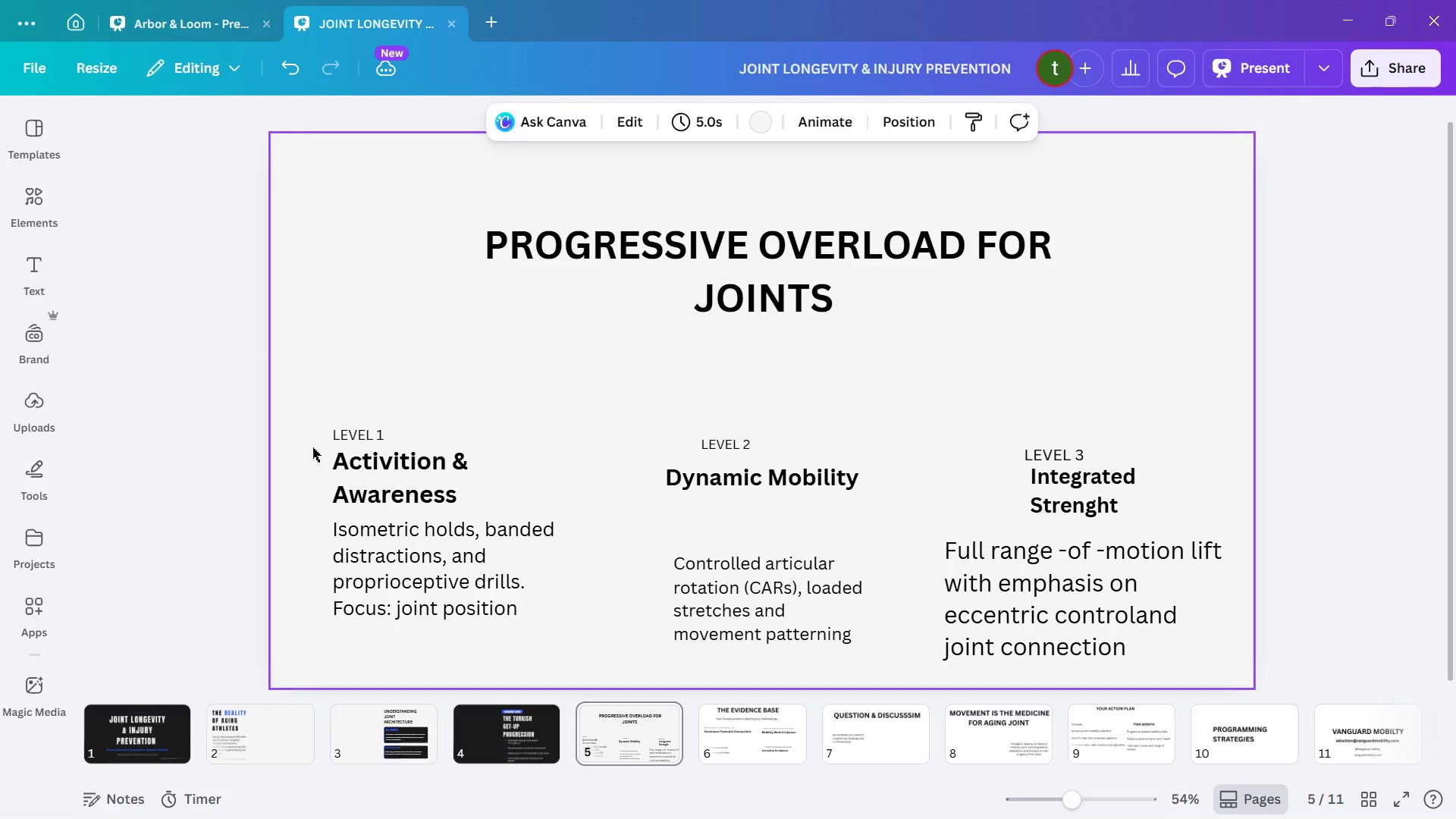 
left_click_drag(start_coordinate=[314, 446], to_coordinate=[527, 598])
 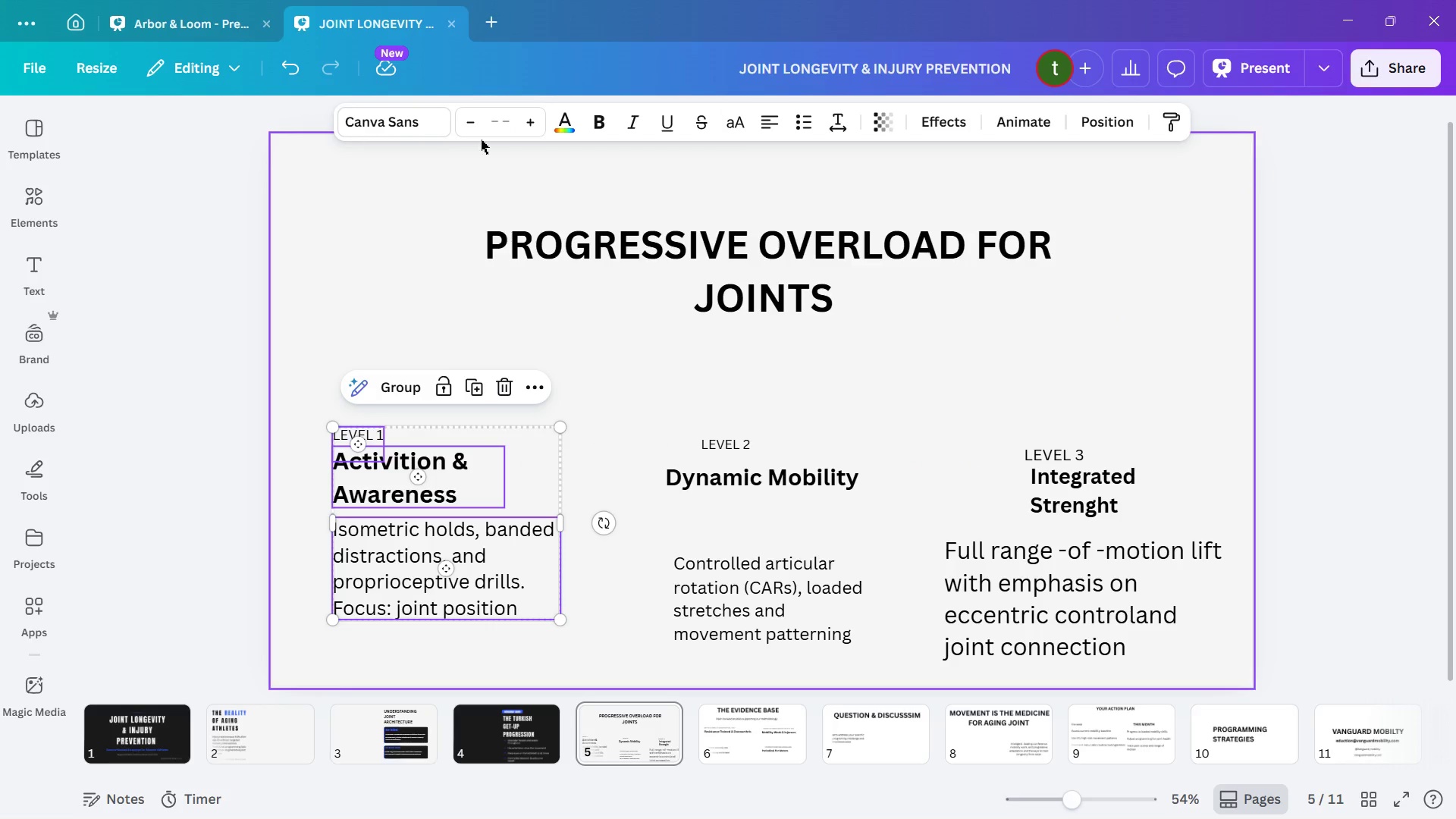 
left_click([469, 123])
 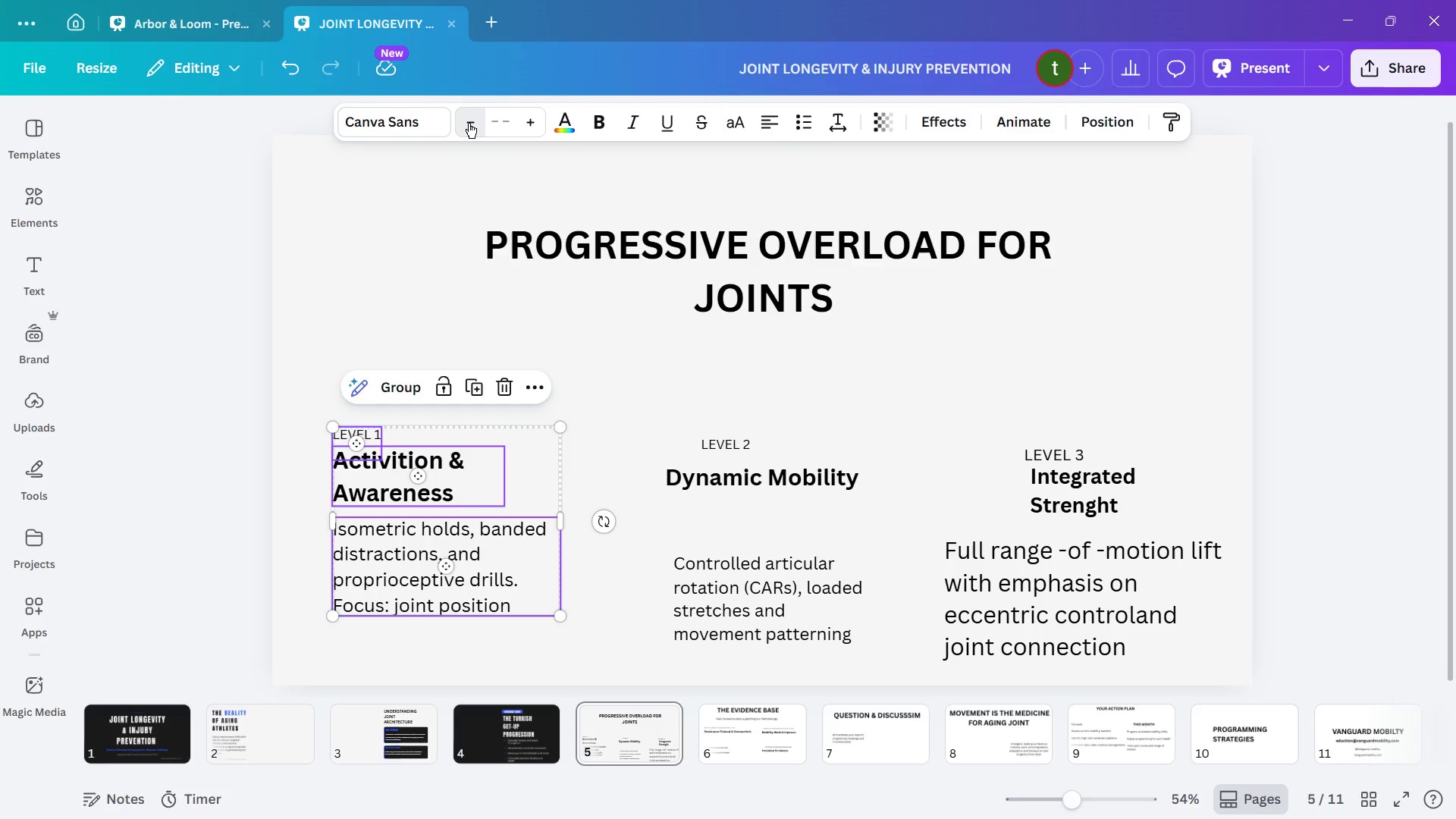 
double_click([469, 123])
 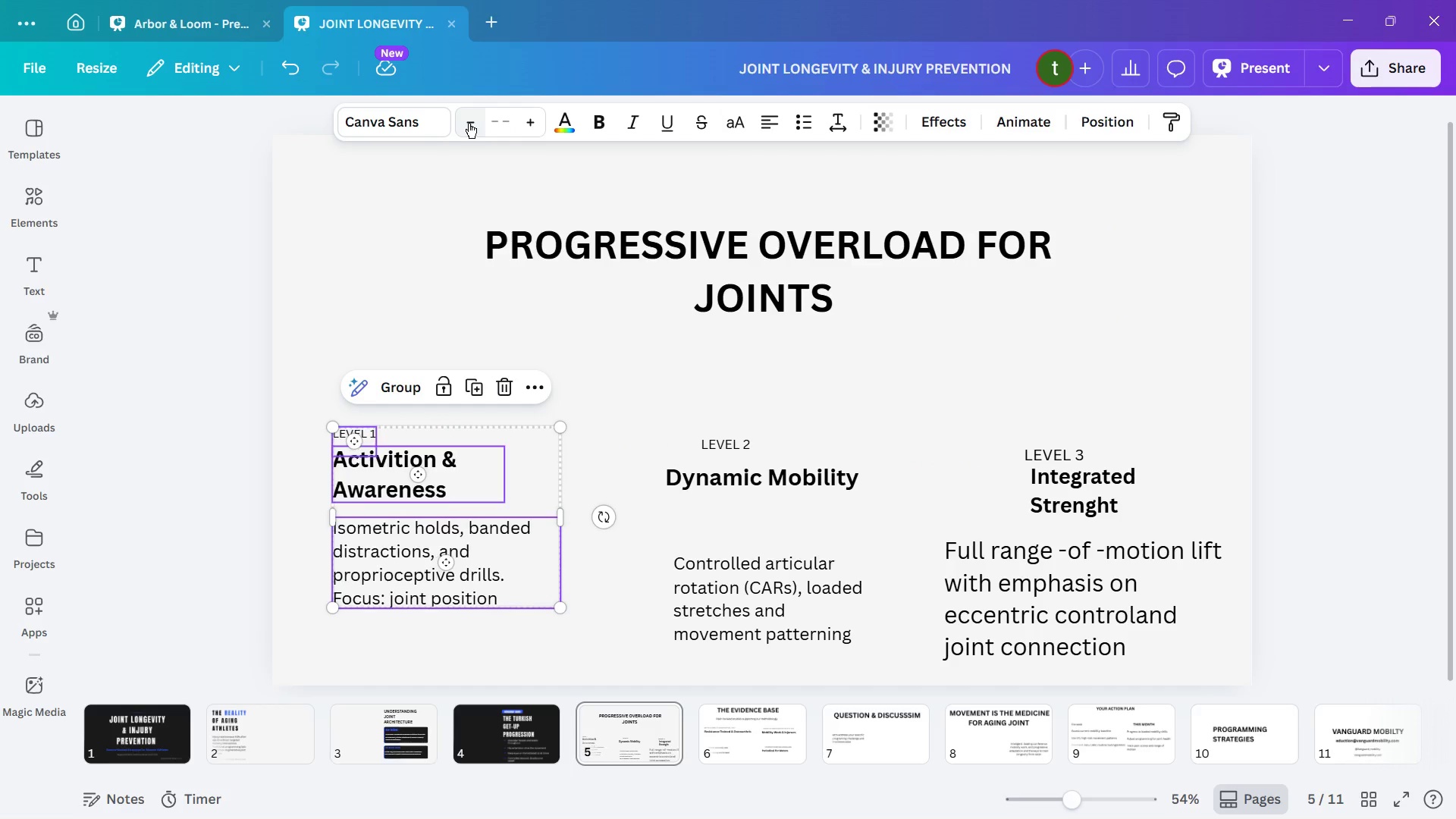 
triple_click([469, 123])
 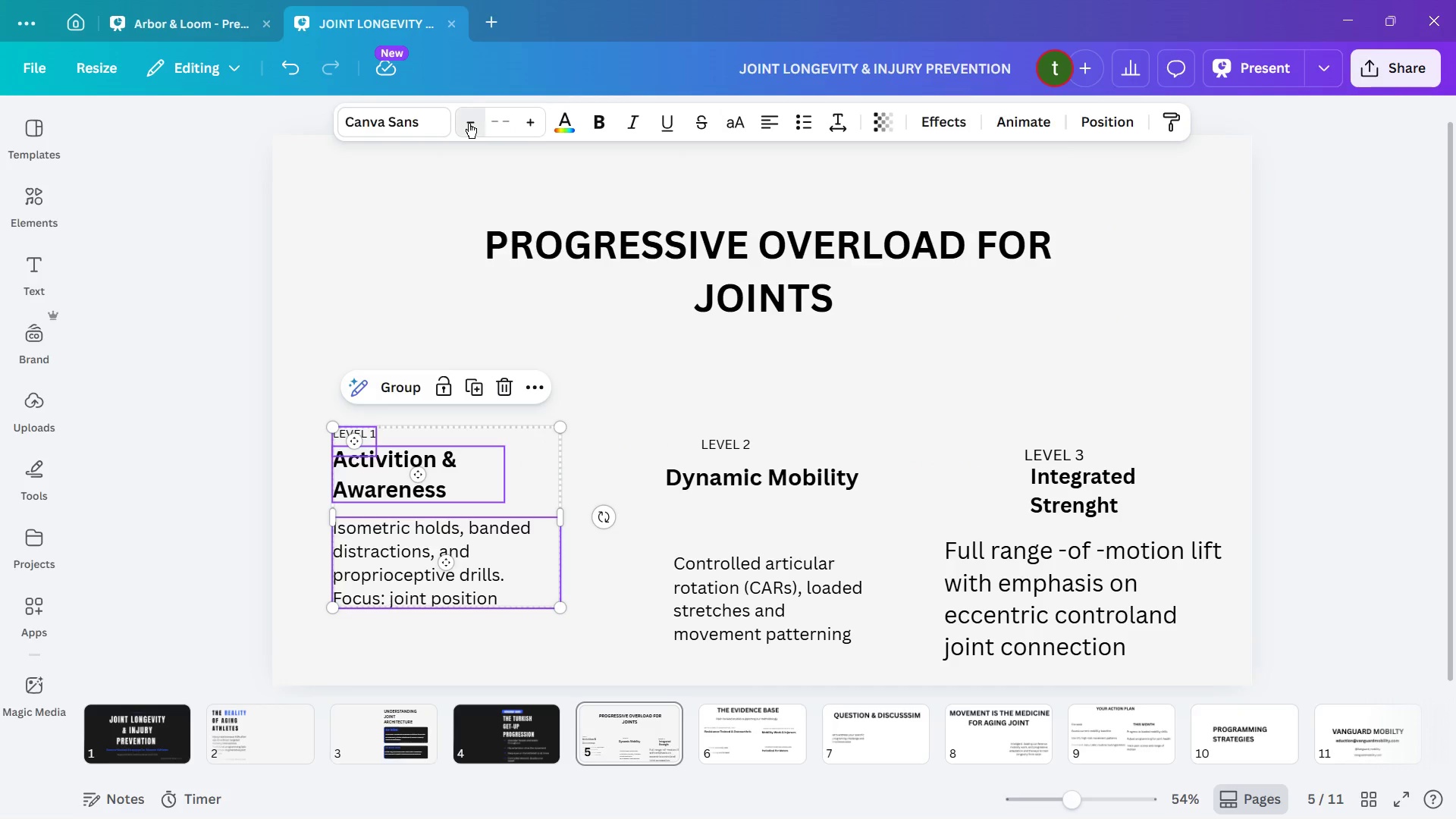 
triple_click([469, 123])
 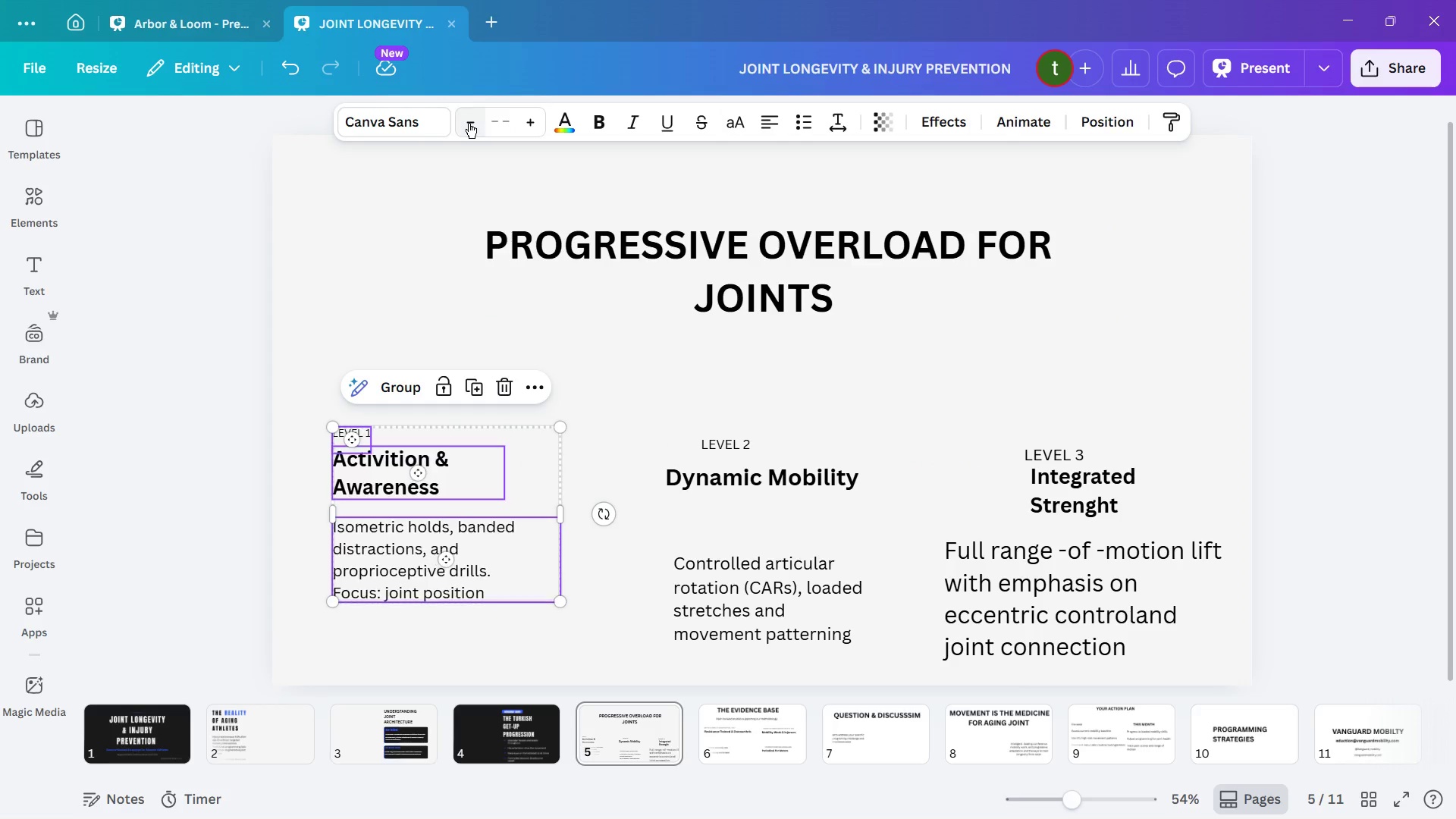 
triple_click([469, 123])
 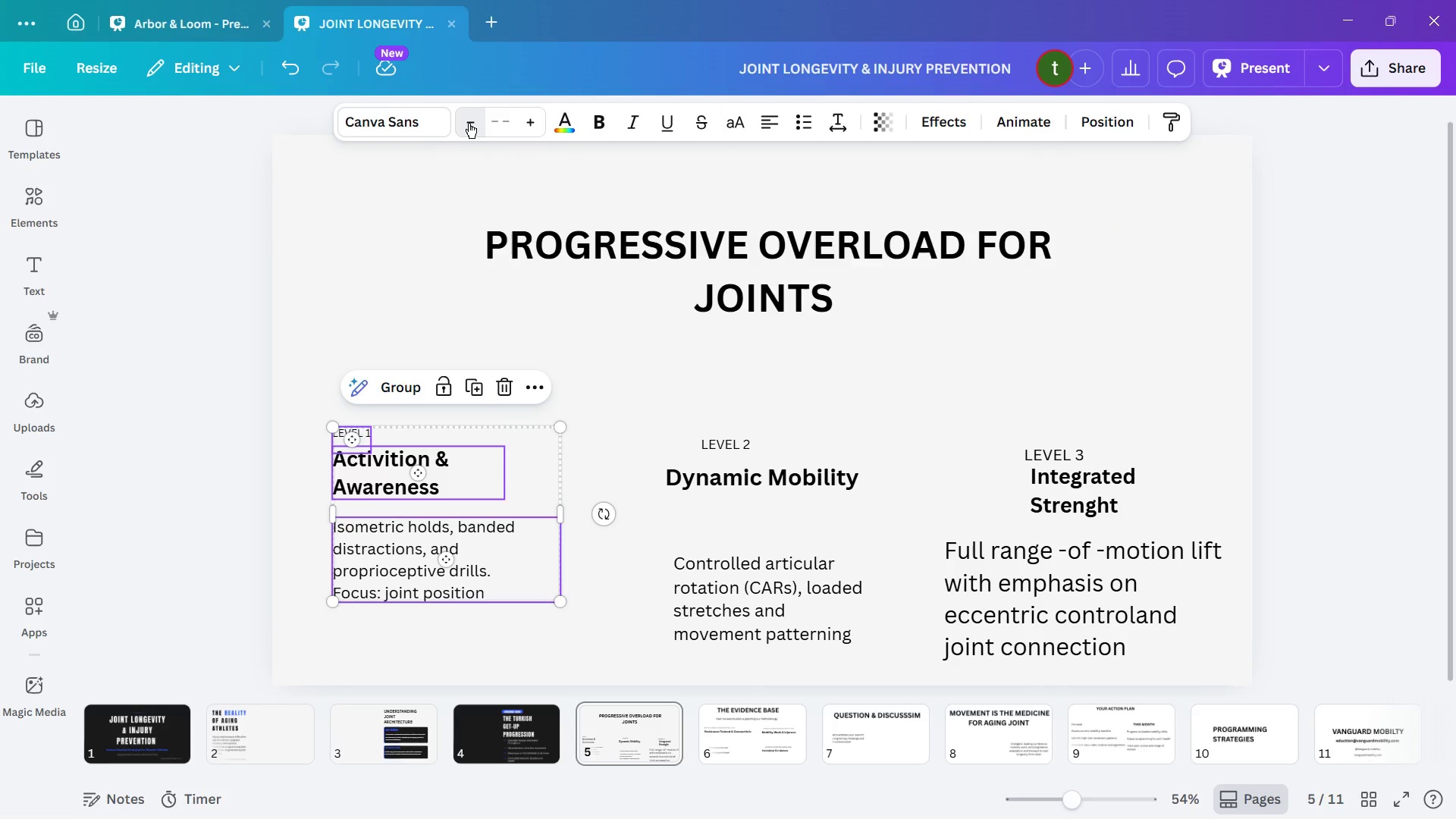 
triple_click([469, 123])
 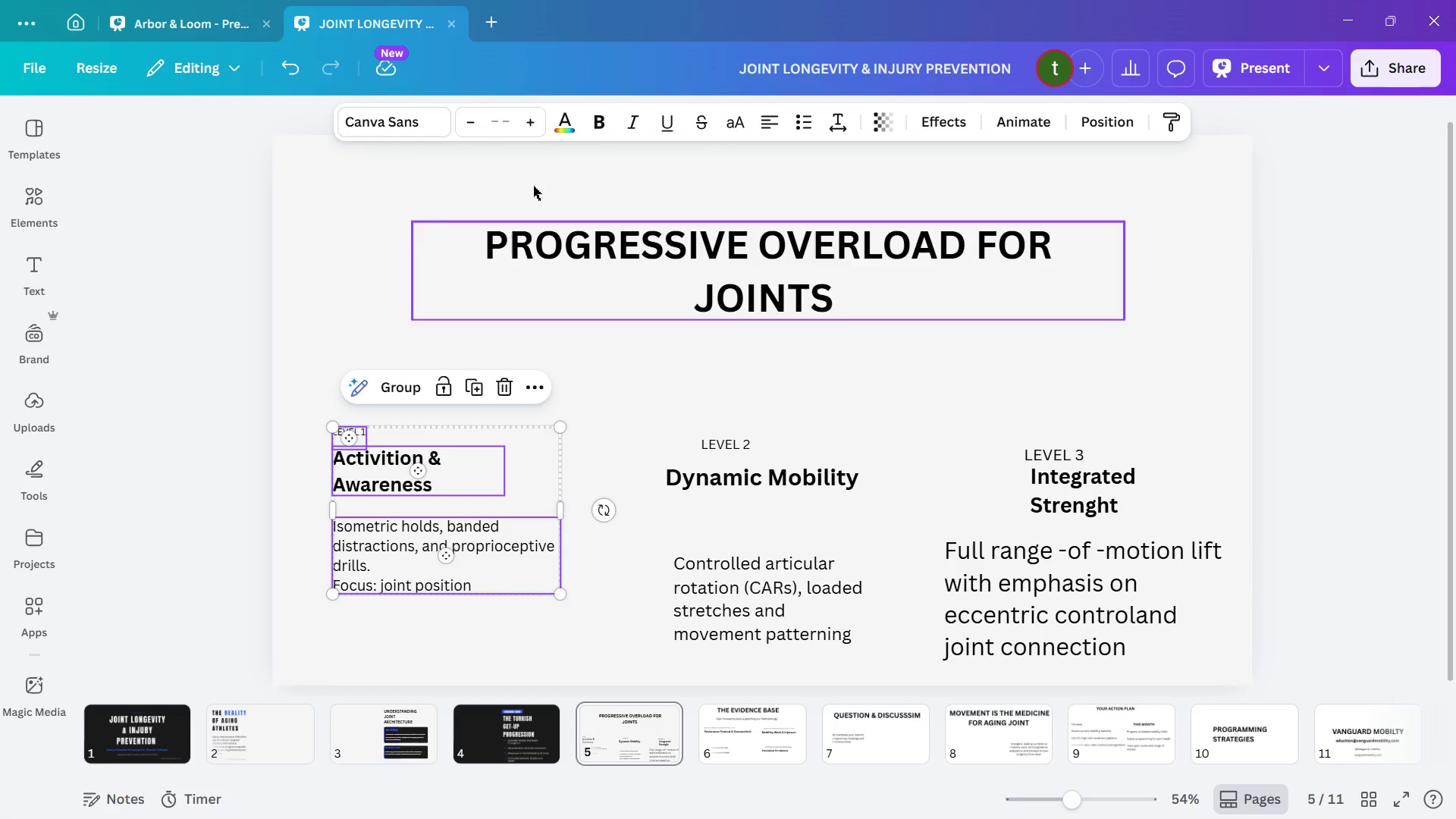 
left_click([527, 129])
 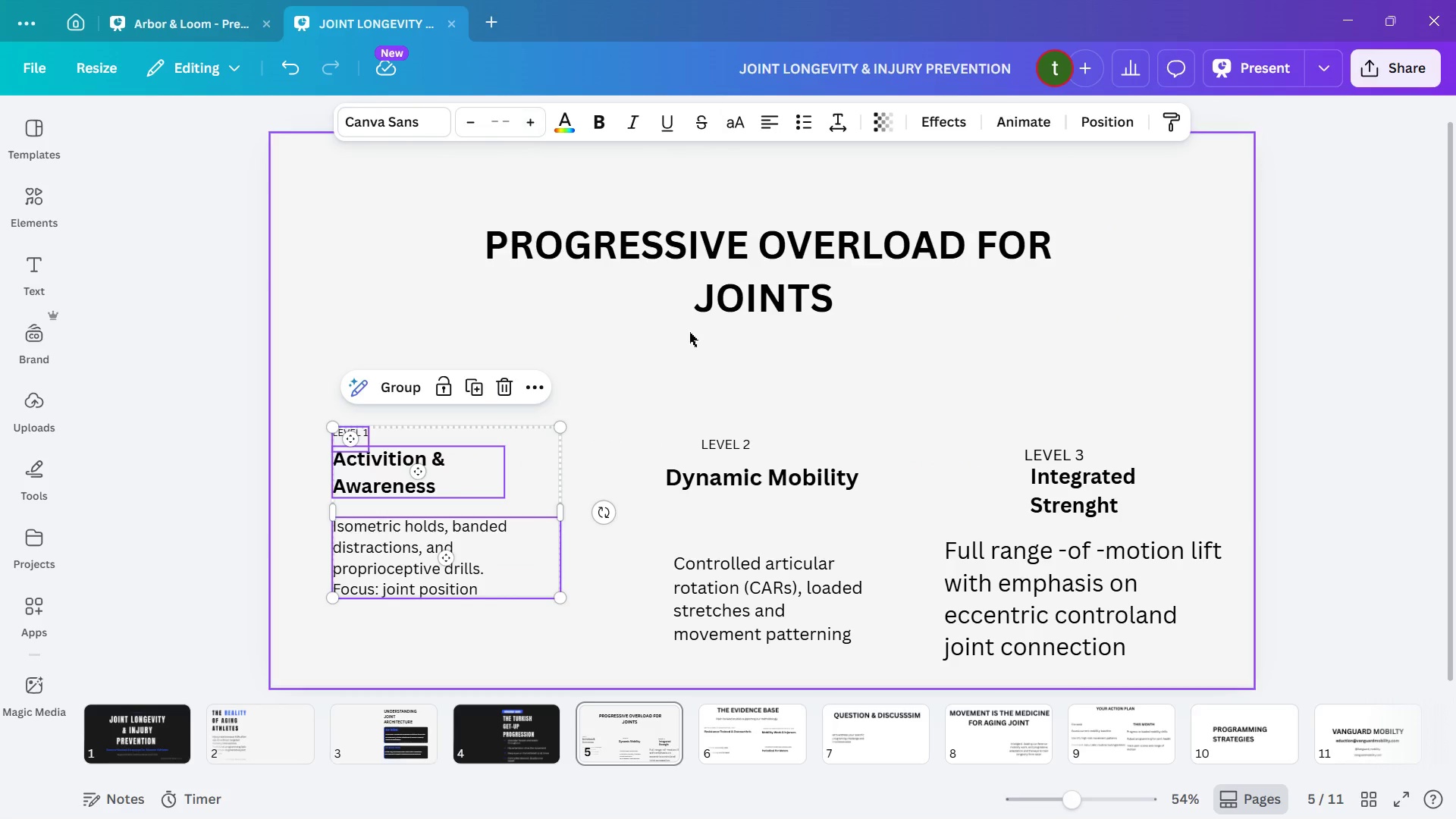 
left_click([689, 332])
 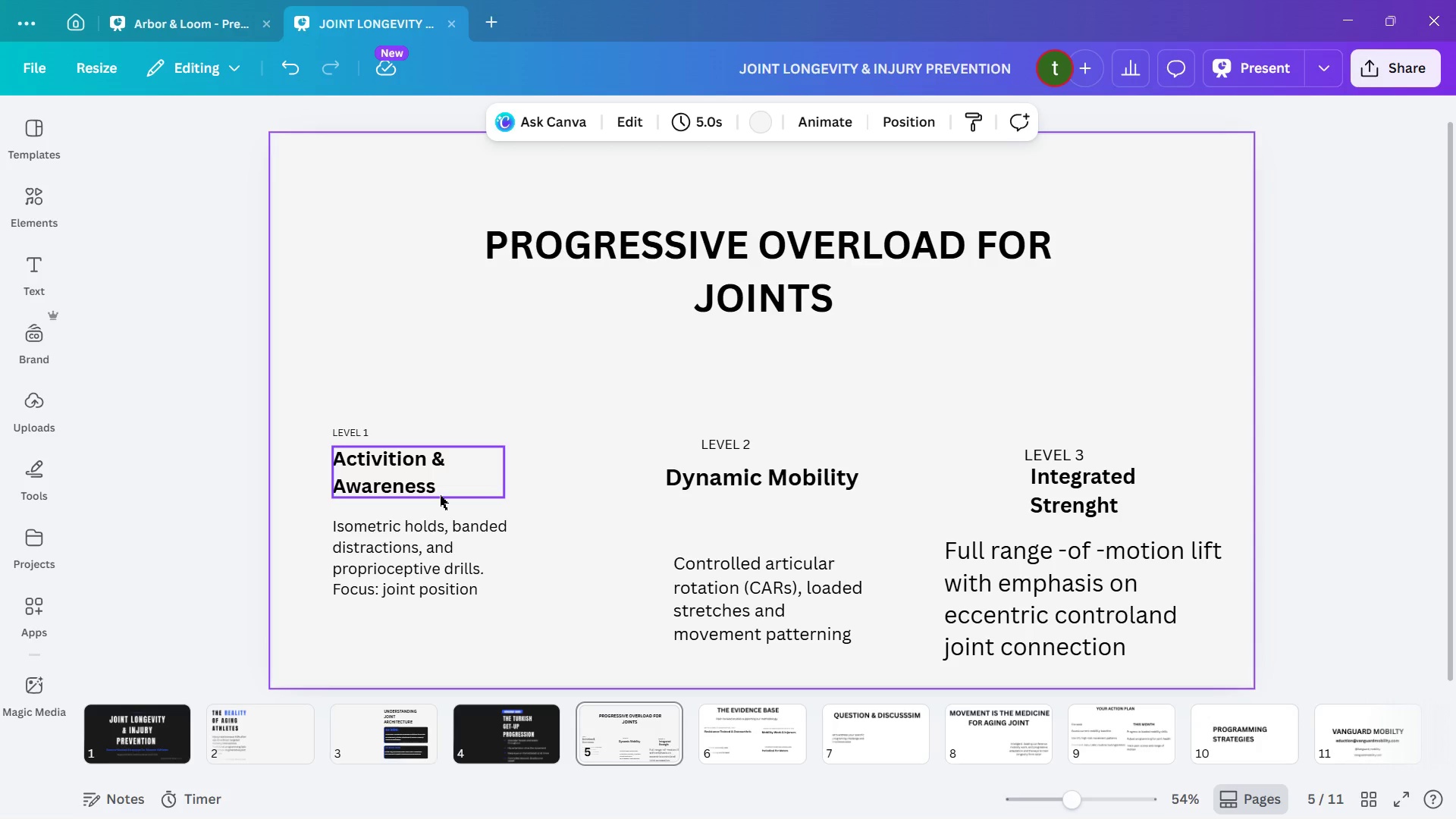 
wait(5.41)
 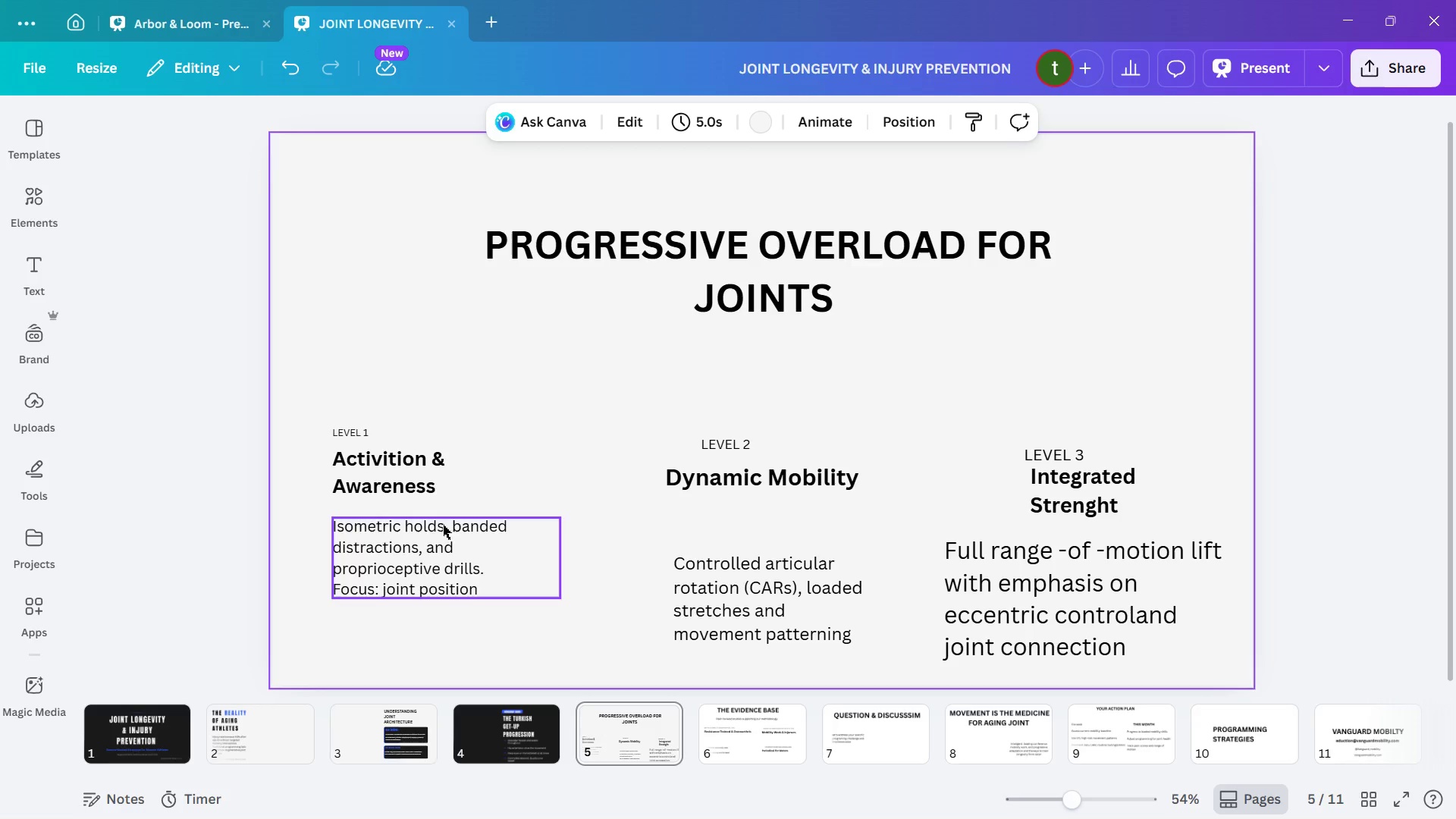 
left_click_drag(start_coordinate=[726, 595], to_coordinate=[712, 551])
 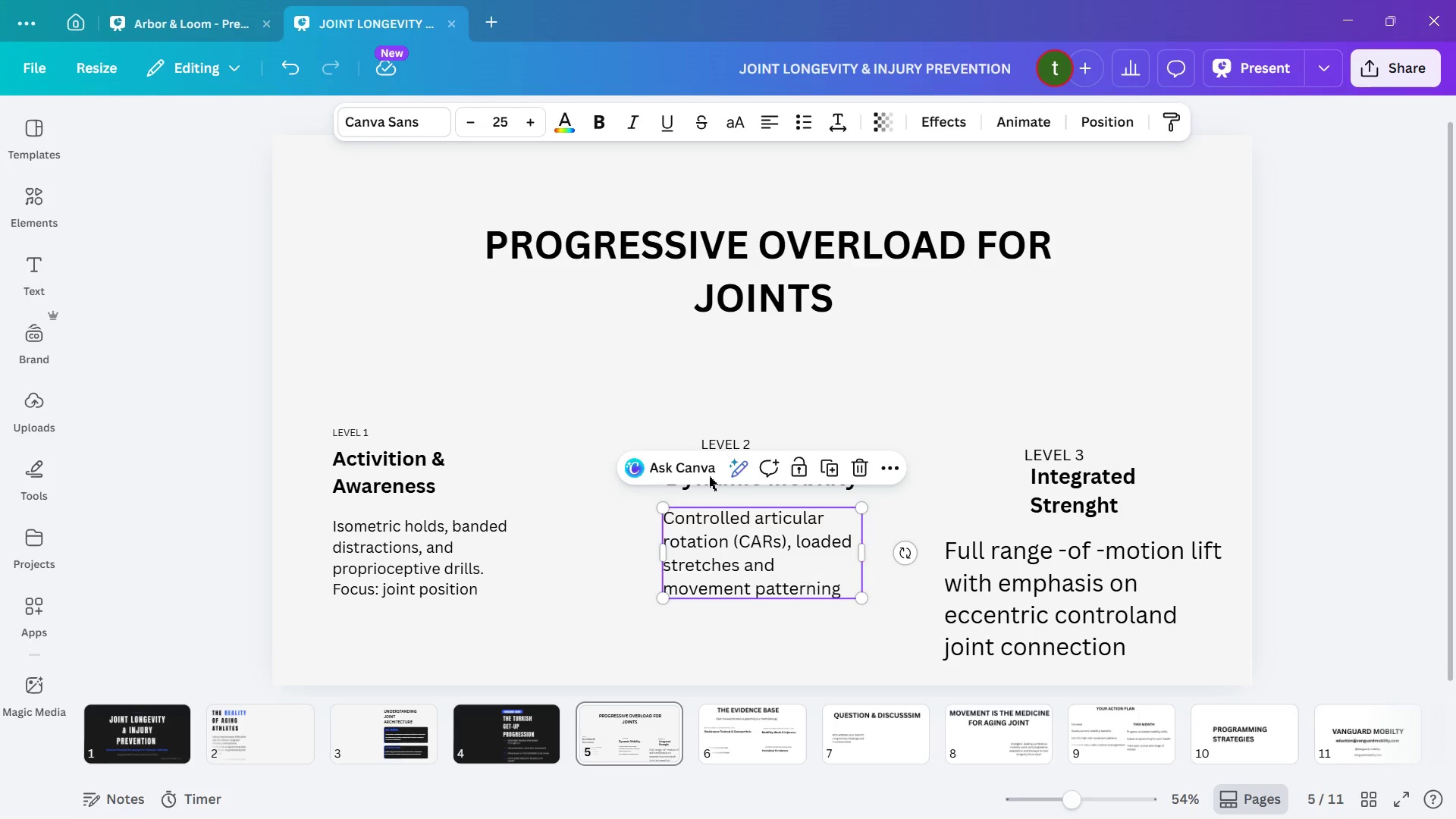 
wait(7.31)
 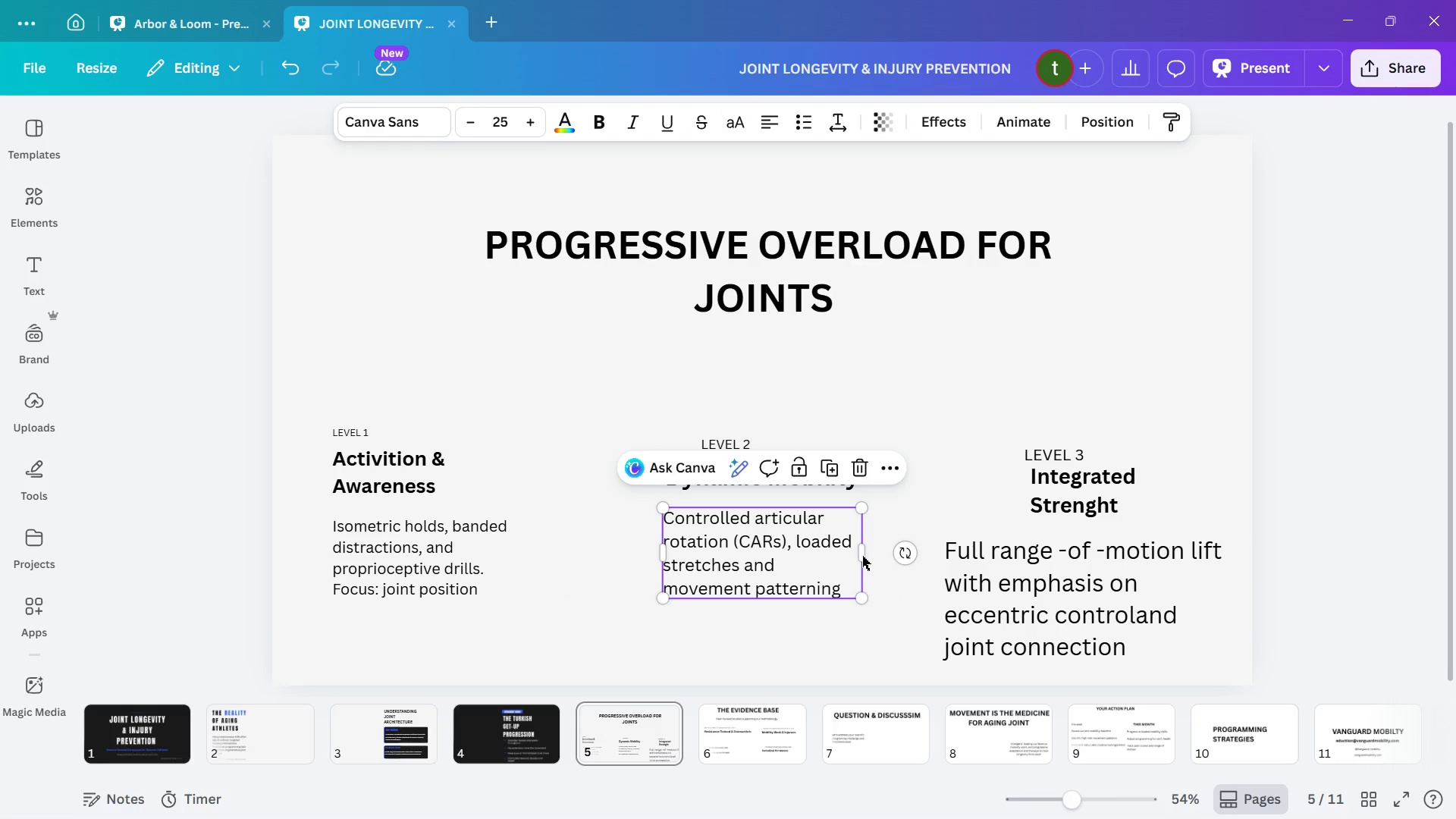 
left_click([470, 122])
 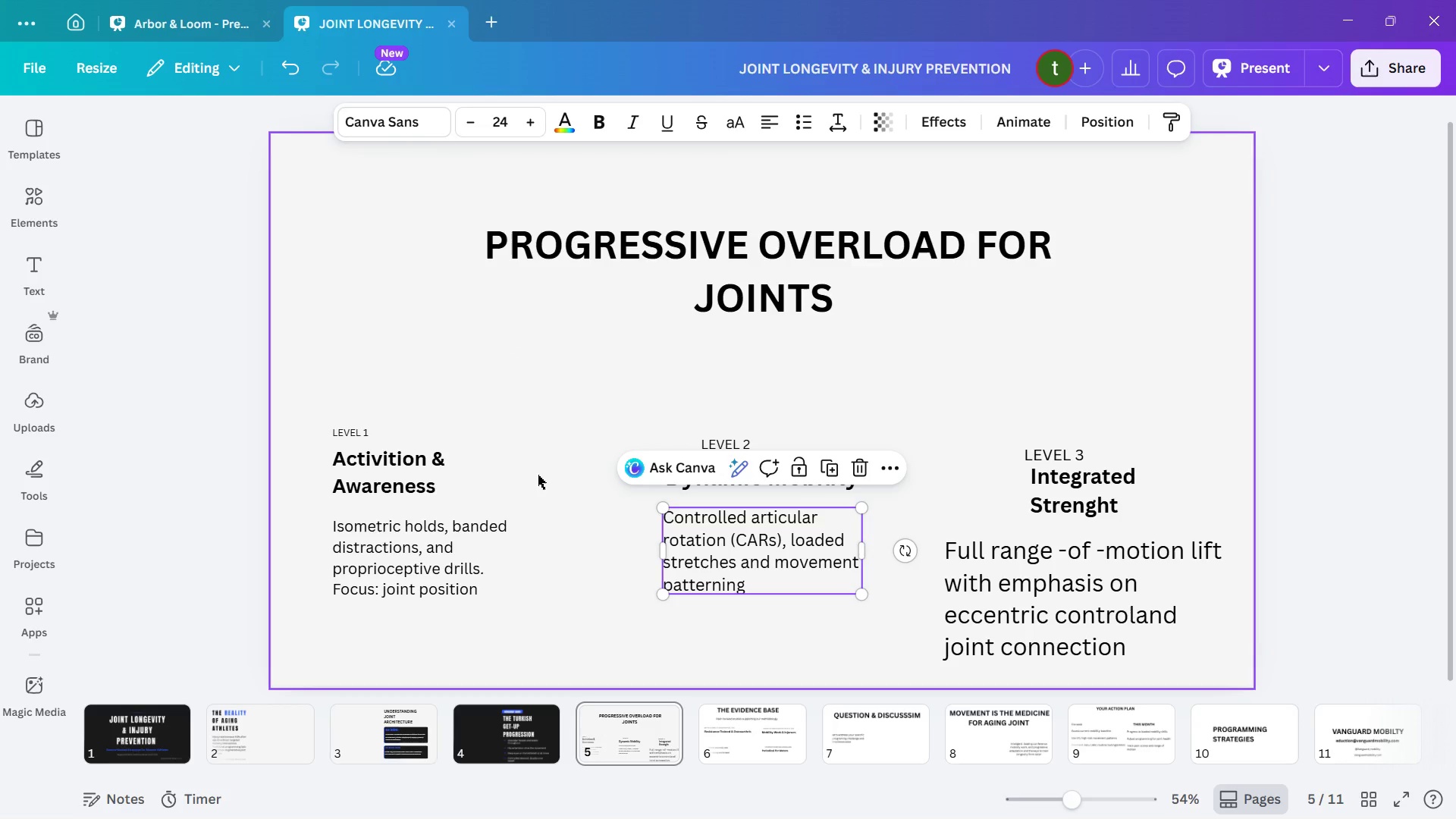 
wait(6.52)
 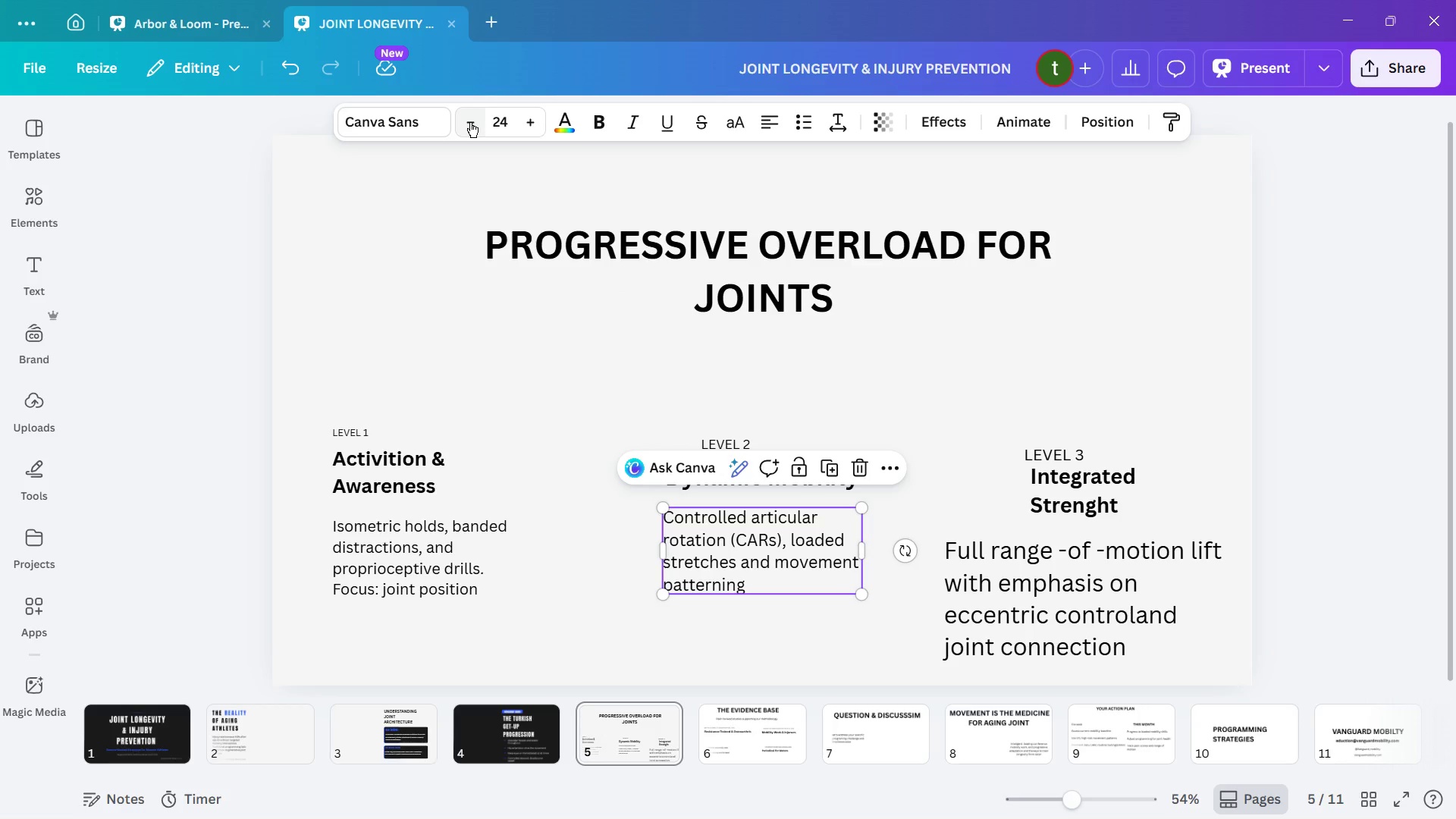 
left_click([843, 645])
 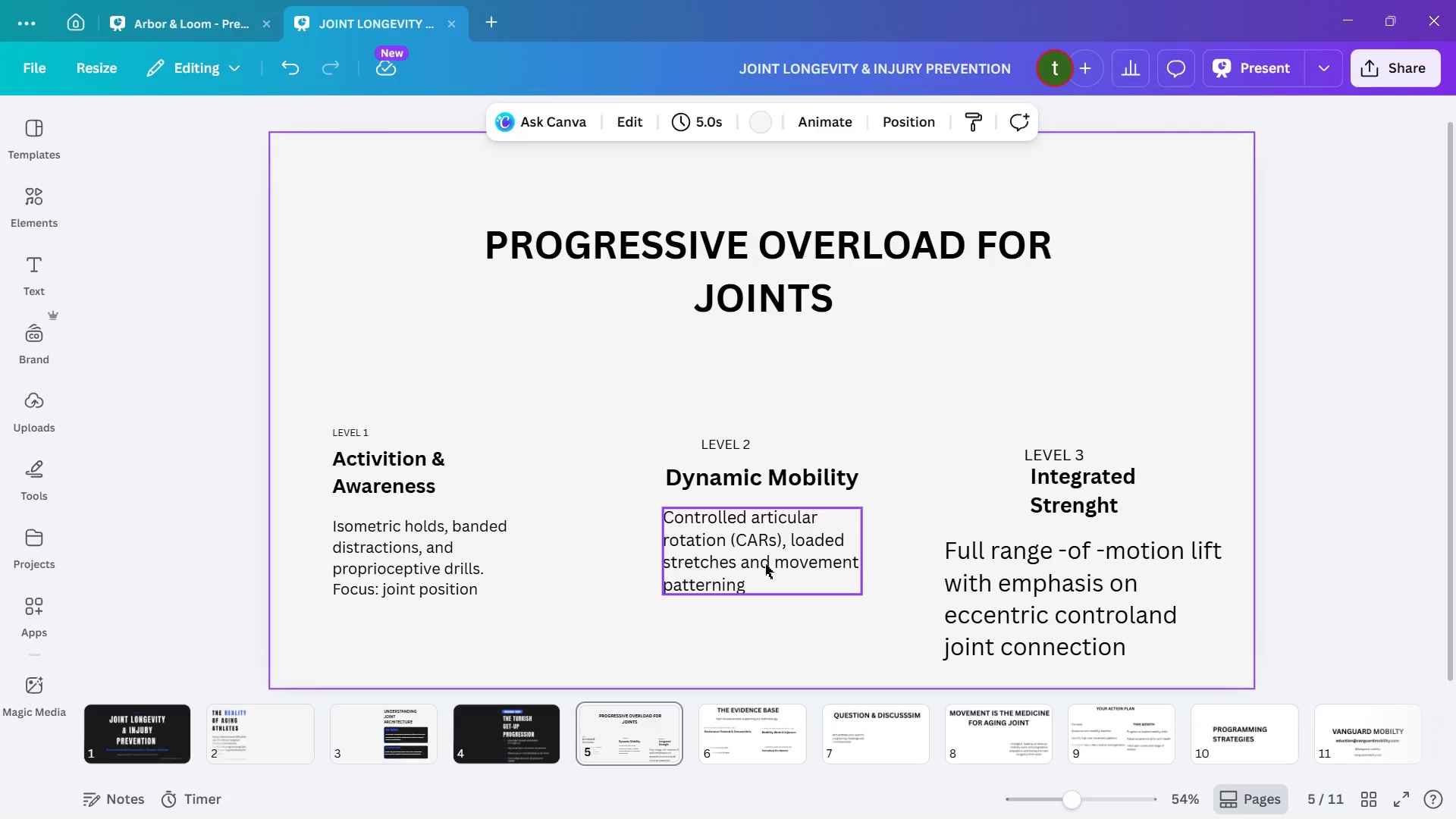 
left_click_drag(start_coordinate=[765, 564], to_coordinate=[764, 572])
 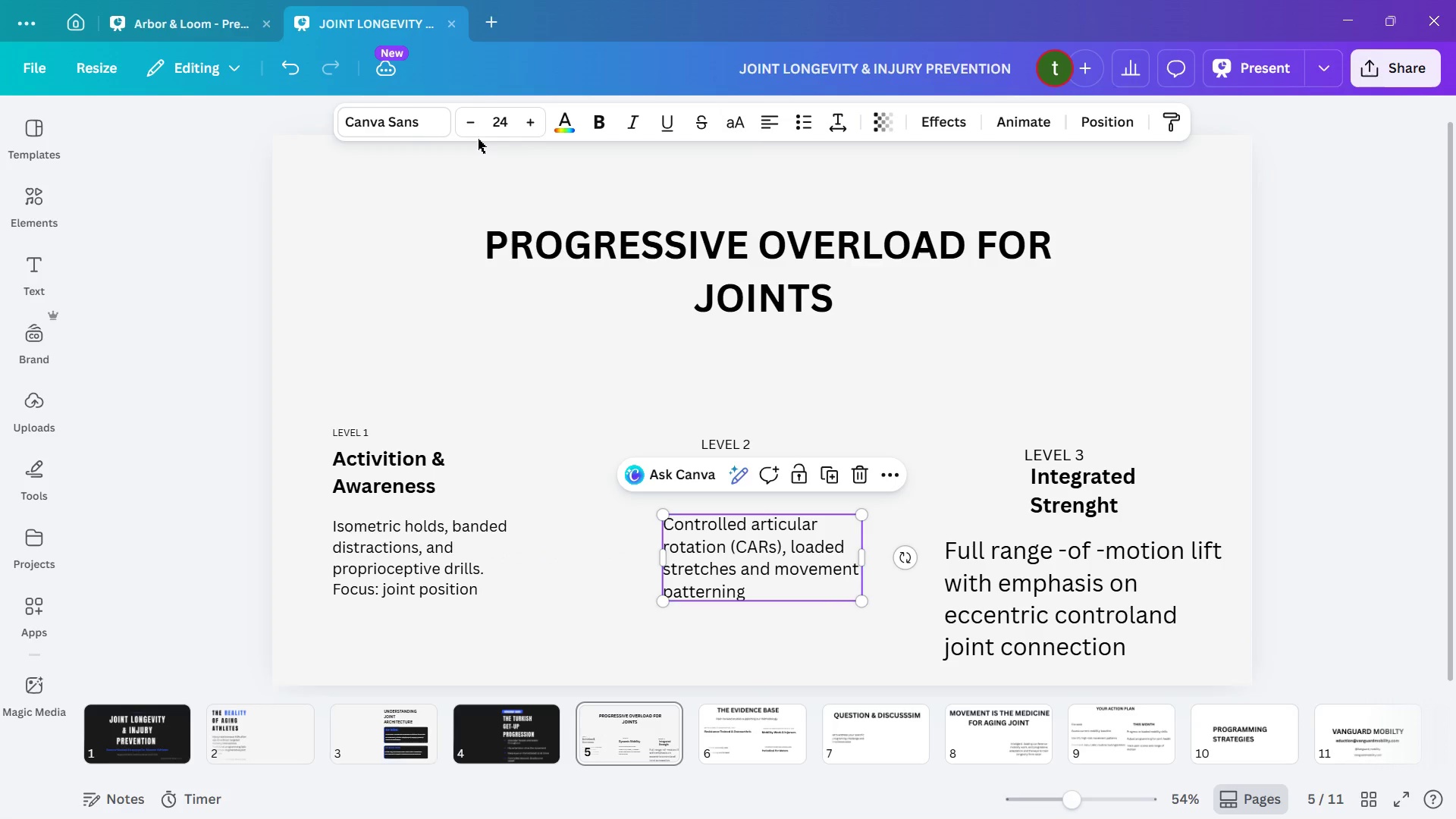 
left_click([821, 581])
 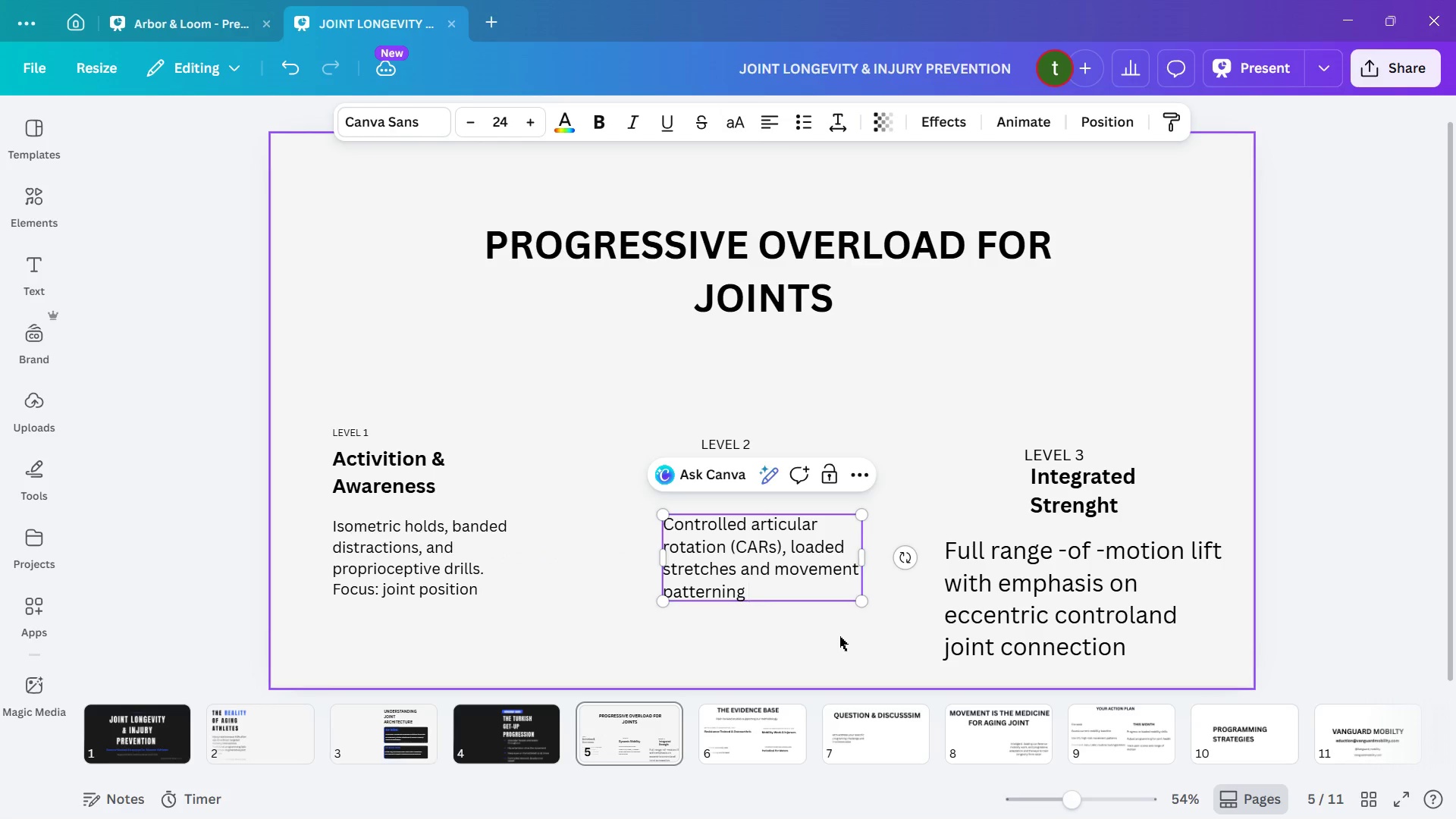 
double_click([814, 548])
 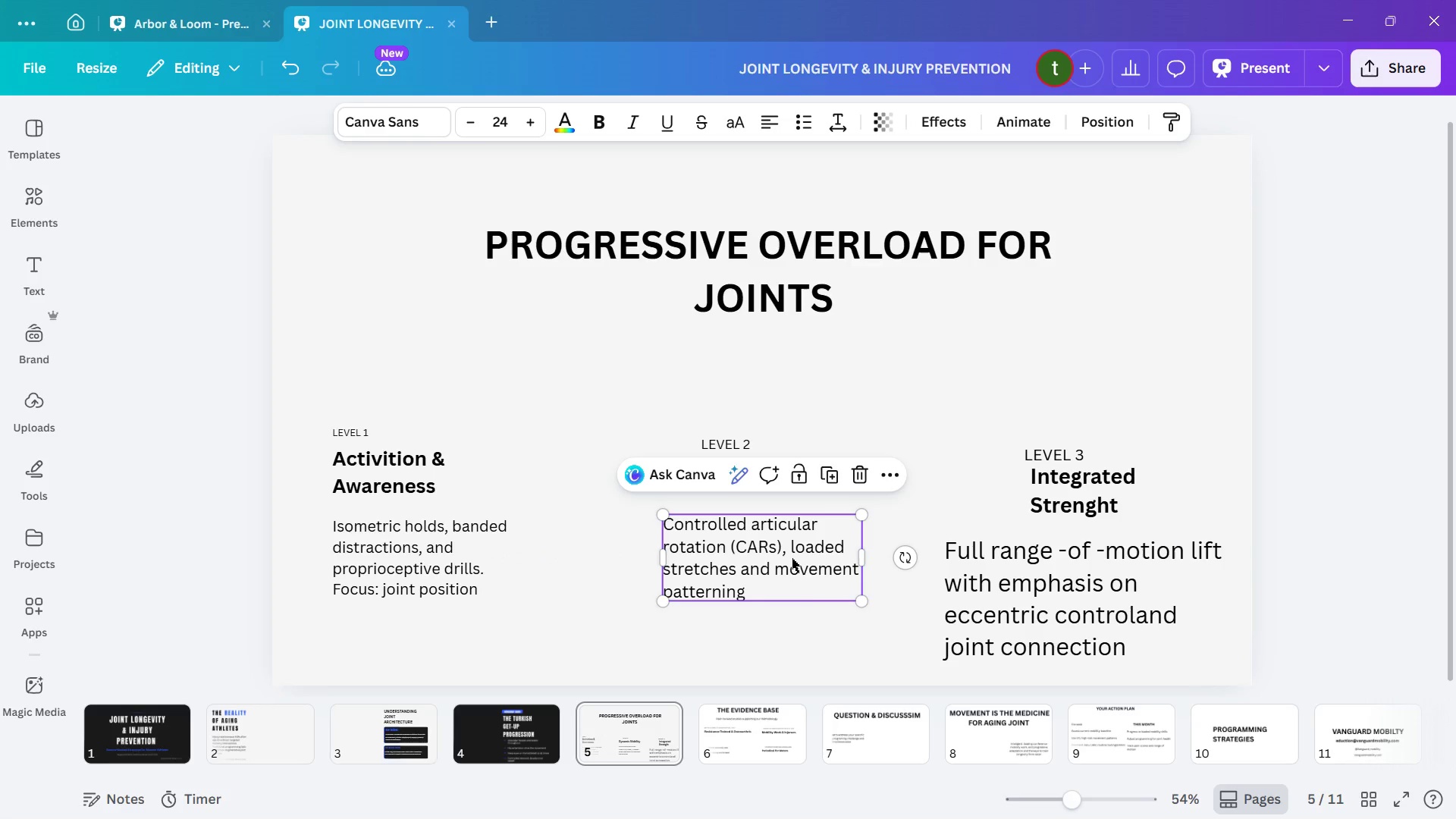 
left_click([811, 632])
 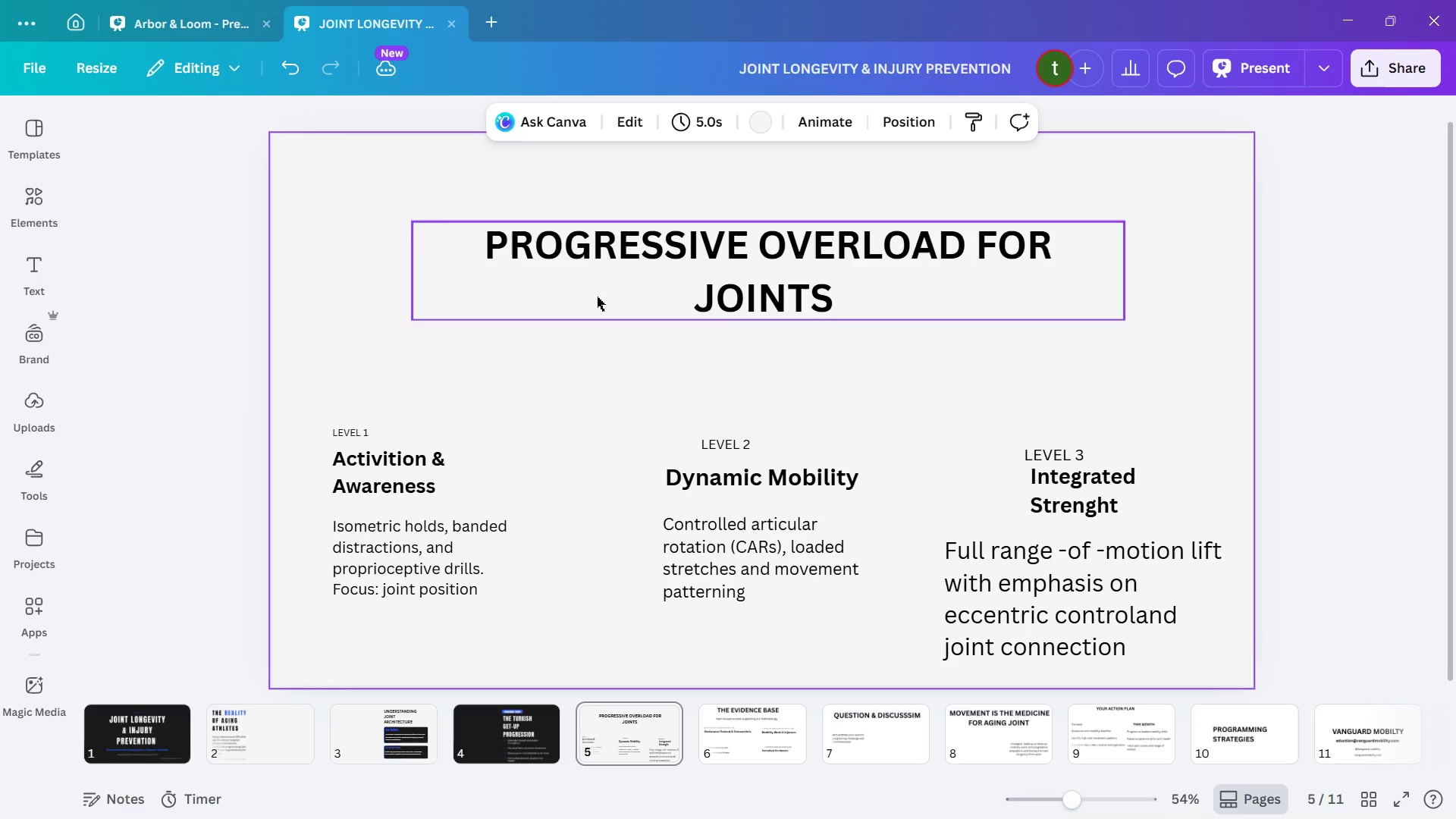 
left_click([702, 536])
 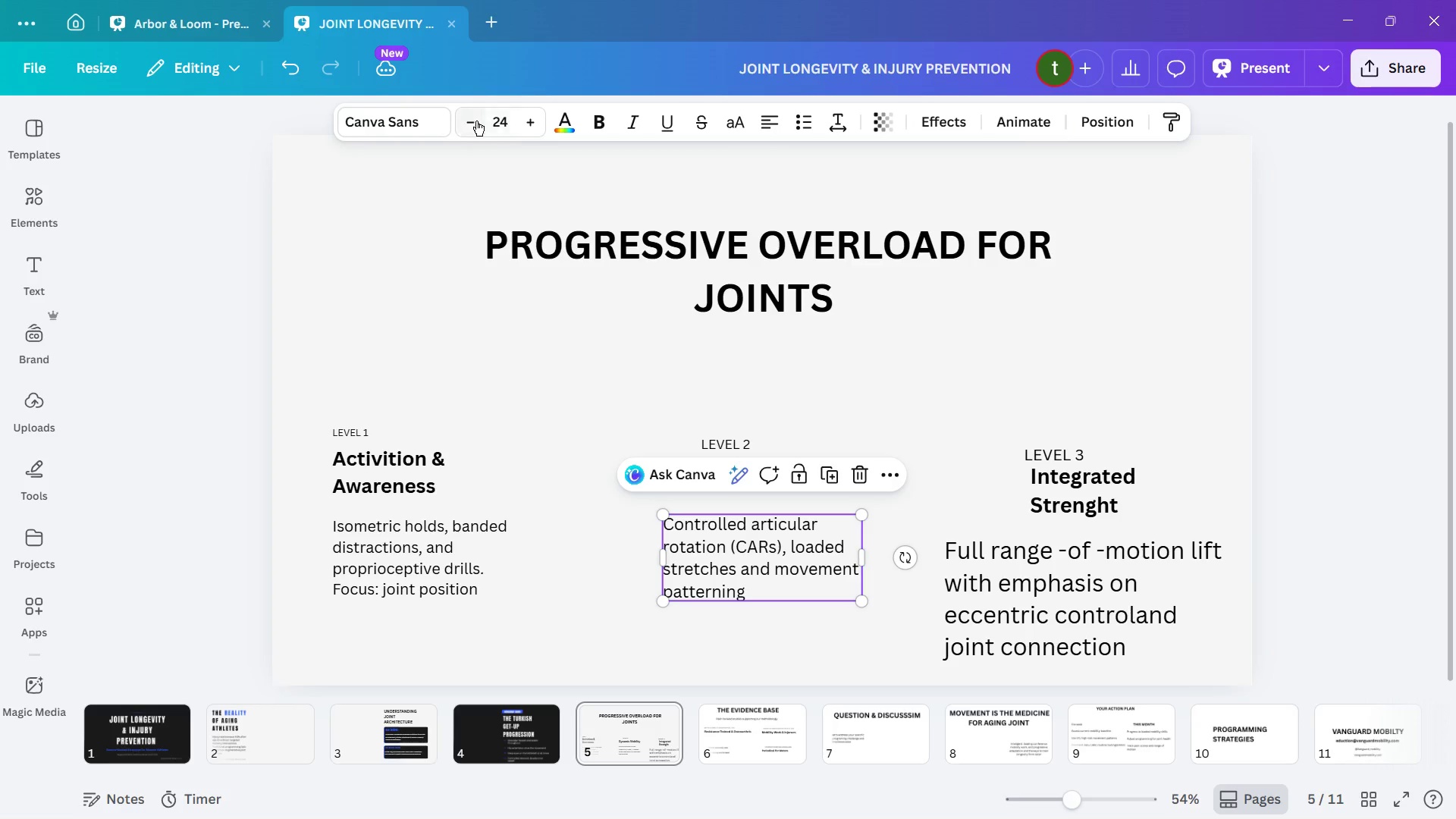 
left_click([475, 121])
 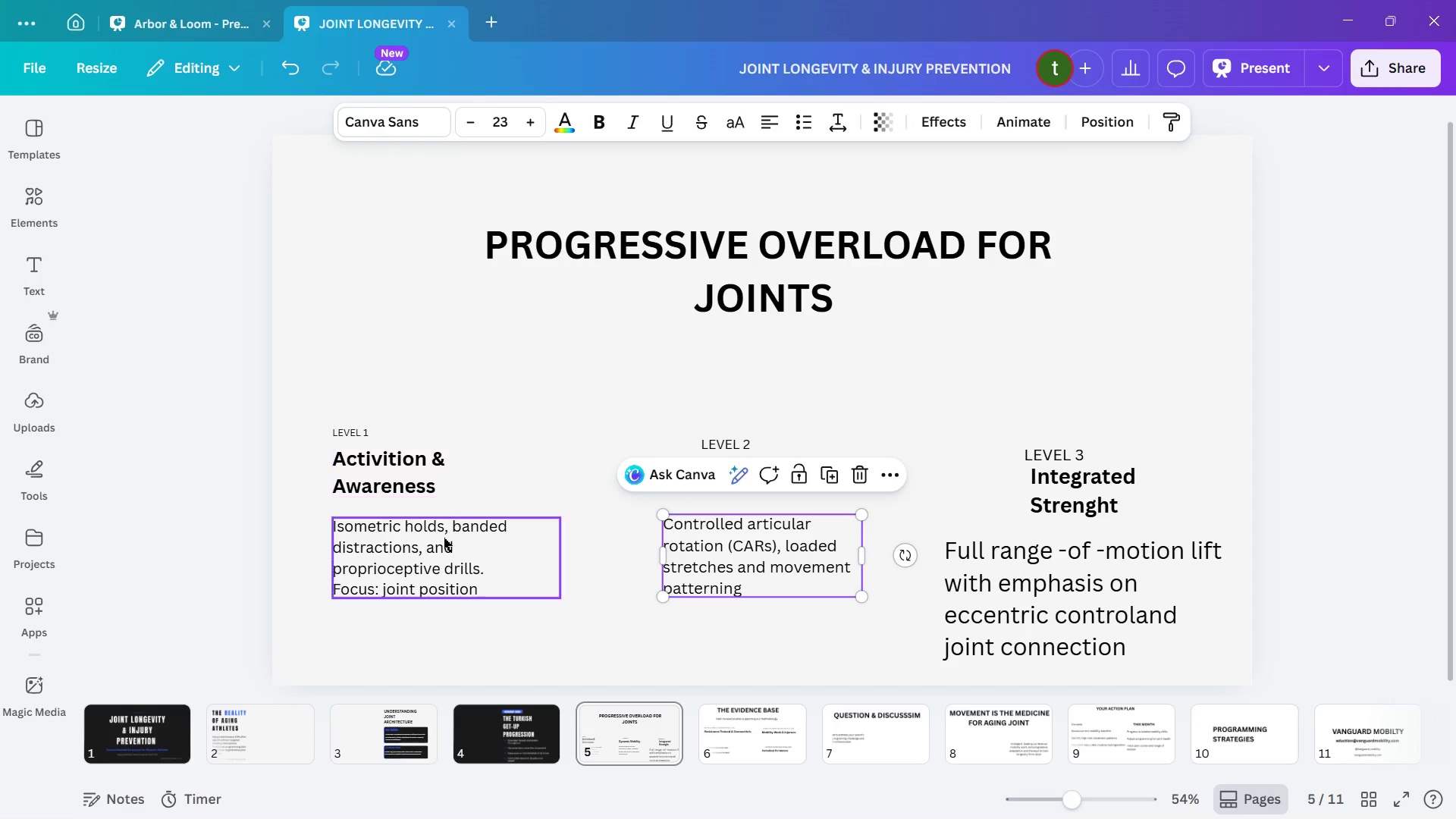 
left_click([438, 554])
 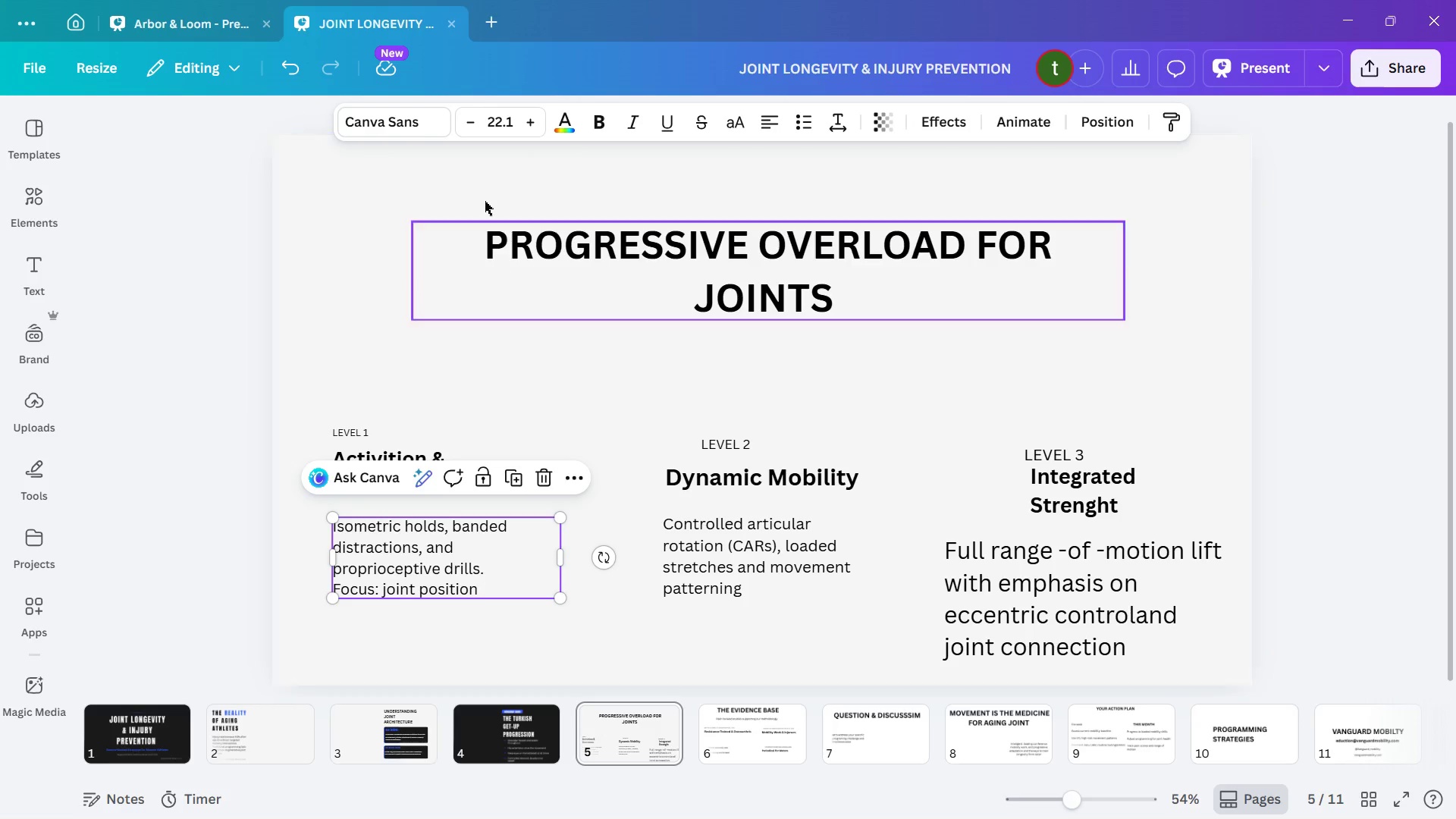 
left_click([504, 131])
 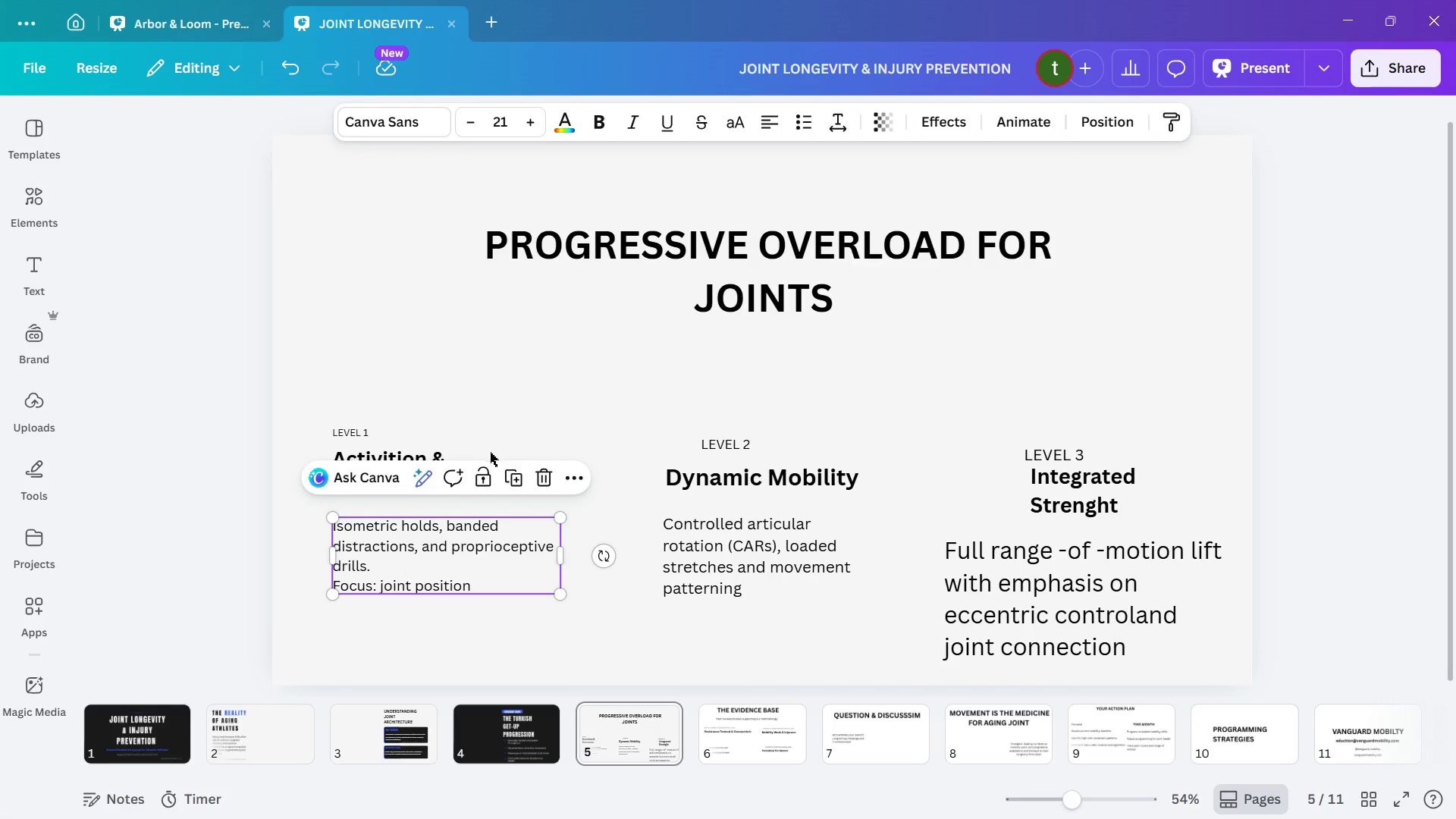 
key(ArrowRight)
 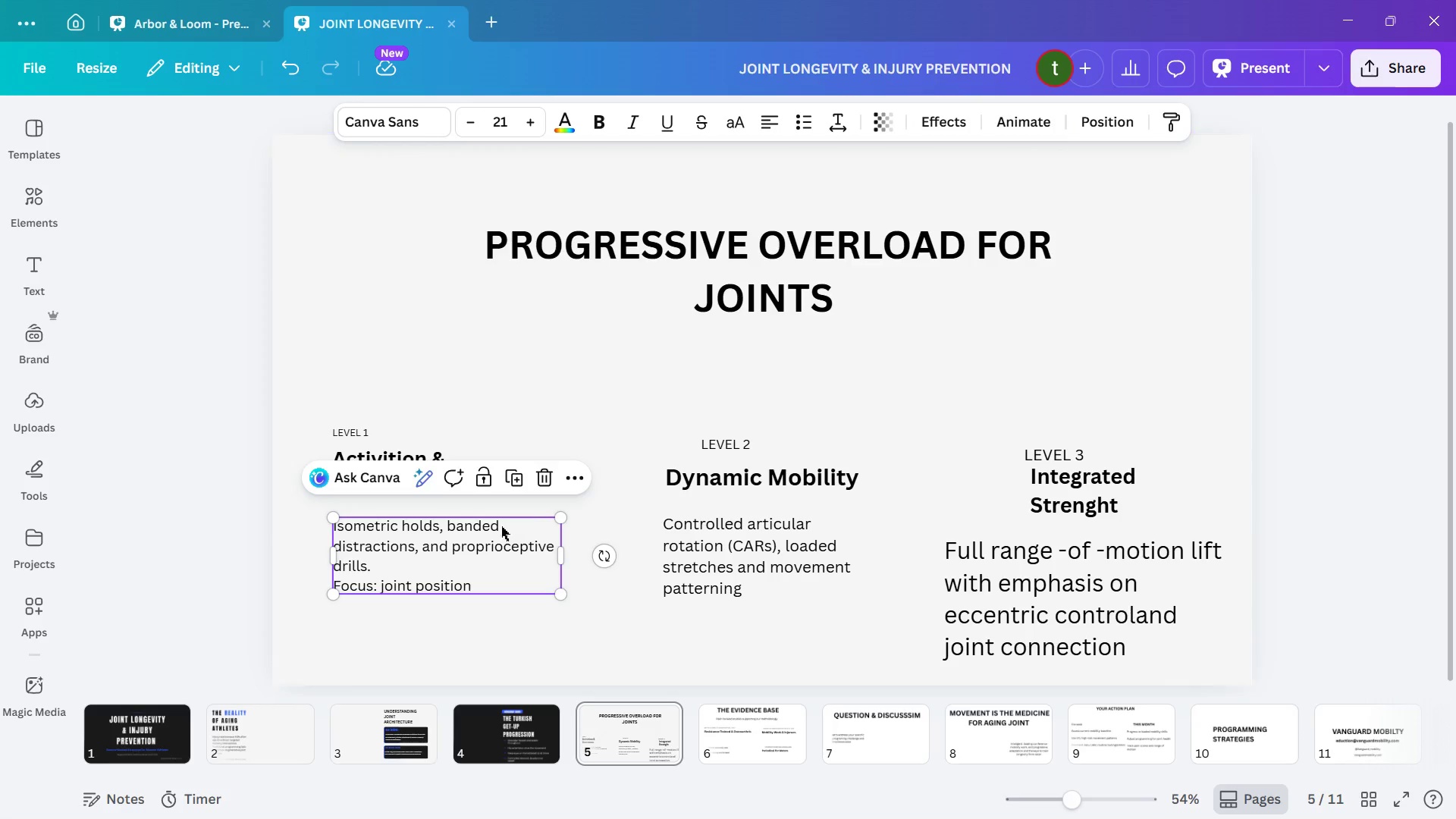 
left_click([481, 541])
 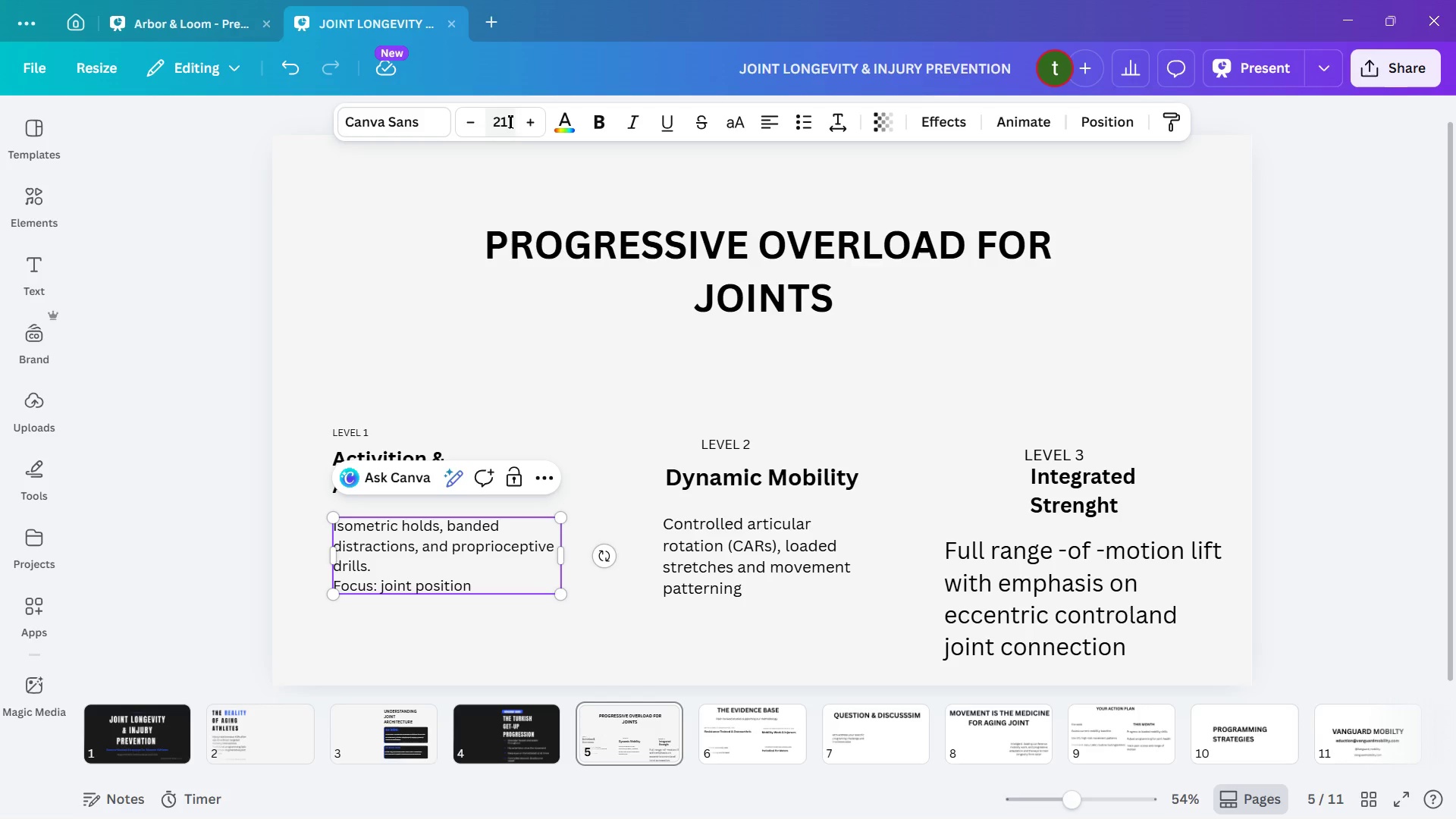 
left_click([509, 123])
 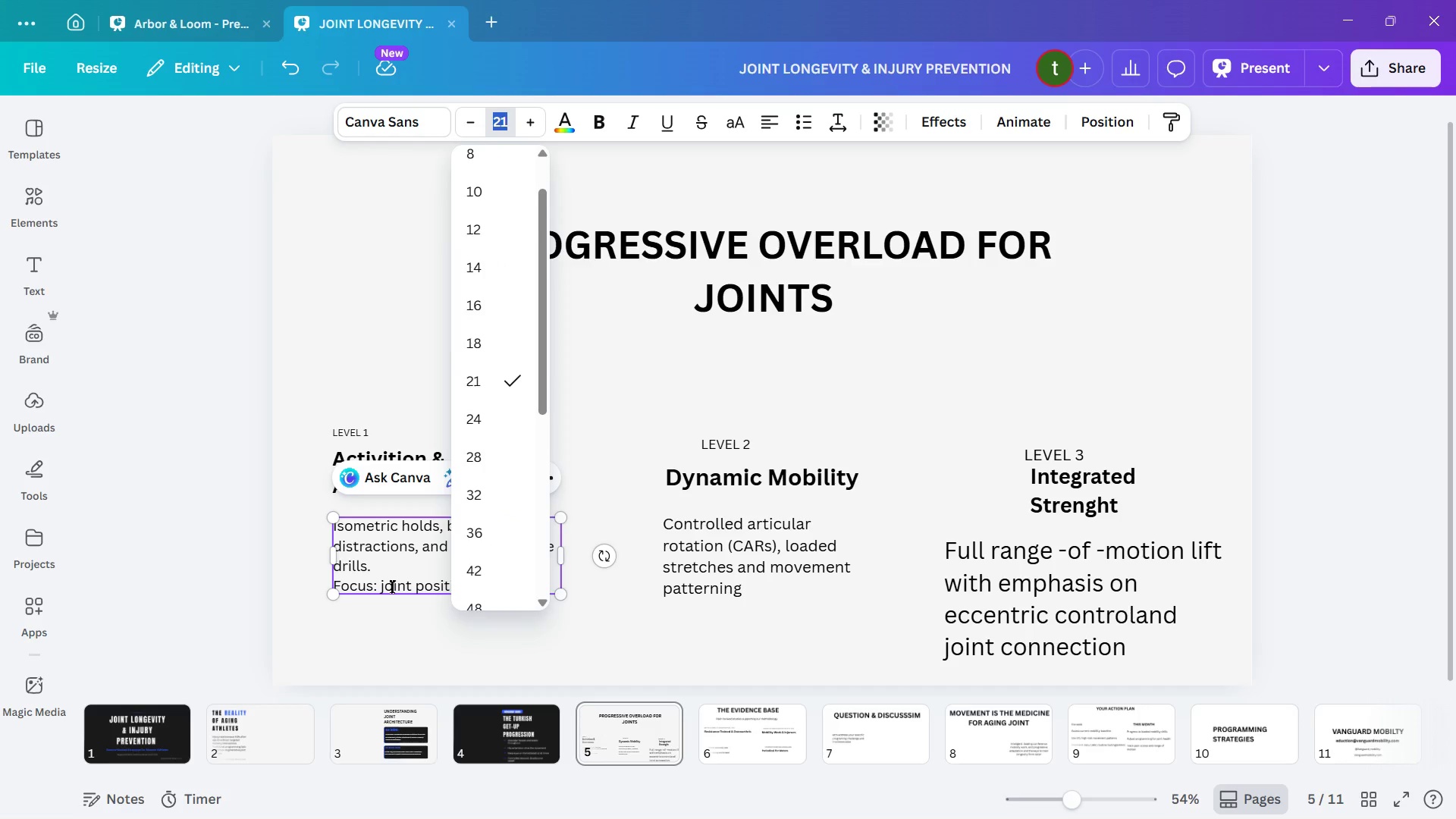 
double_click([391, 586])
 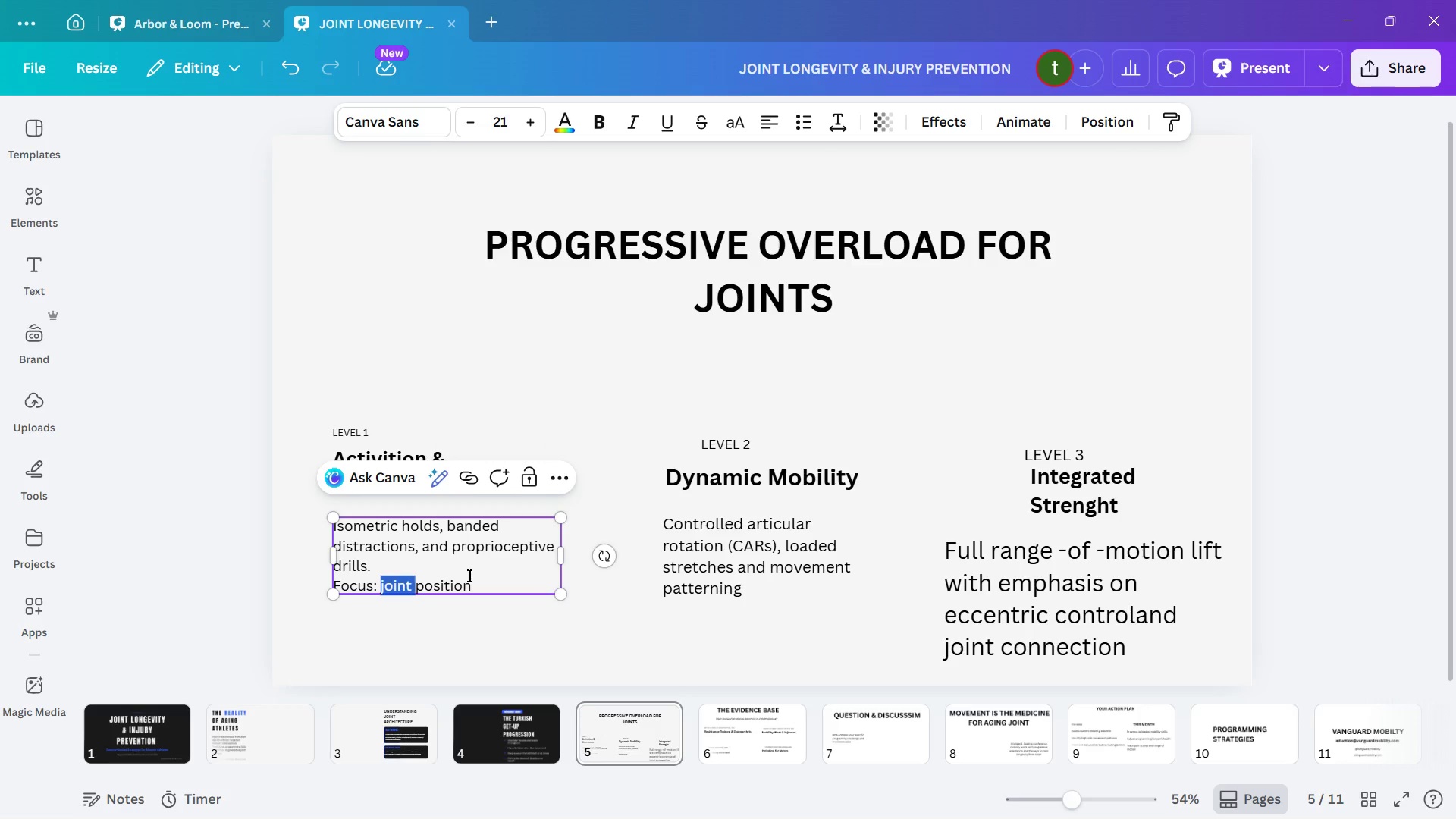 
left_click([469, 574])
 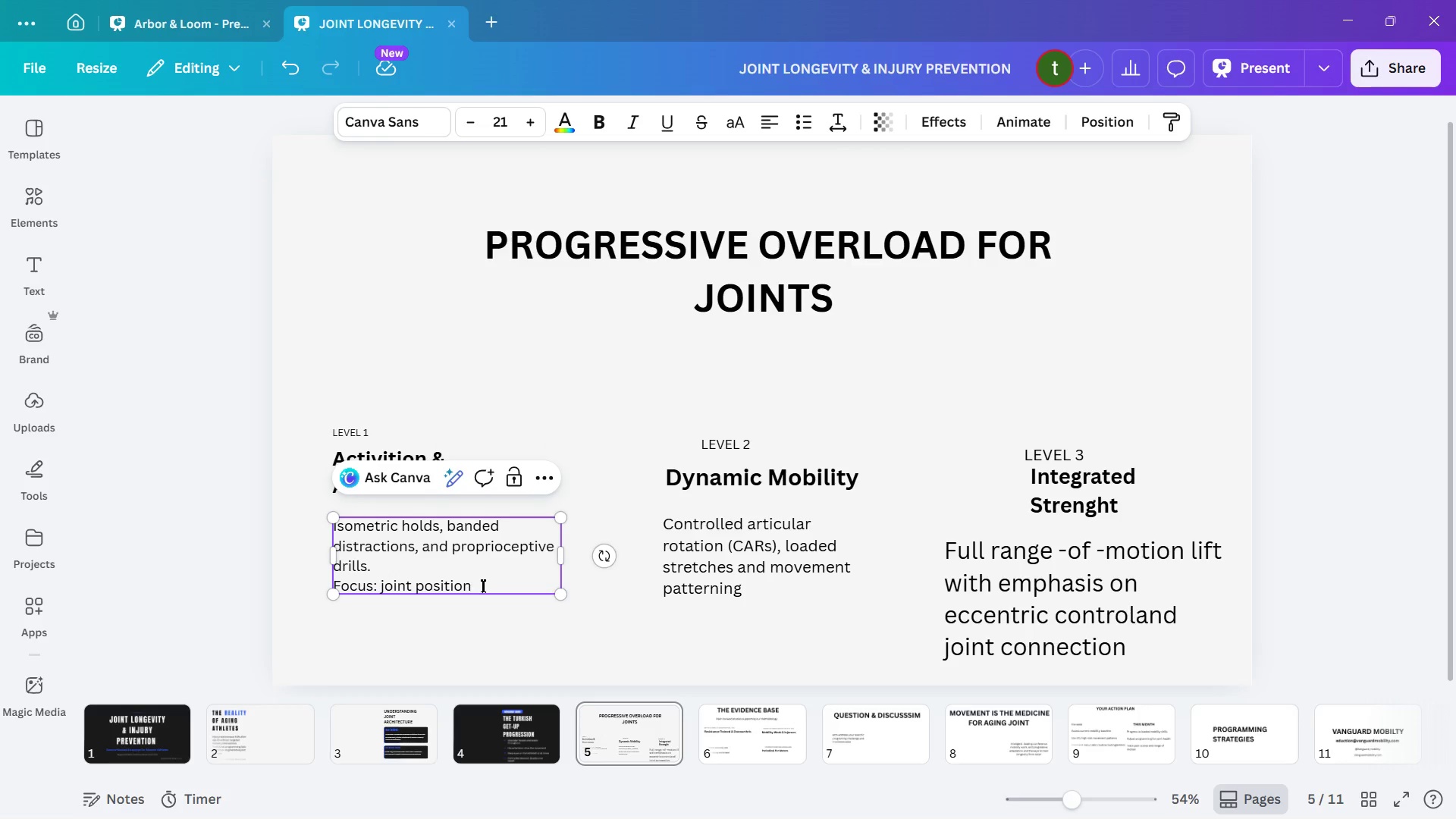 
left_click_drag(start_coordinate=[485, 587], to_coordinate=[334, 524])
 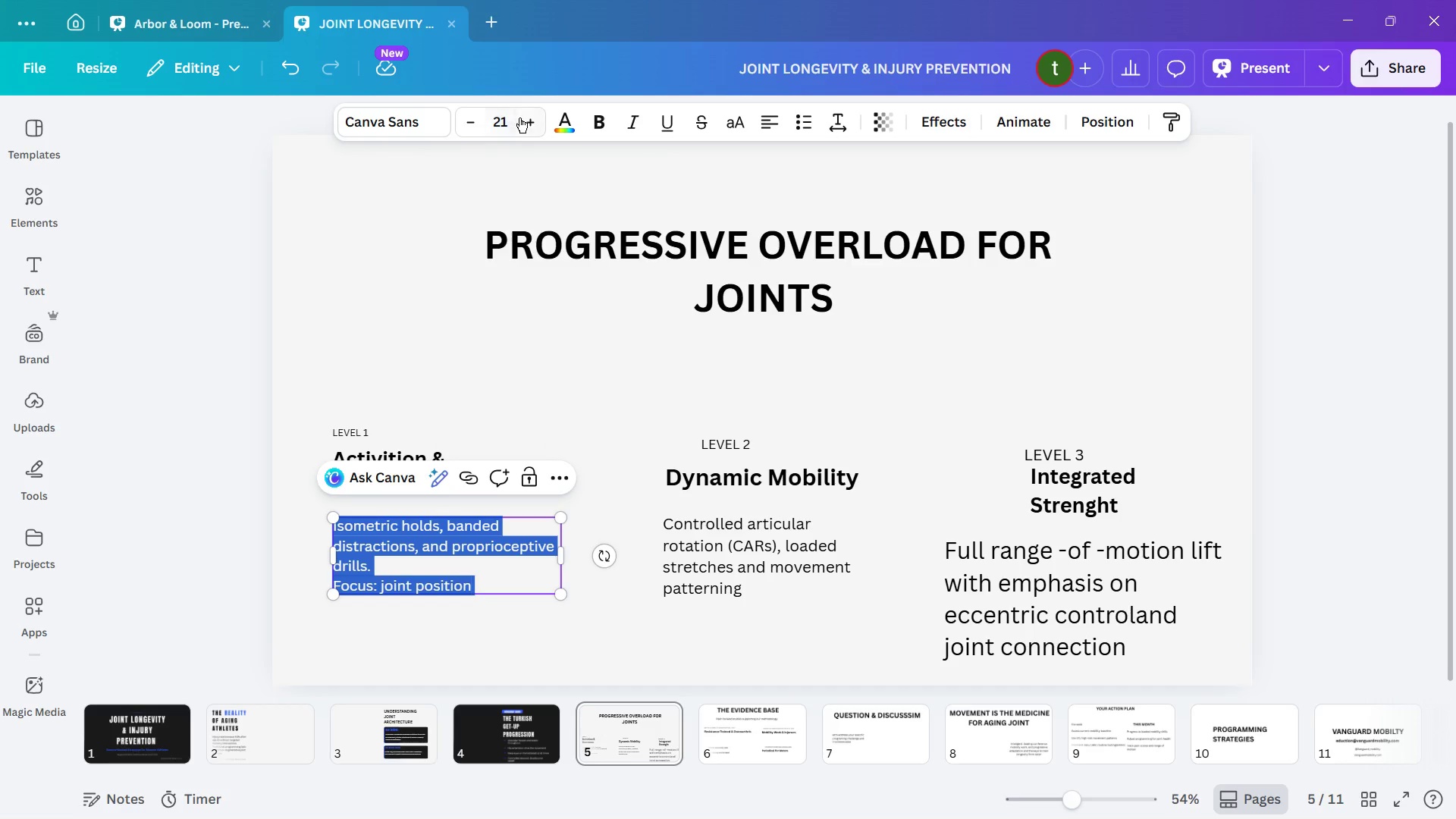 
left_click([526, 122])
 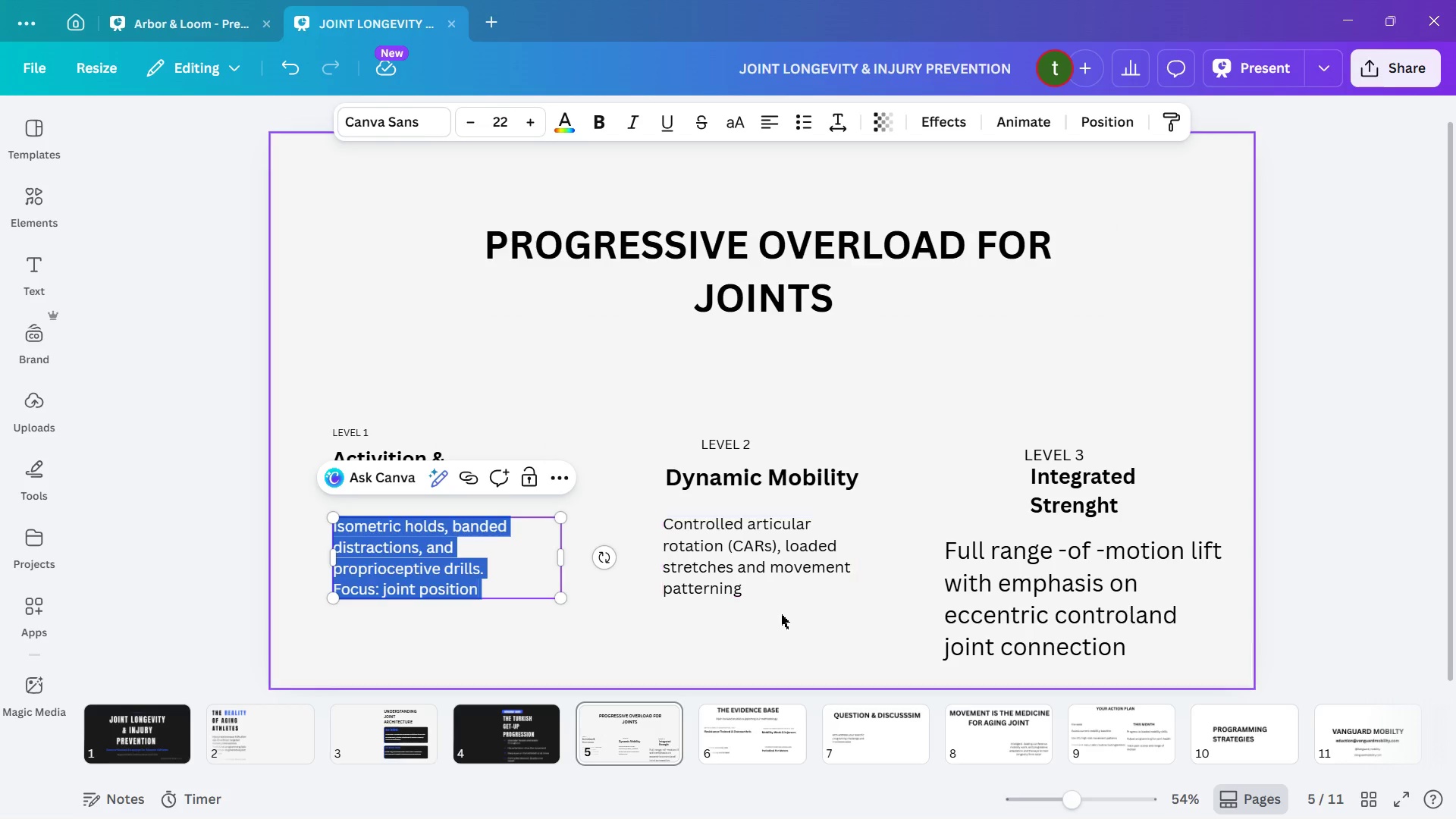 
left_click([781, 615])
 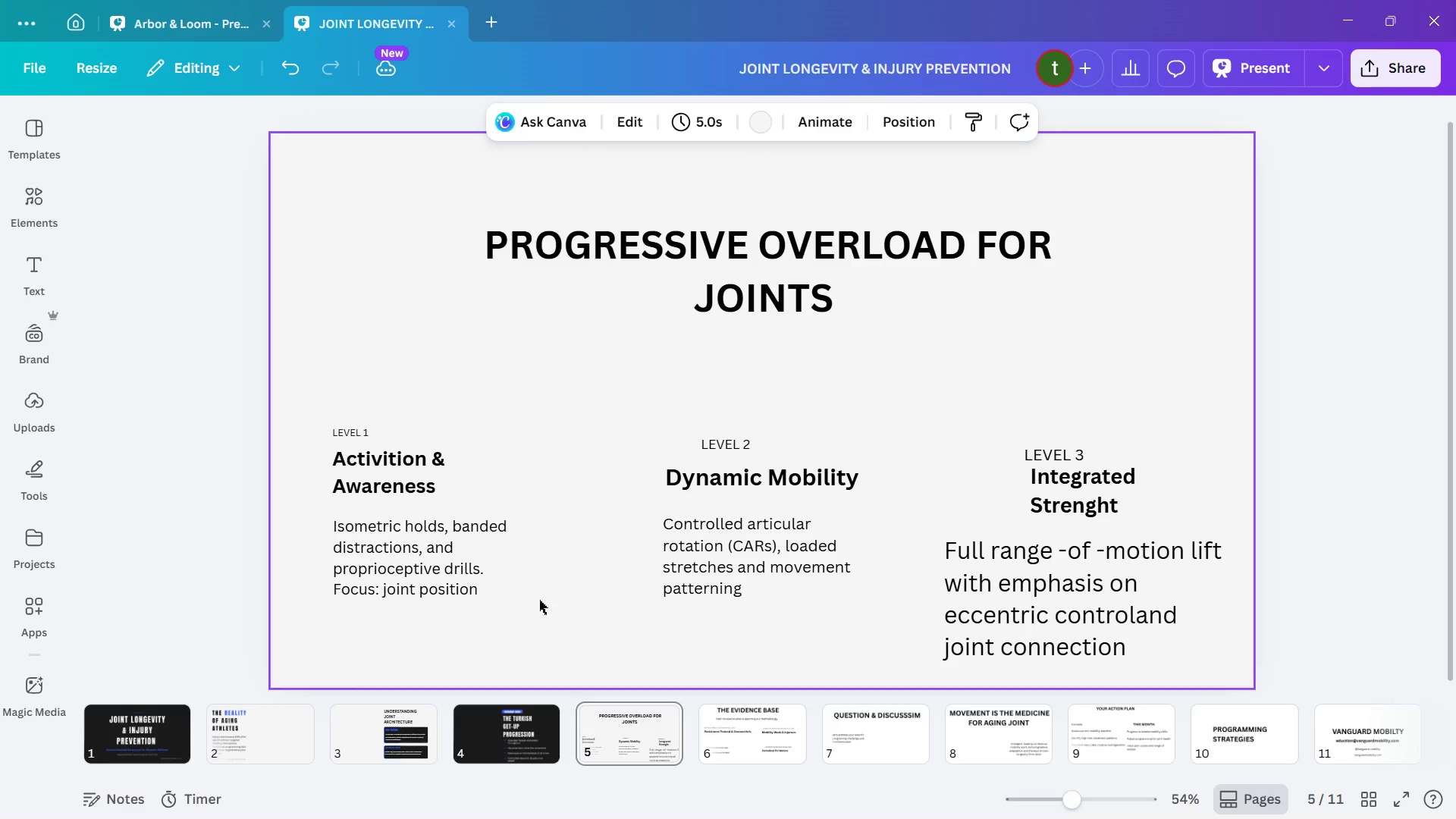 
left_click([730, 578])
 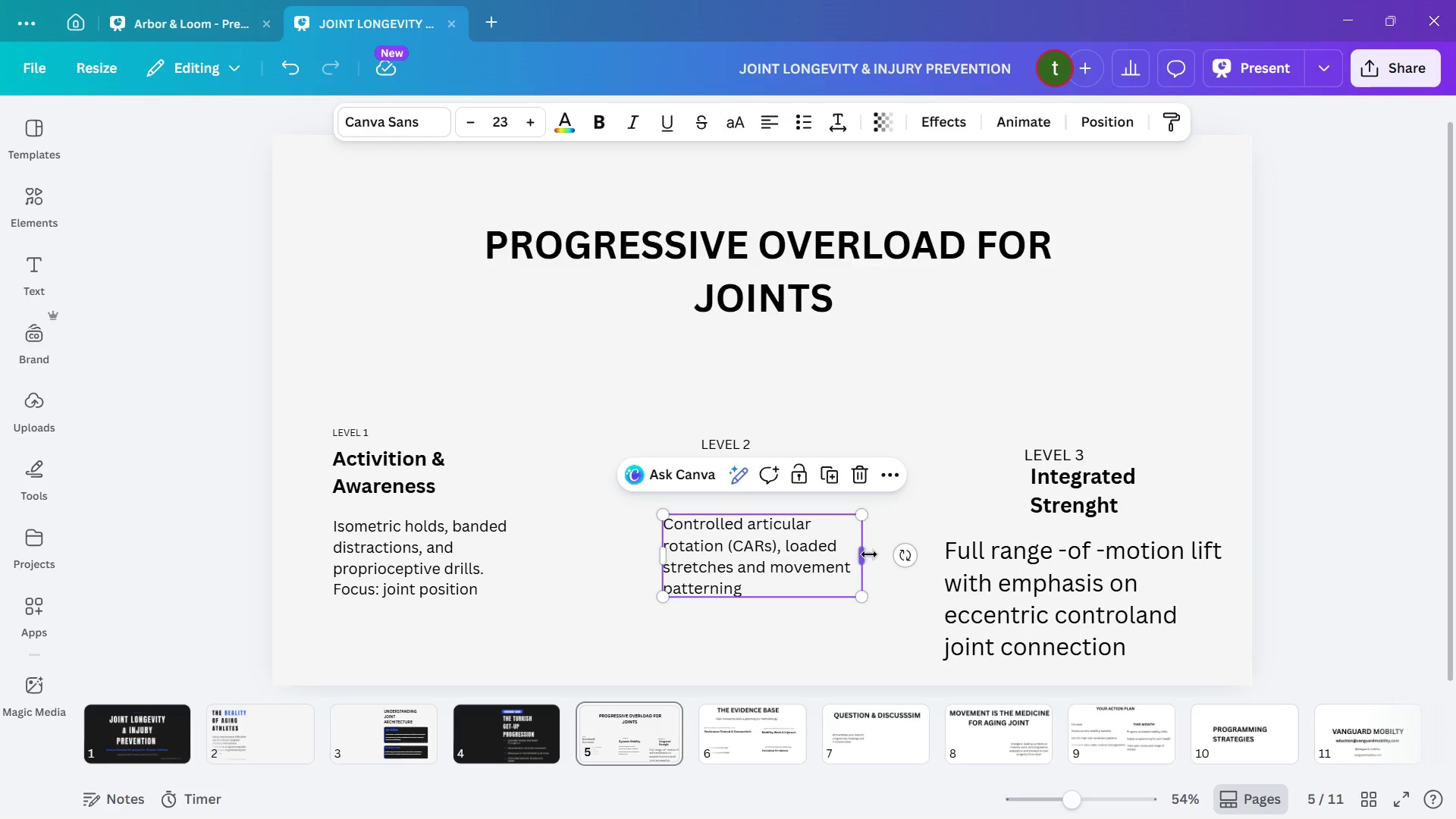 
left_click([830, 562])
 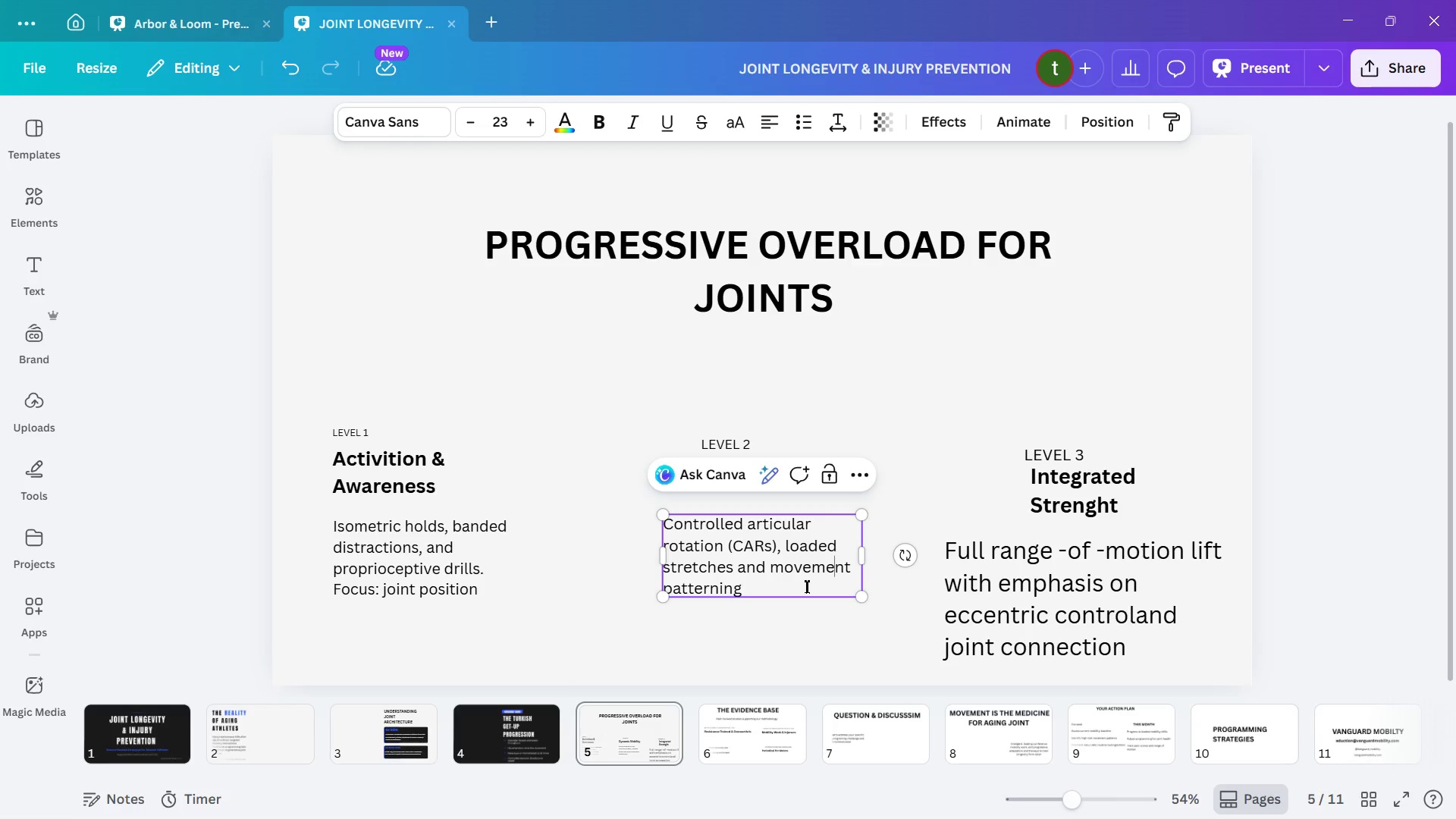 
left_click_drag(start_coordinate=[806, 586], to_coordinate=[654, 511])
 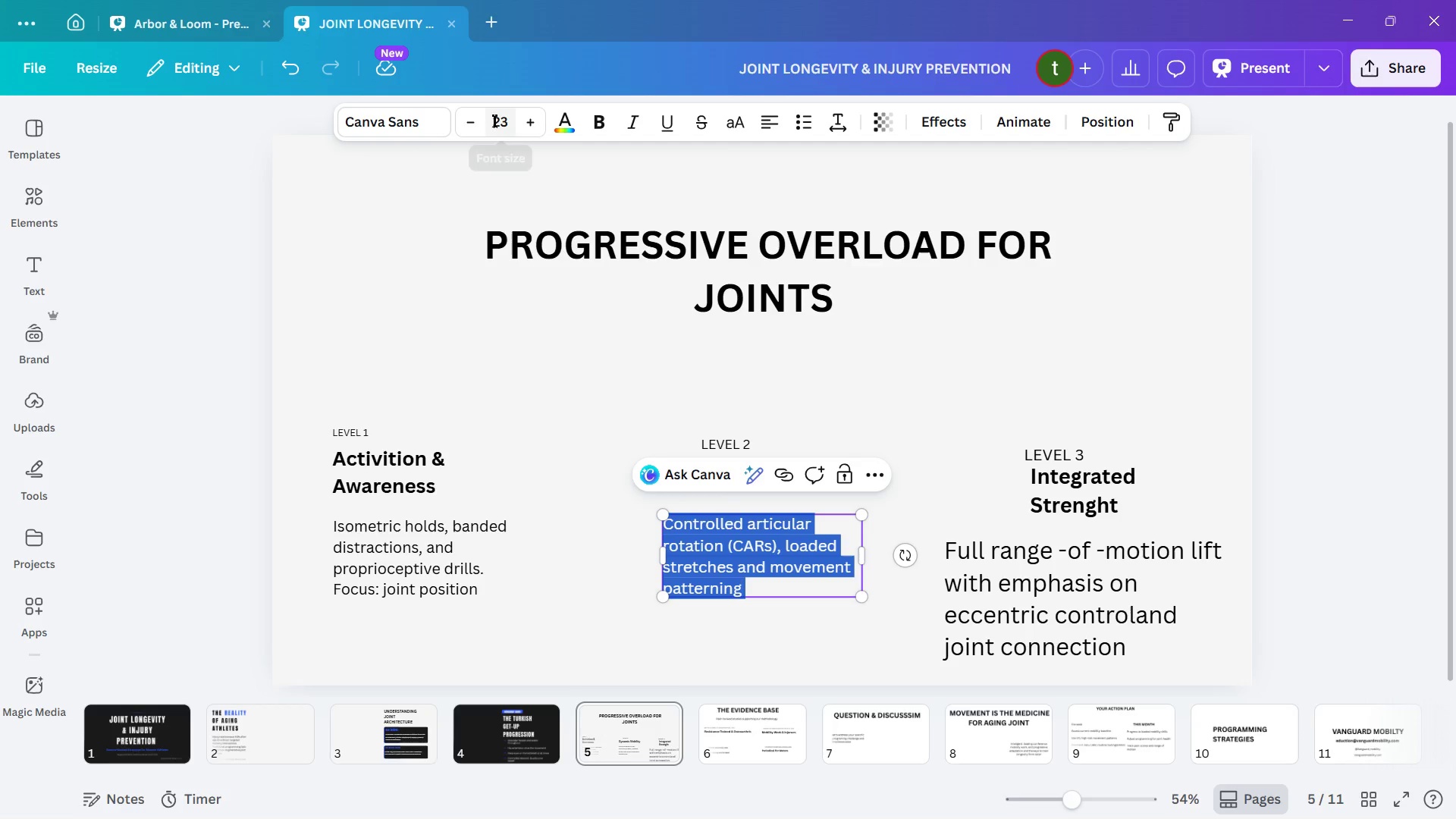 
left_click([460, 130])
 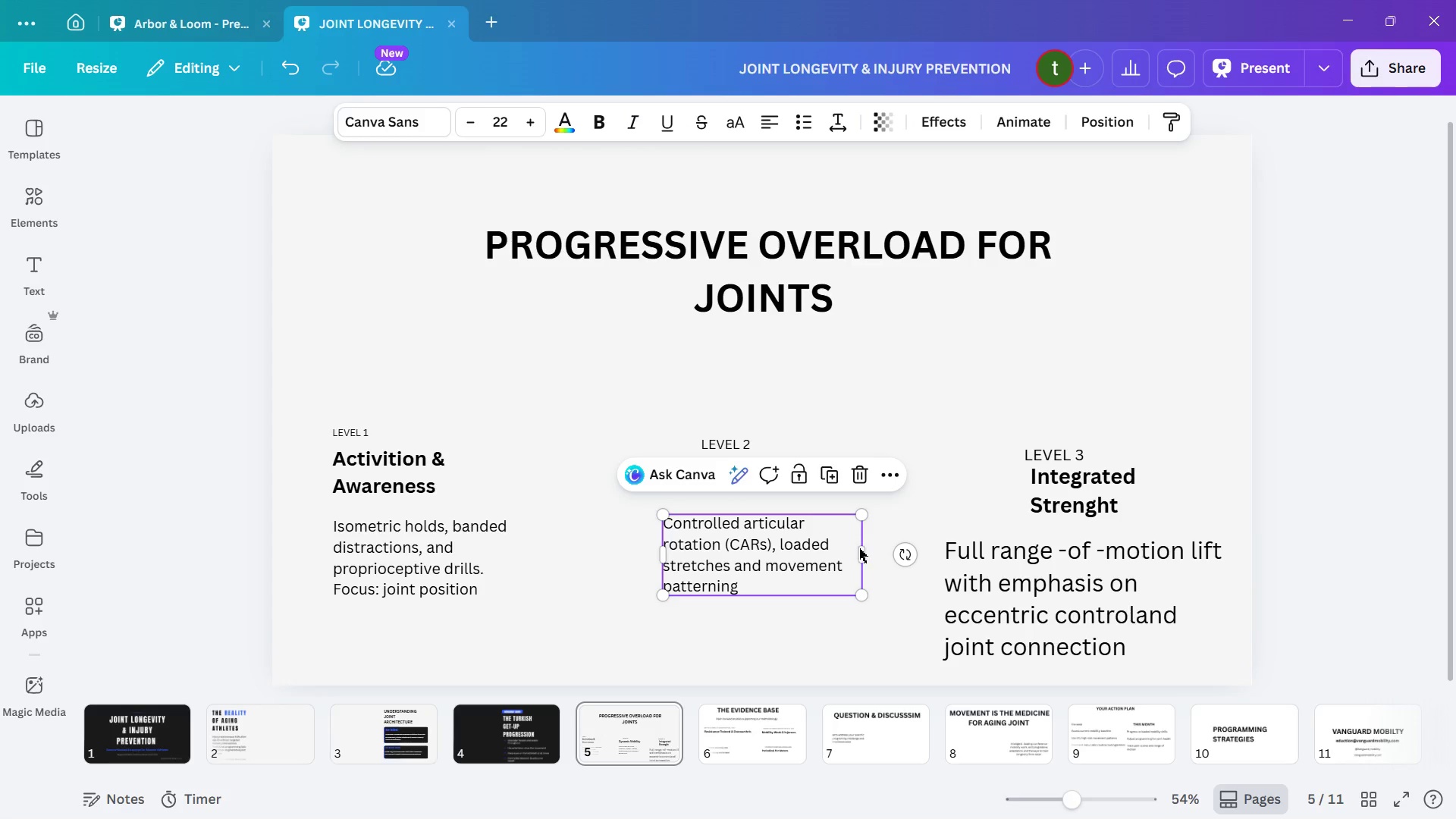 
left_click_drag(start_coordinate=[863, 549], to_coordinate=[853, 548])
 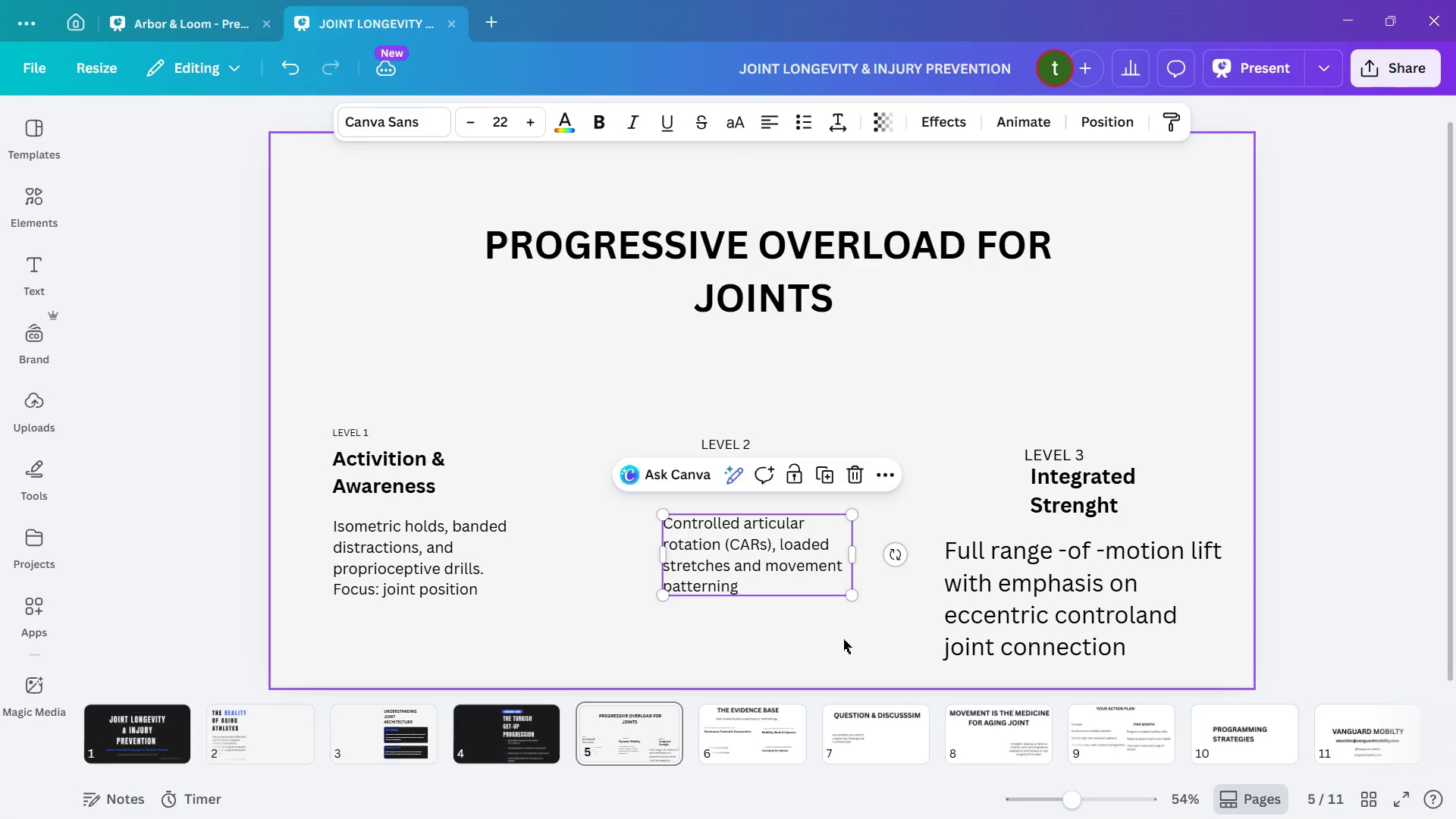 
left_click([843, 640])
 